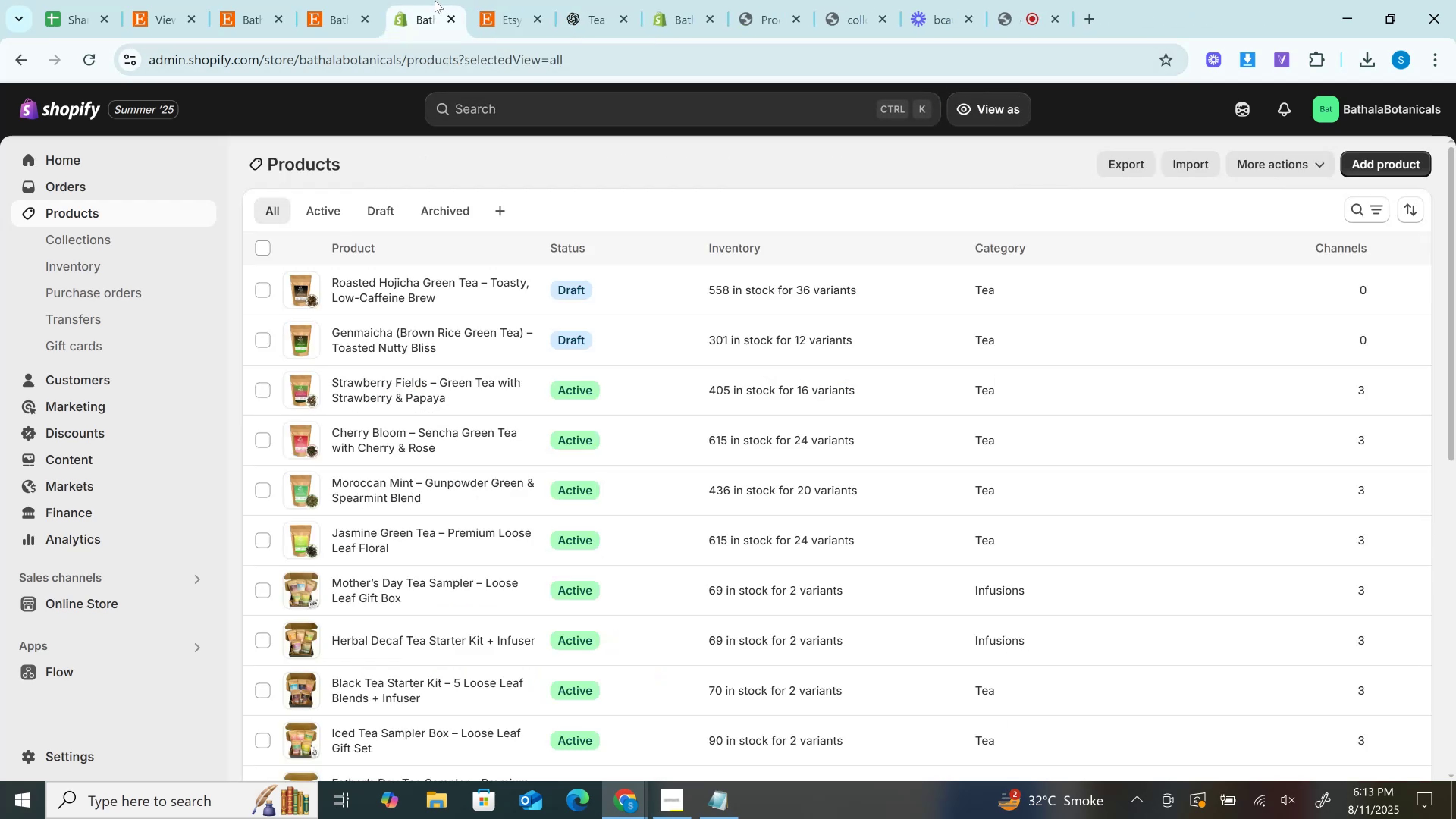 
left_click([435, 0])
 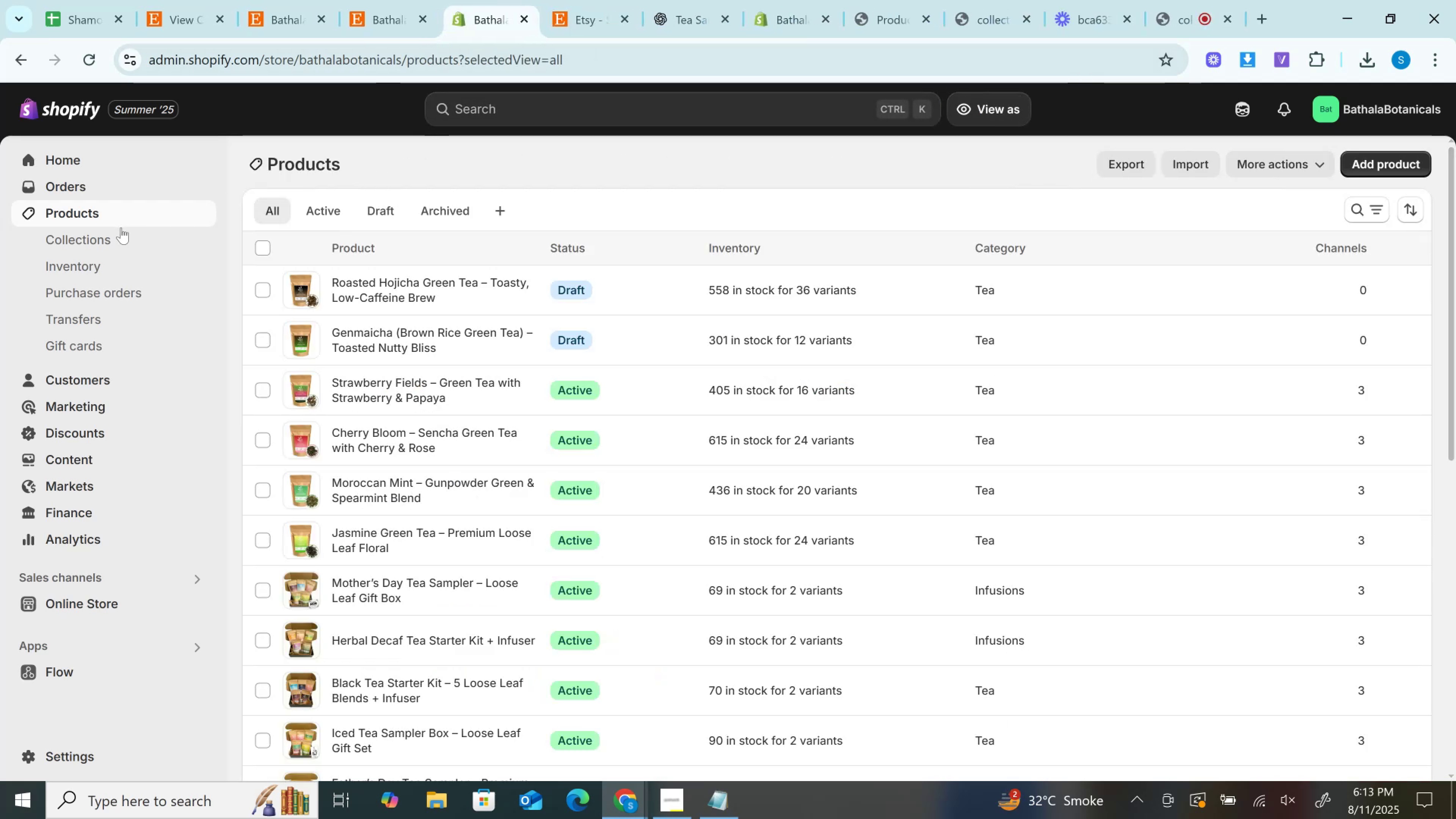 
left_click([107, 239])
 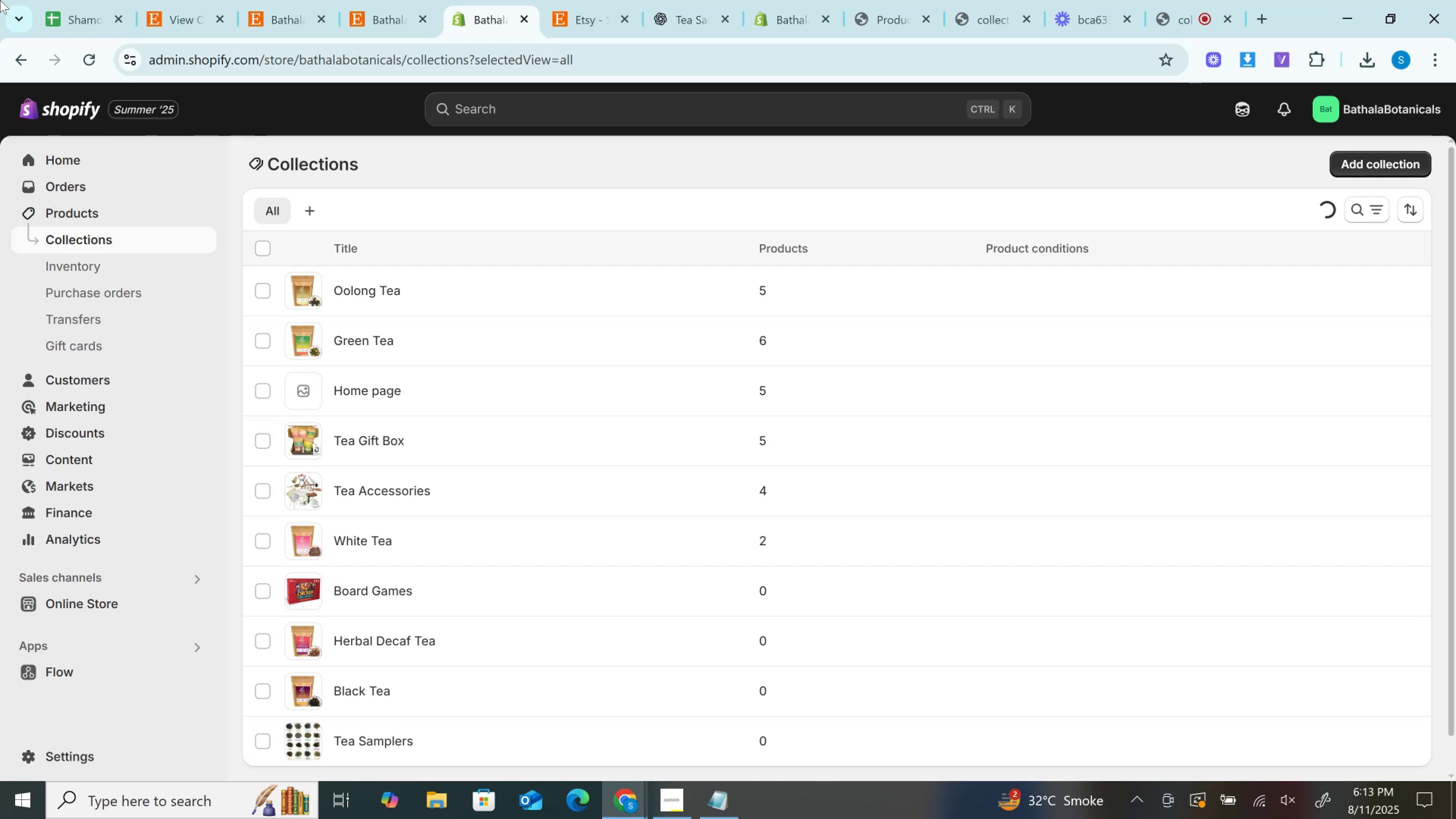 
wait(10.12)
 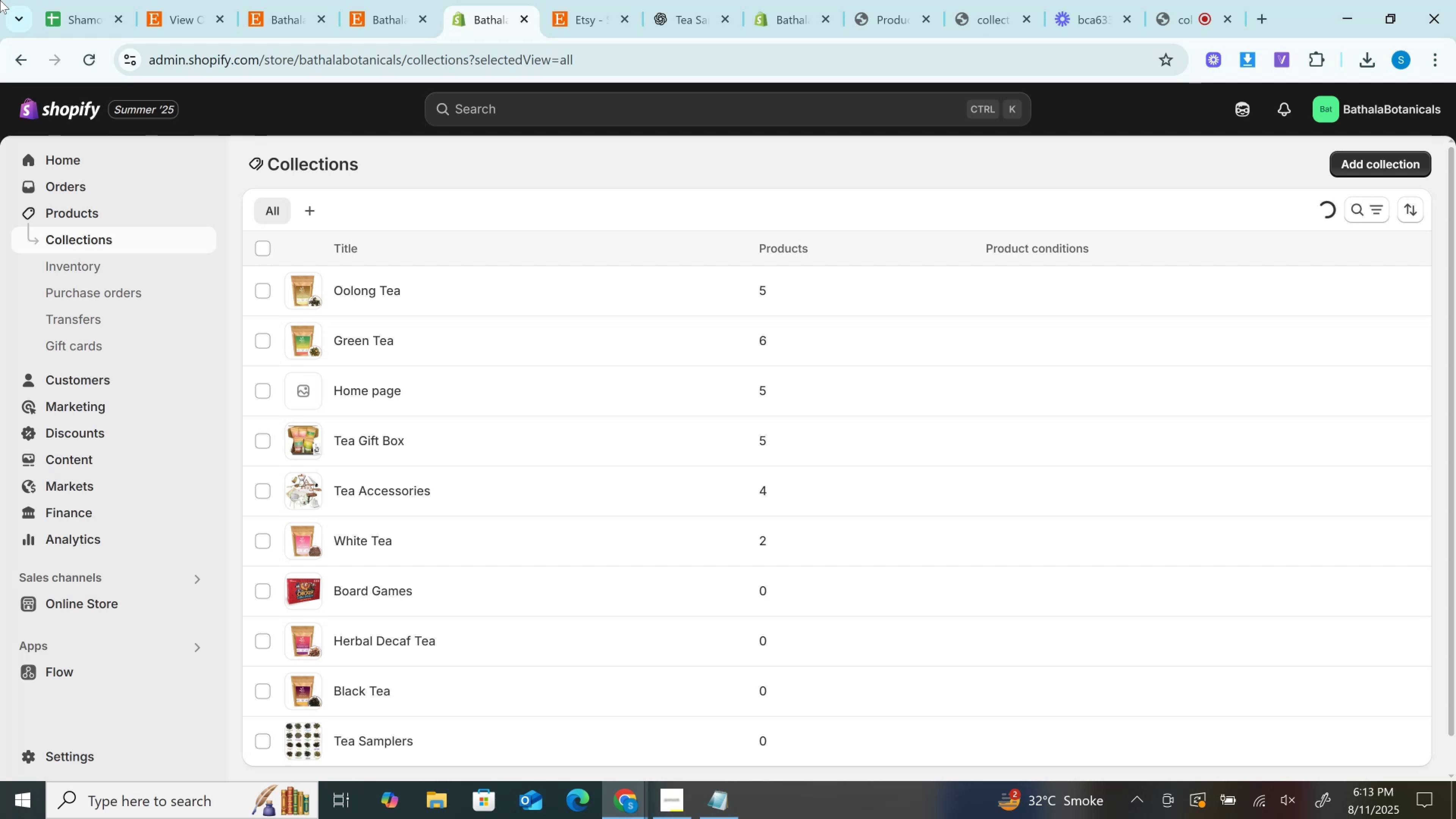 
left_click([271, 0])
 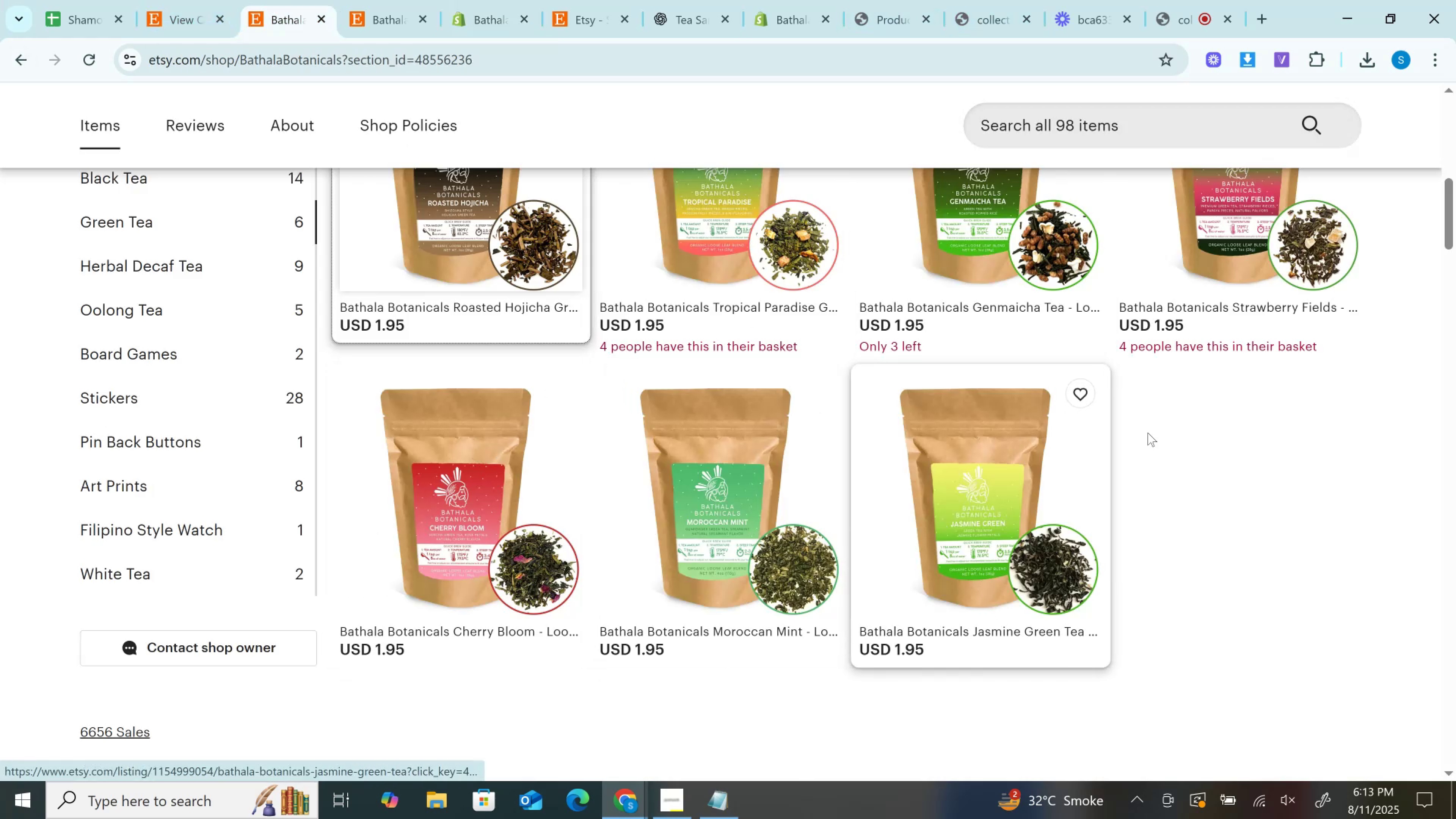 
left_click([372, 0])
 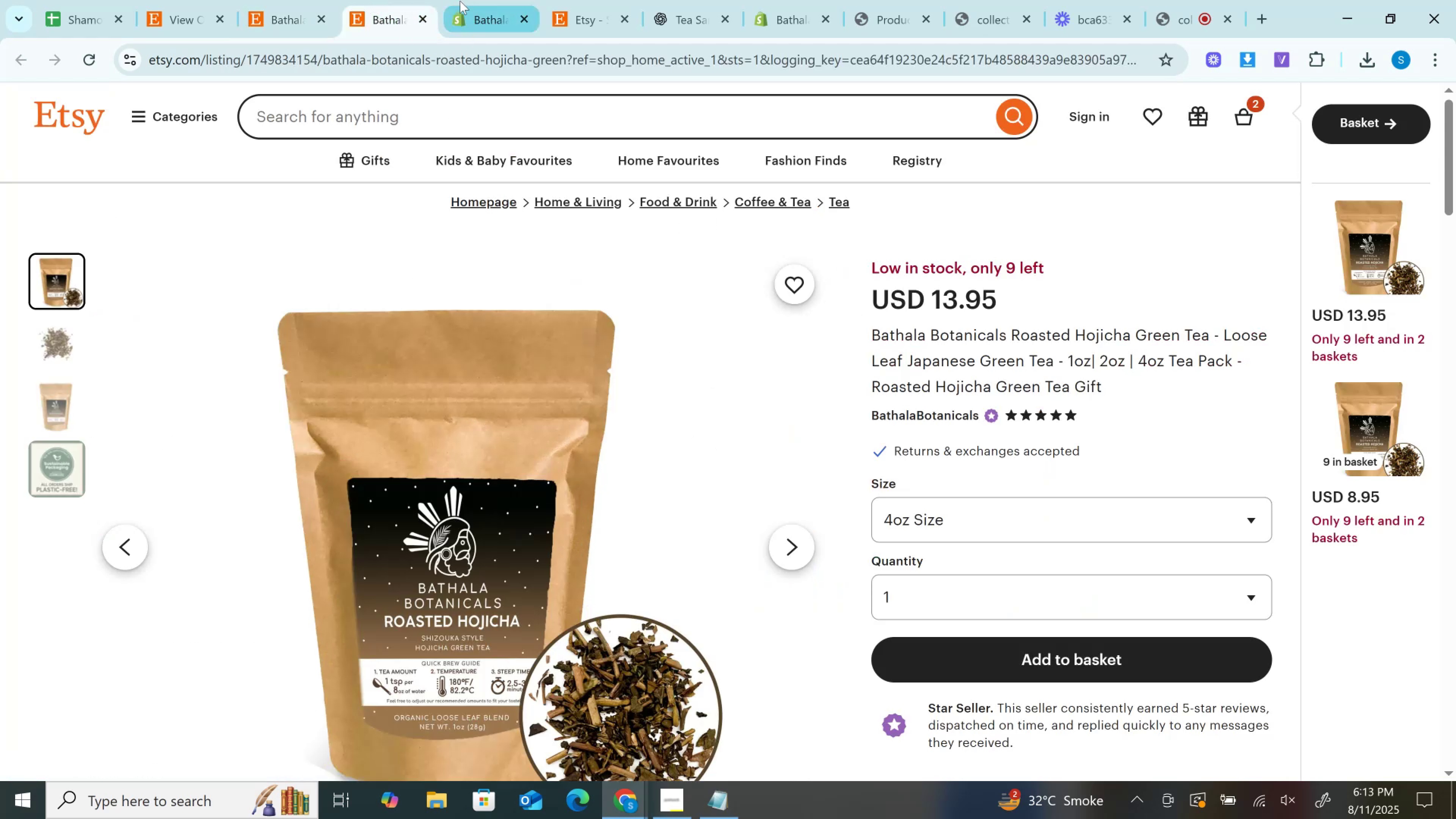 
left_click([487, 4])
 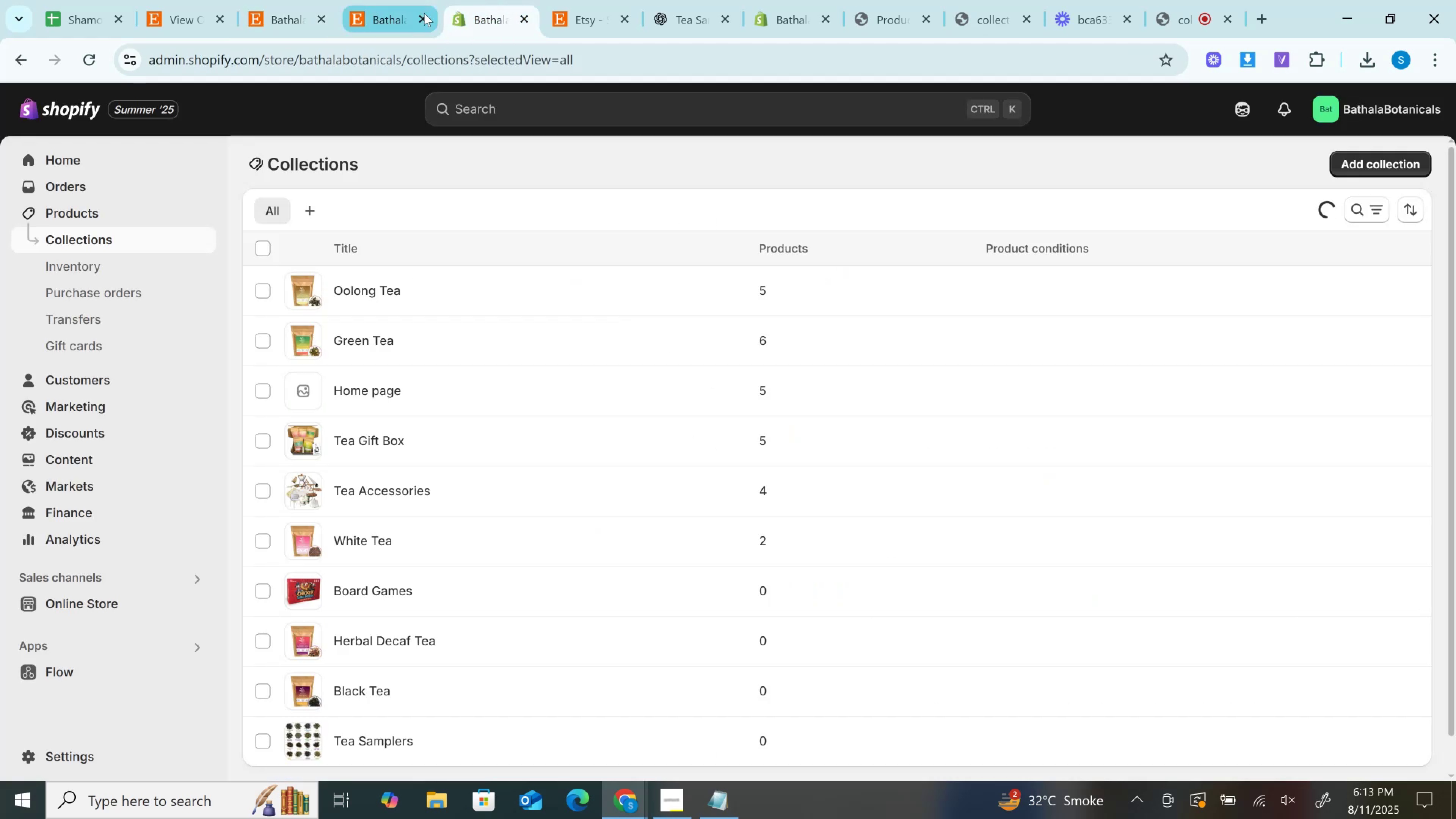 
left_click([424, 13])
 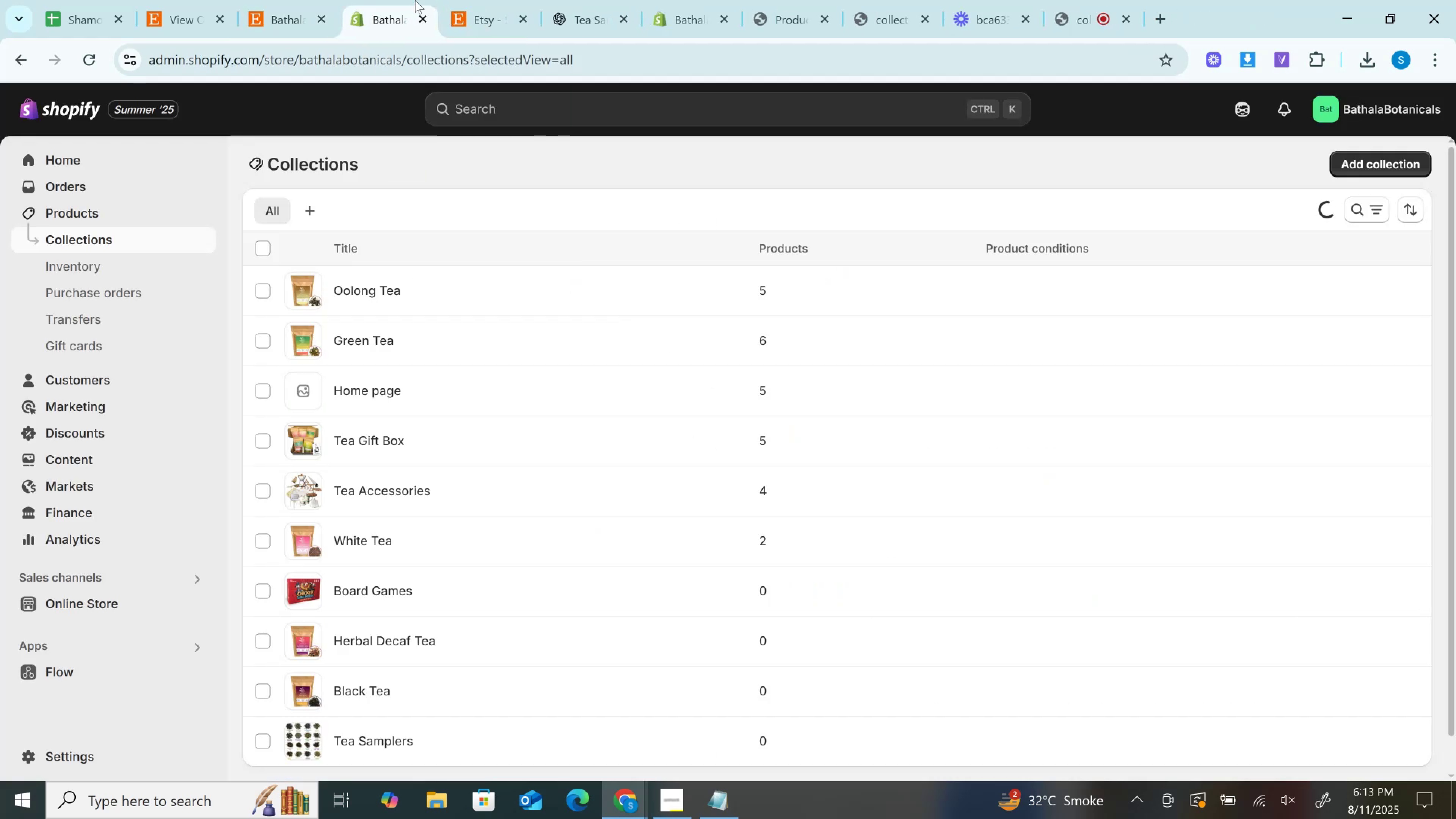 
left_click([396, 0])
 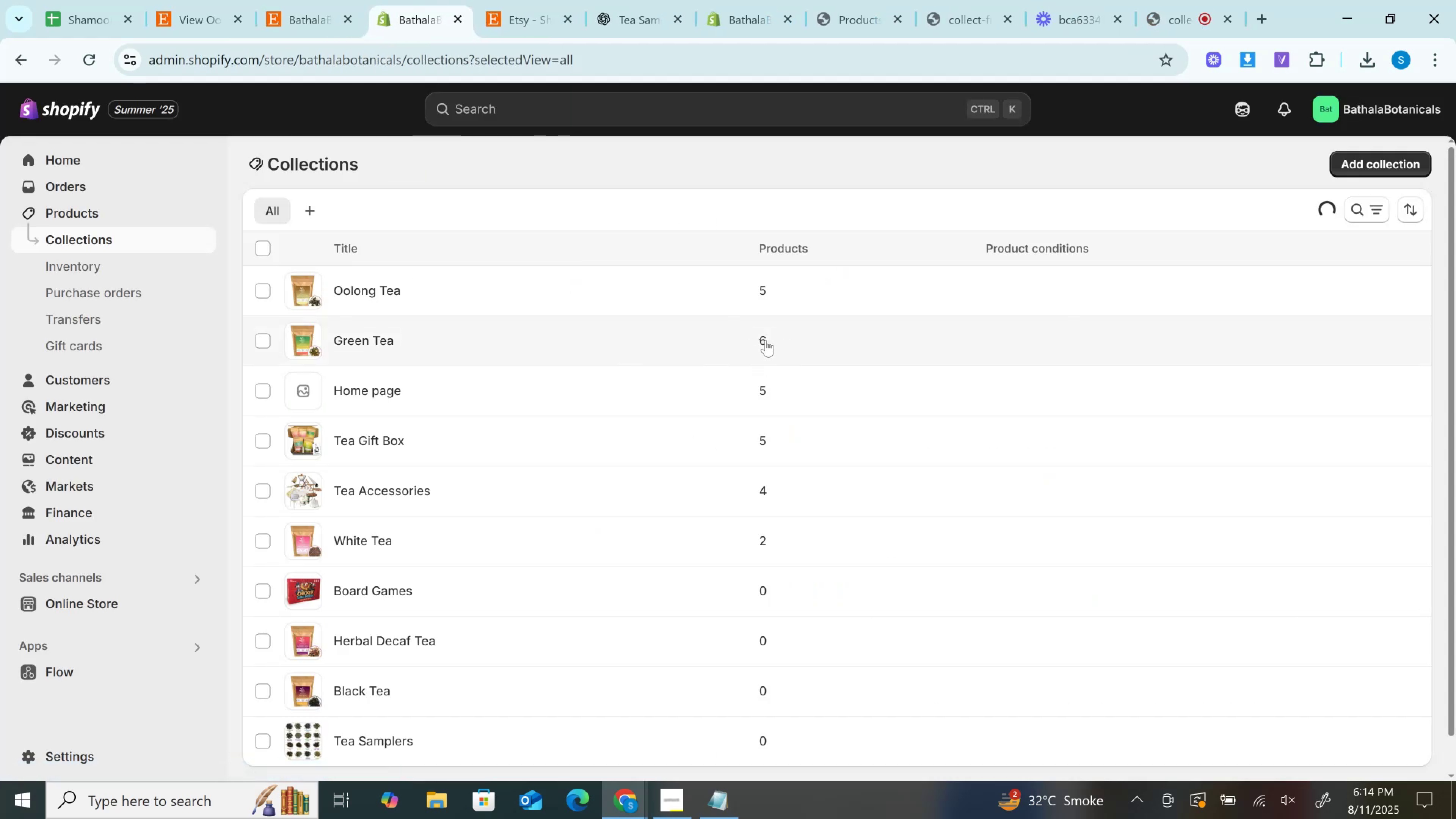 
left_click([766, 340])
 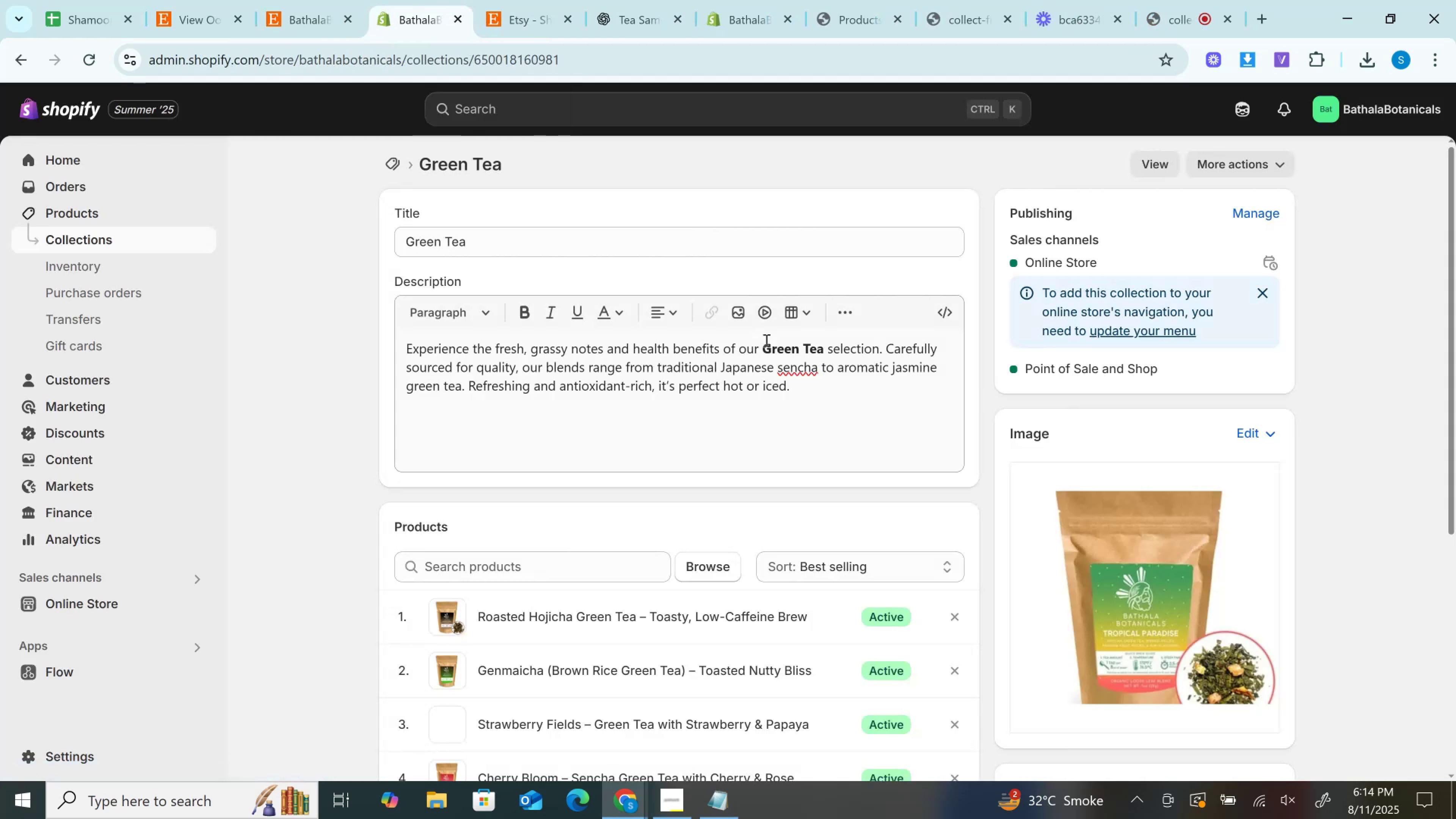 
scroll: coordinate [766, 340], scroll_direction: down, amount: 2.0
 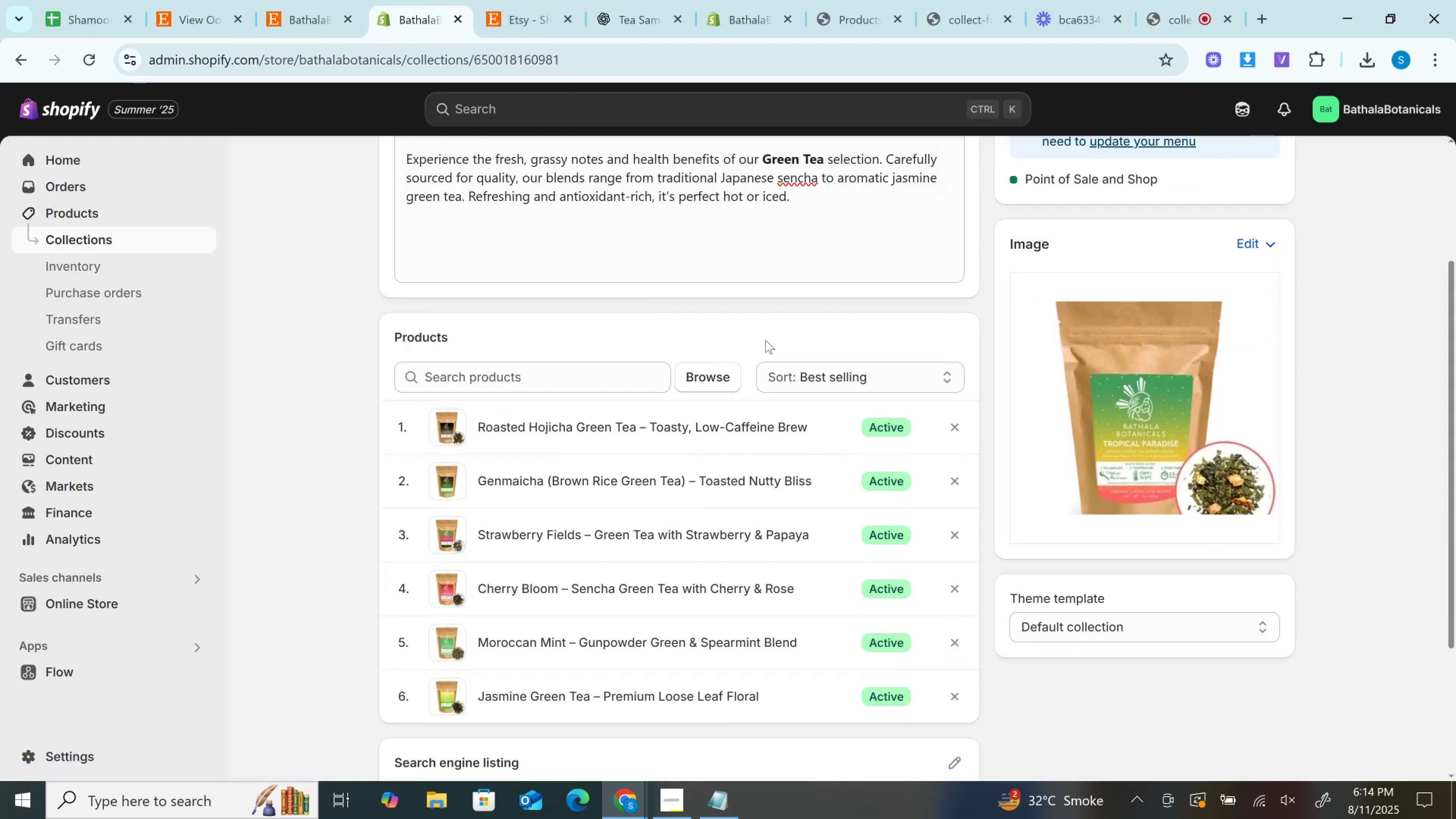 
scroll: coordinate [766, 340], scroll_direction: up, amount: 2.0
 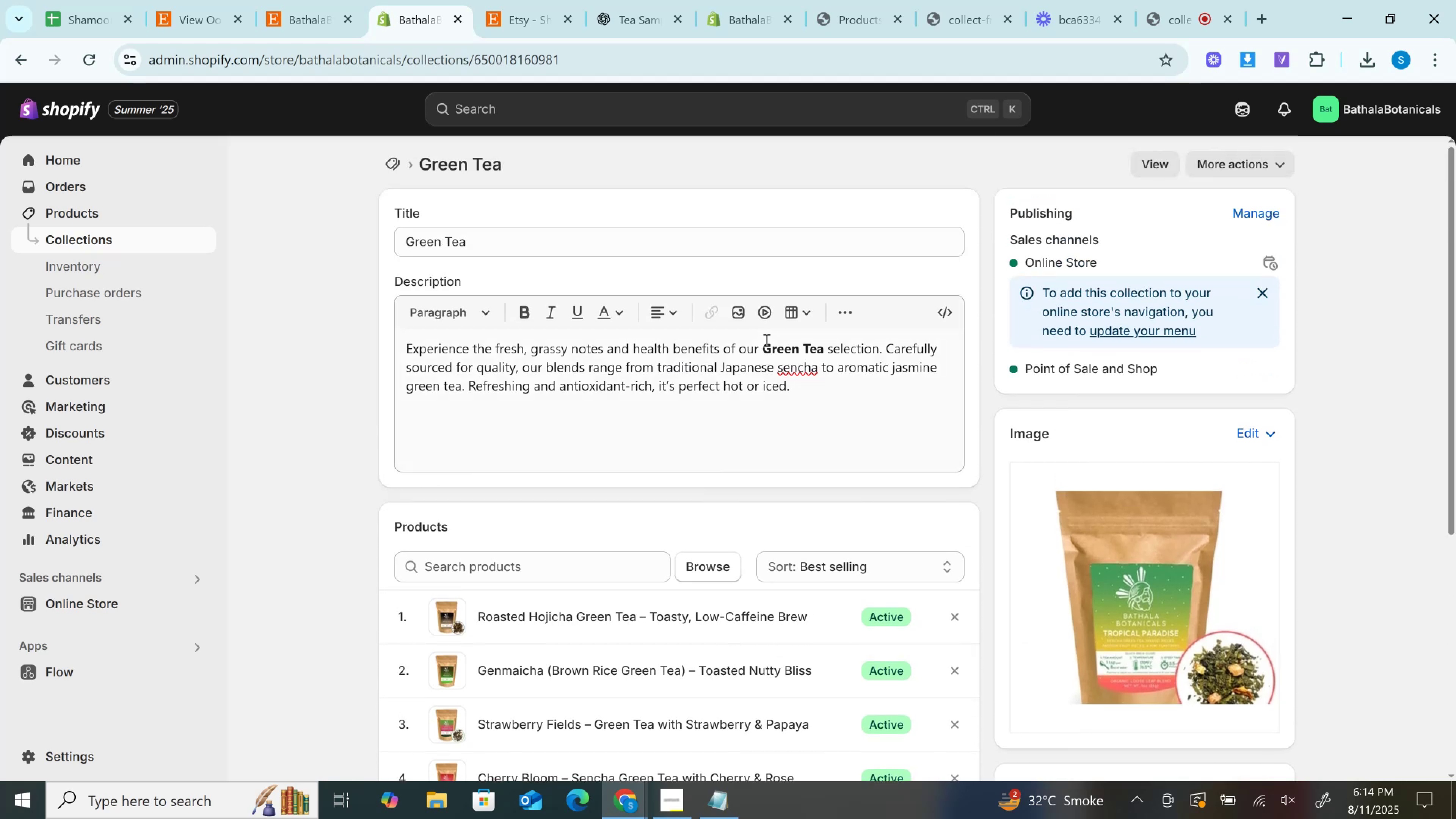 
scroll: coordinate [766, 340], scroll_direction: down, amount: 3.0
 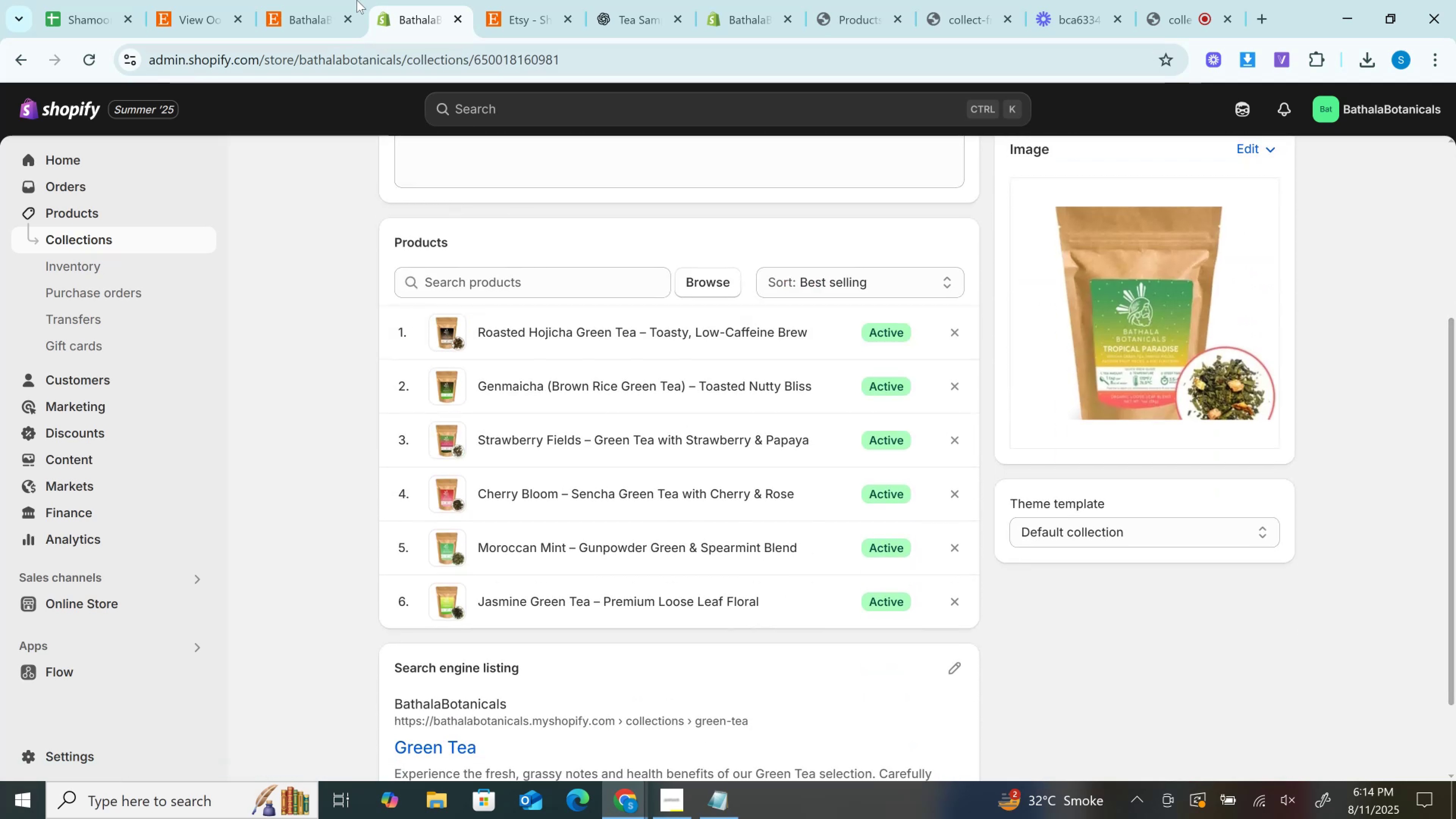 
left_click([318, 0])
 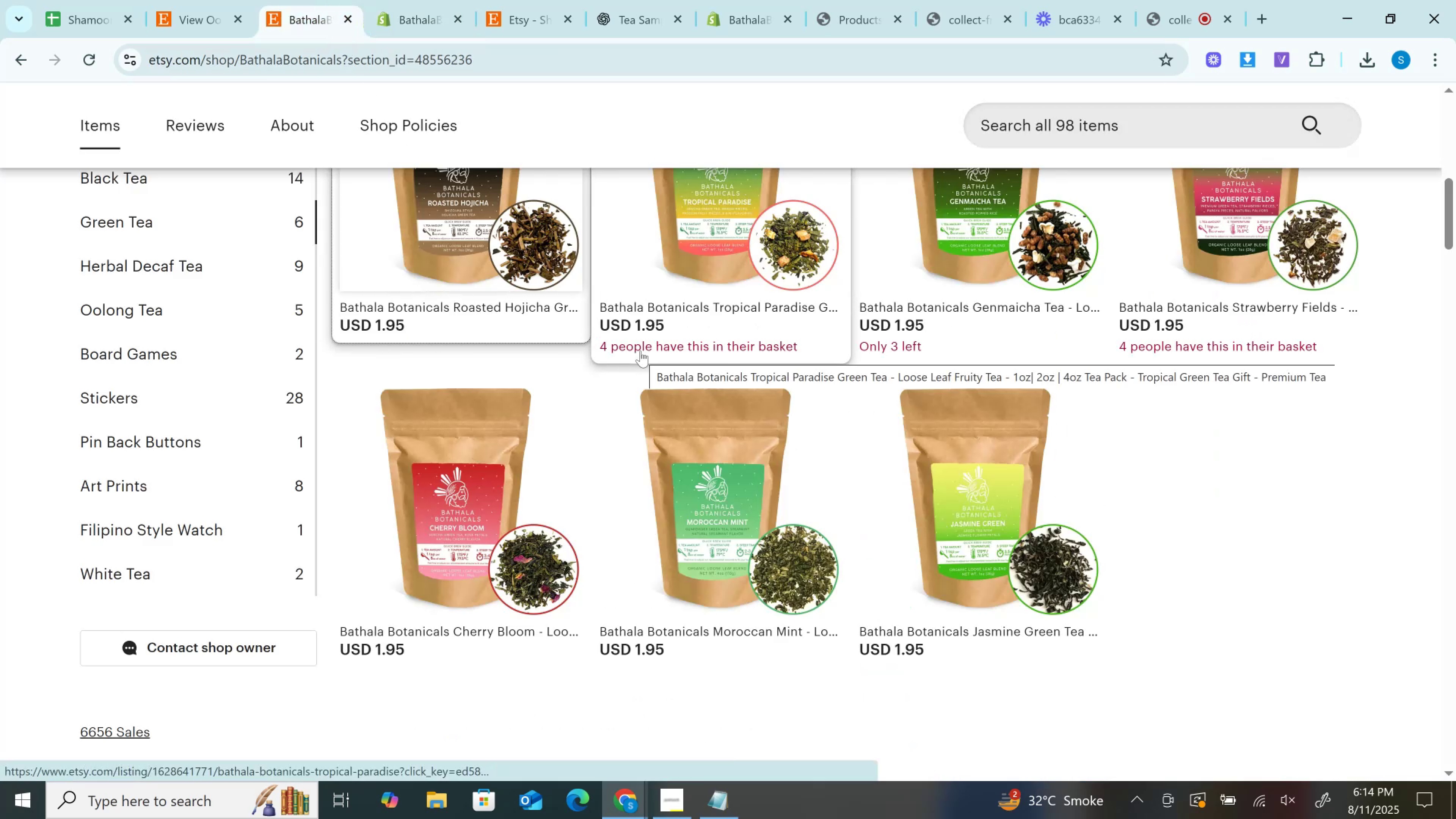 
scroll: coordinate [640, 351], scroll_direction: up, amount: 1.0
 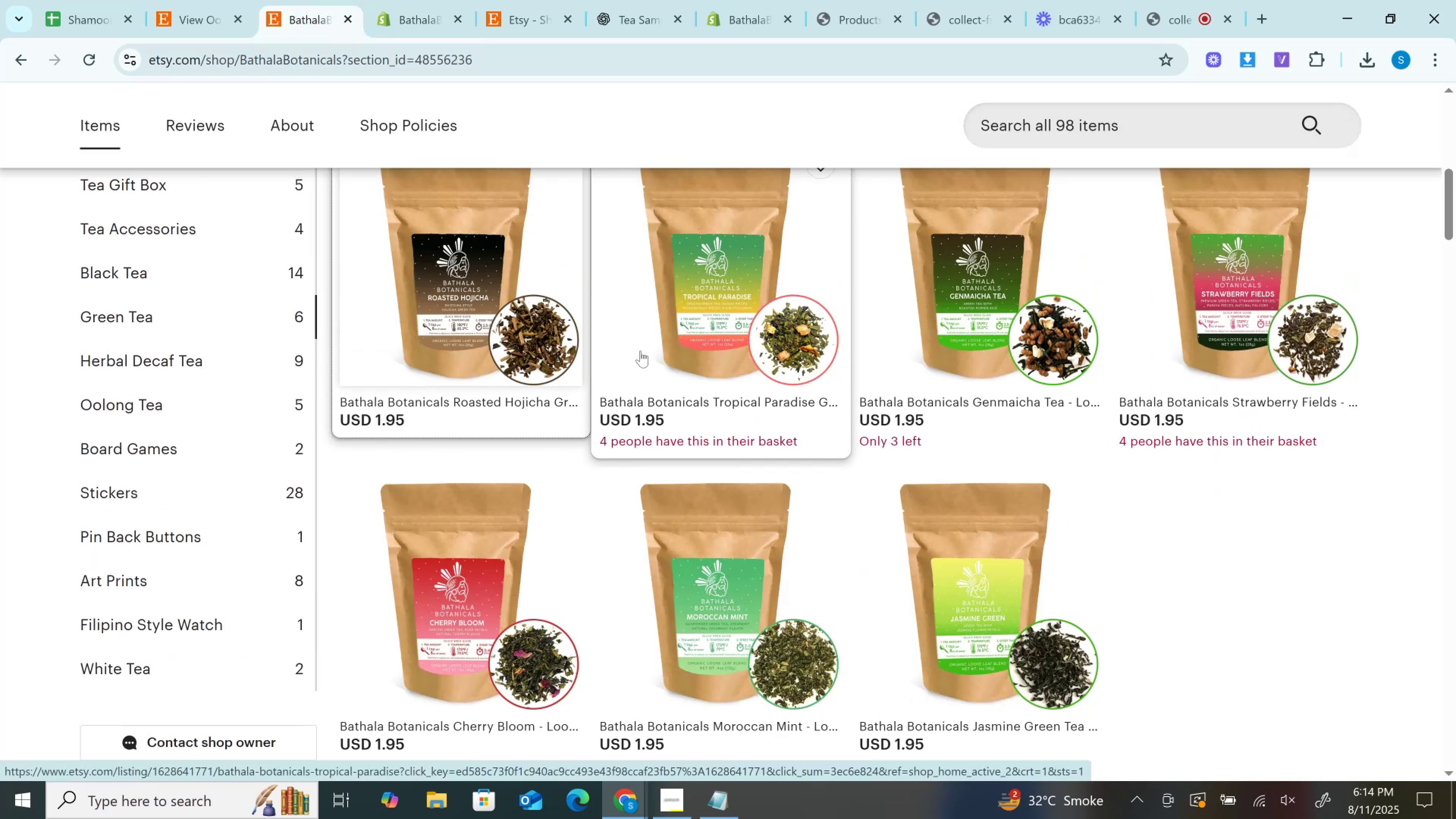 
left_click([420, 0])
 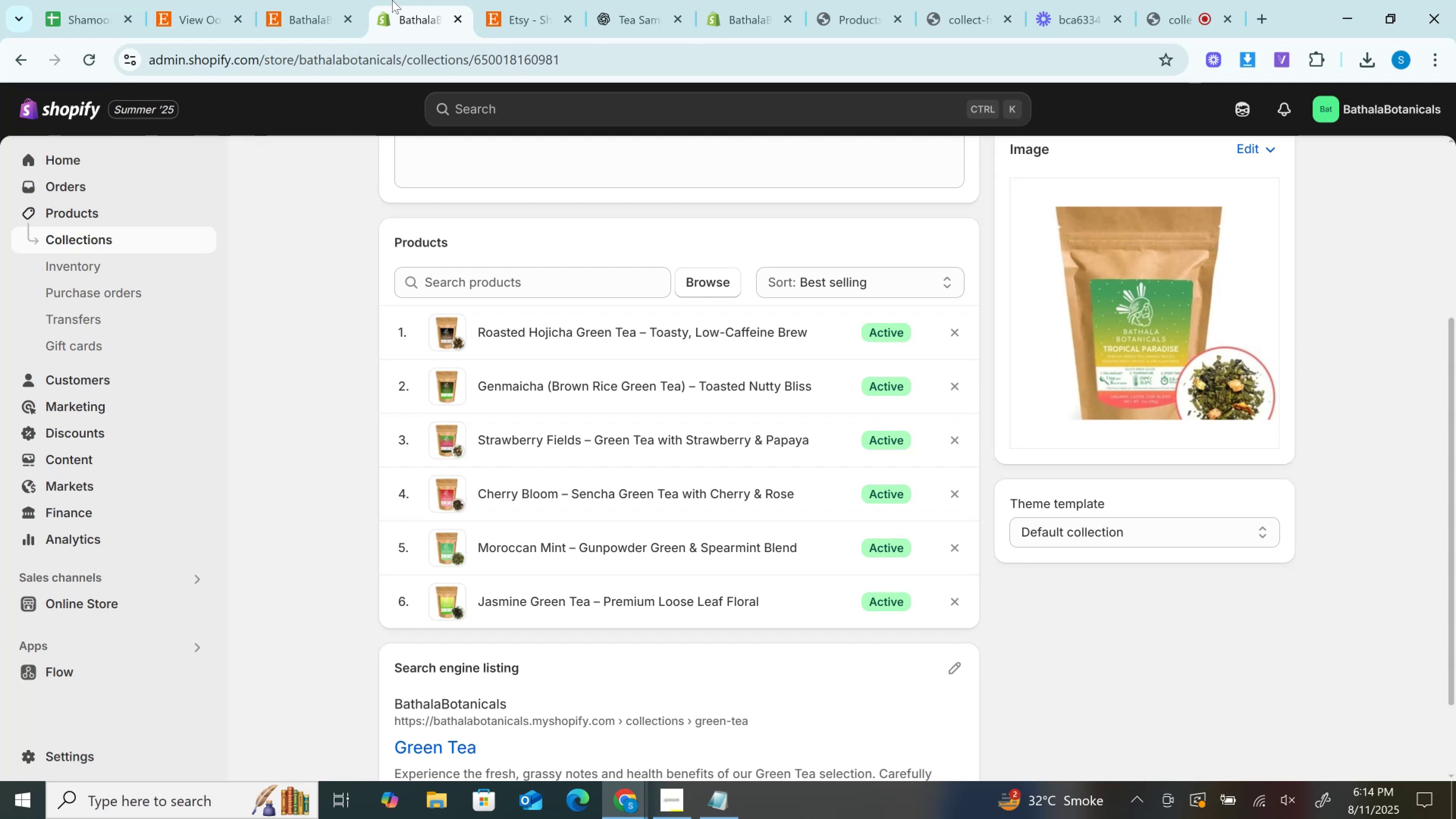 
left_click([347, 1])
 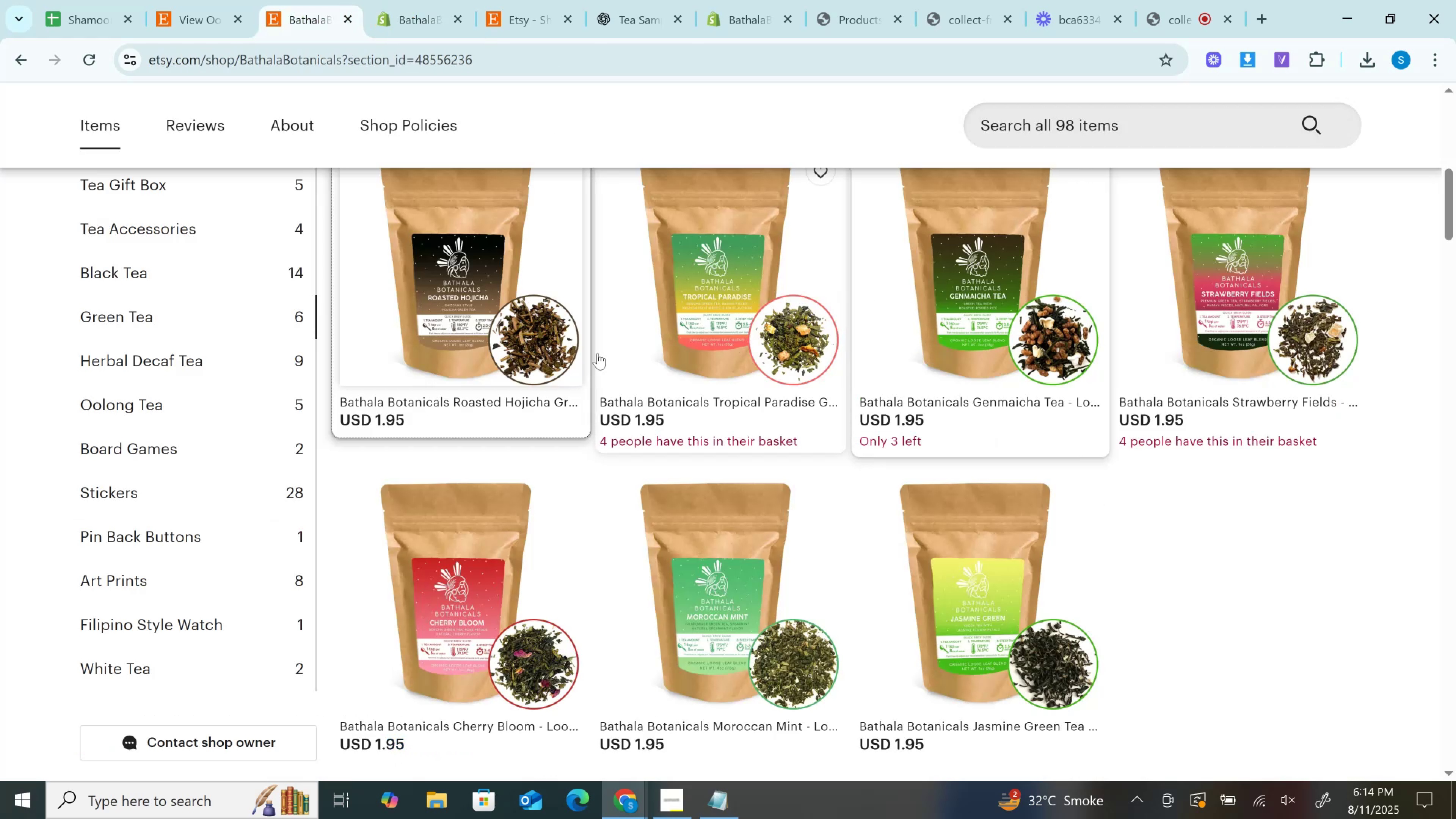 
mouse_move([690, 384])
 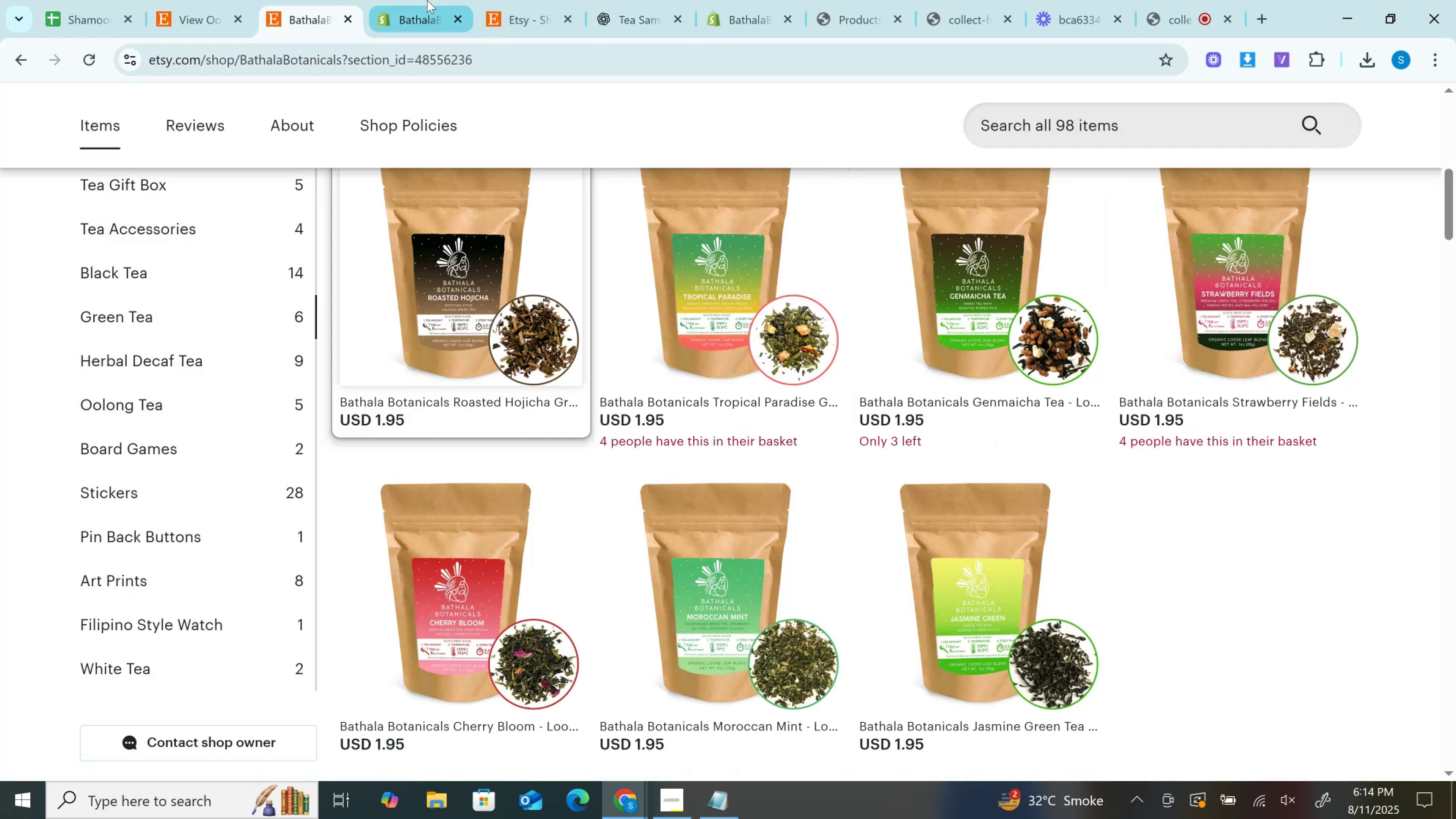 
left_click([427, 0])
 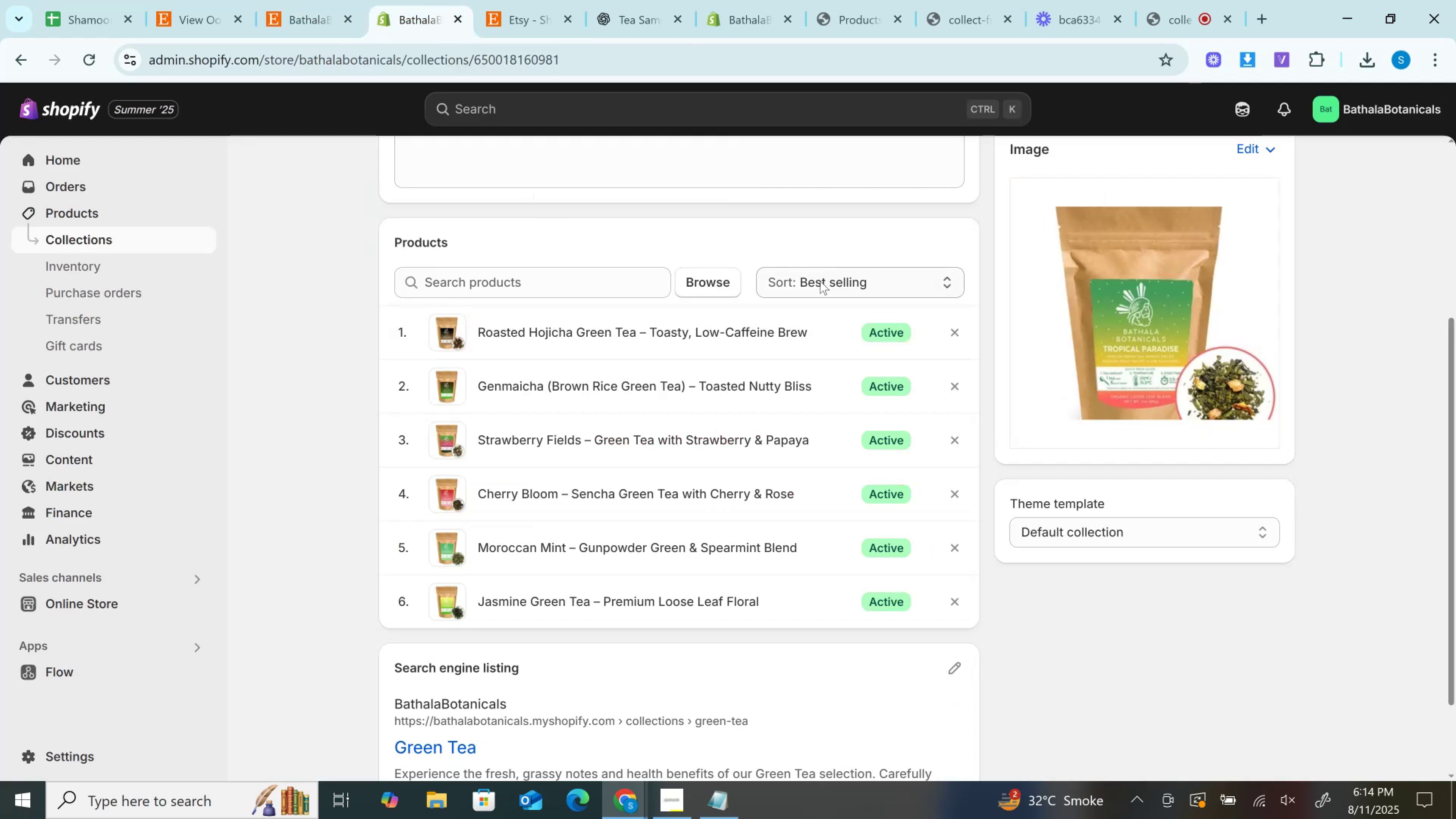 
left_click([820, 281])
 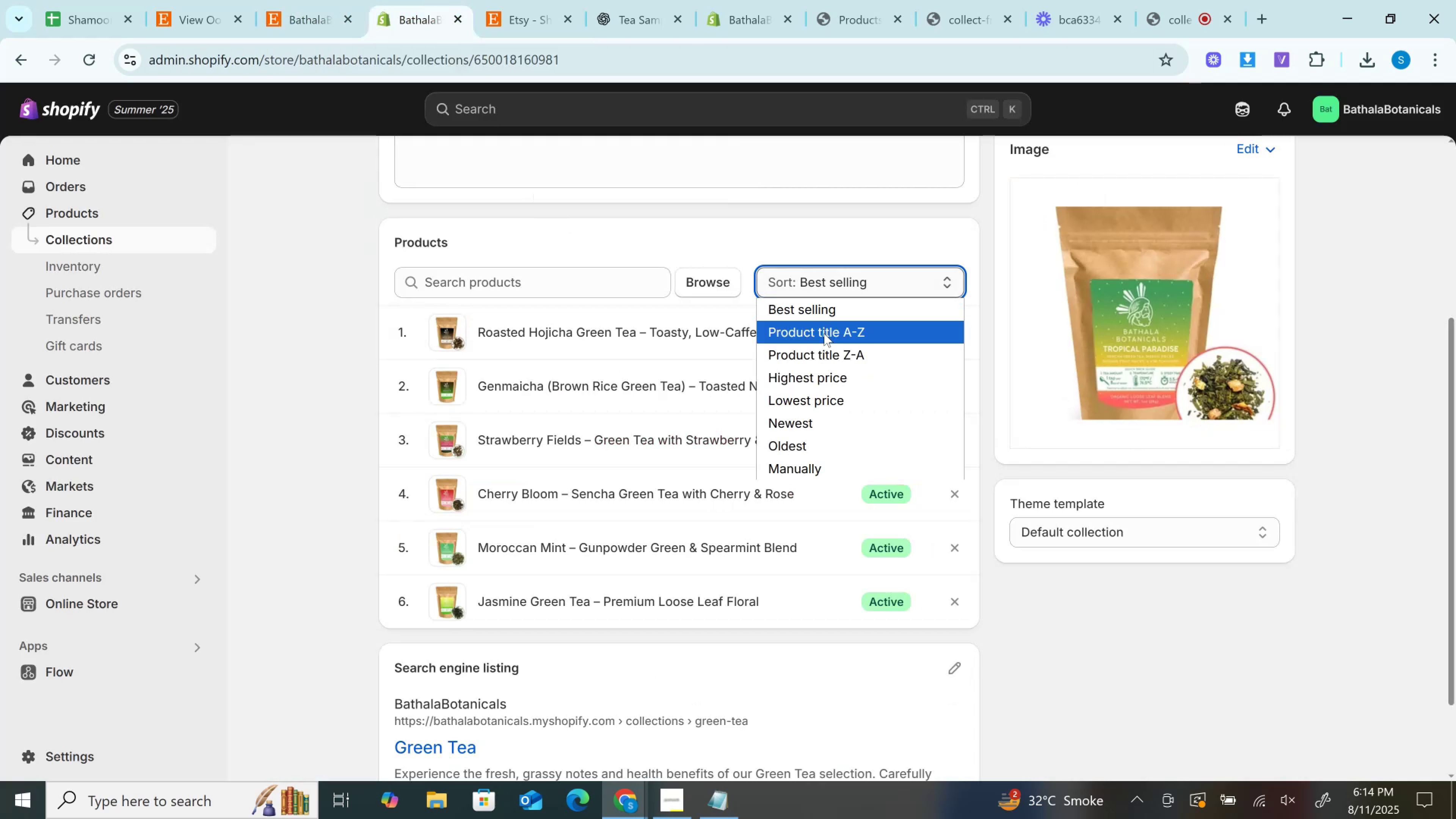 
left_click([824, 334])
 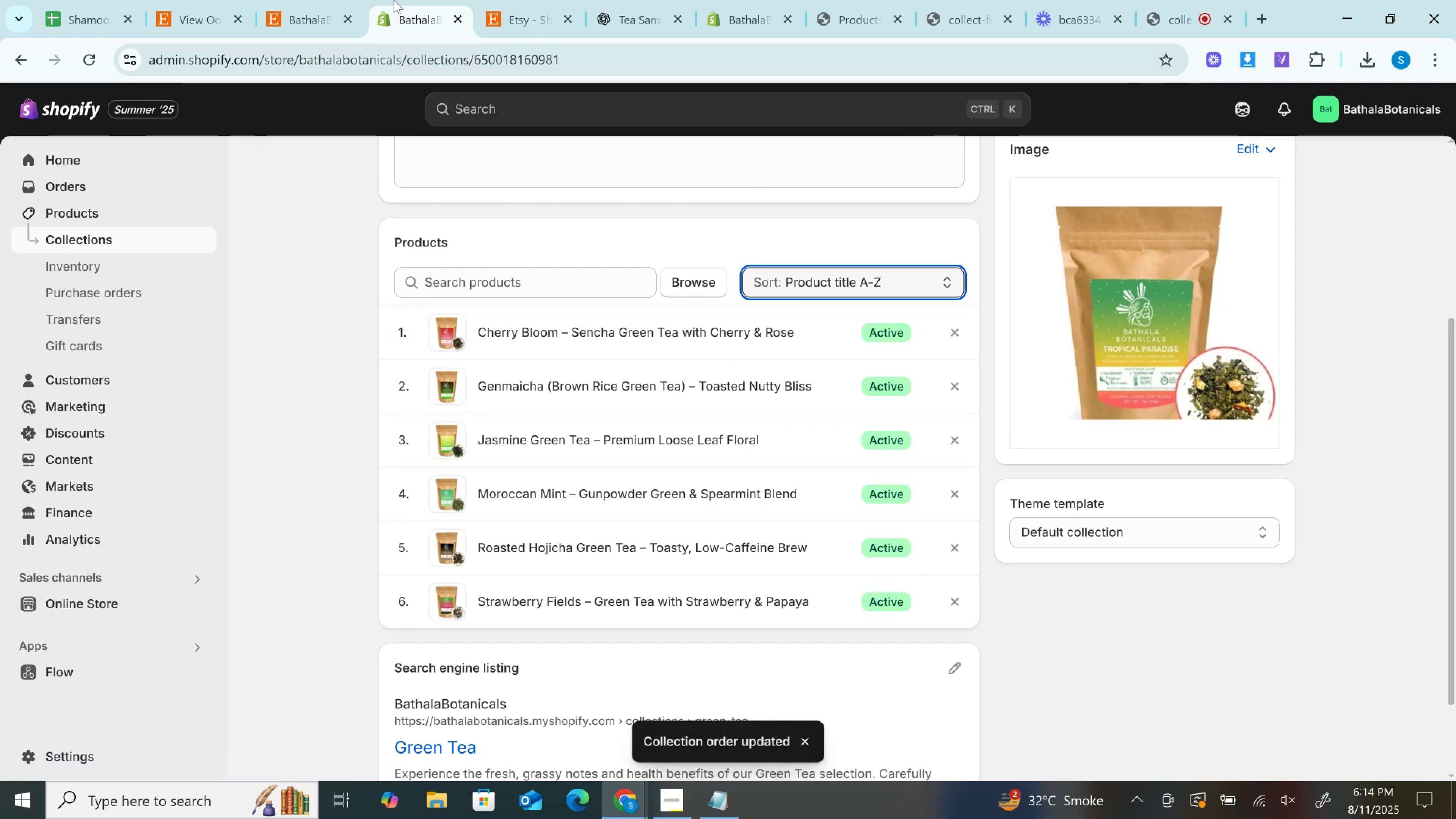 
left_click([303, 0])
 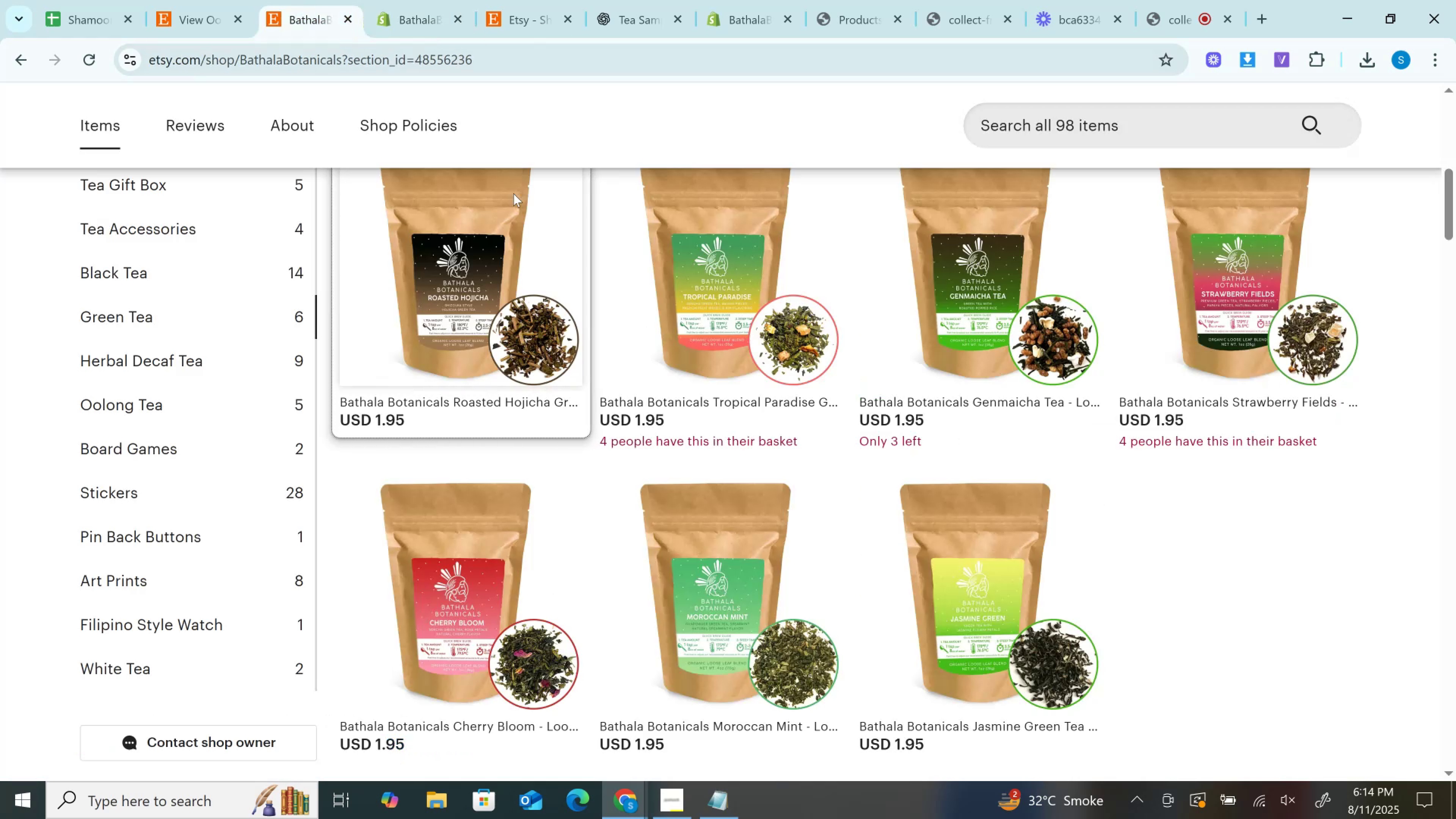 
scroll: coordinate [678, 388], scroll_direction: up, amount: 3.0
 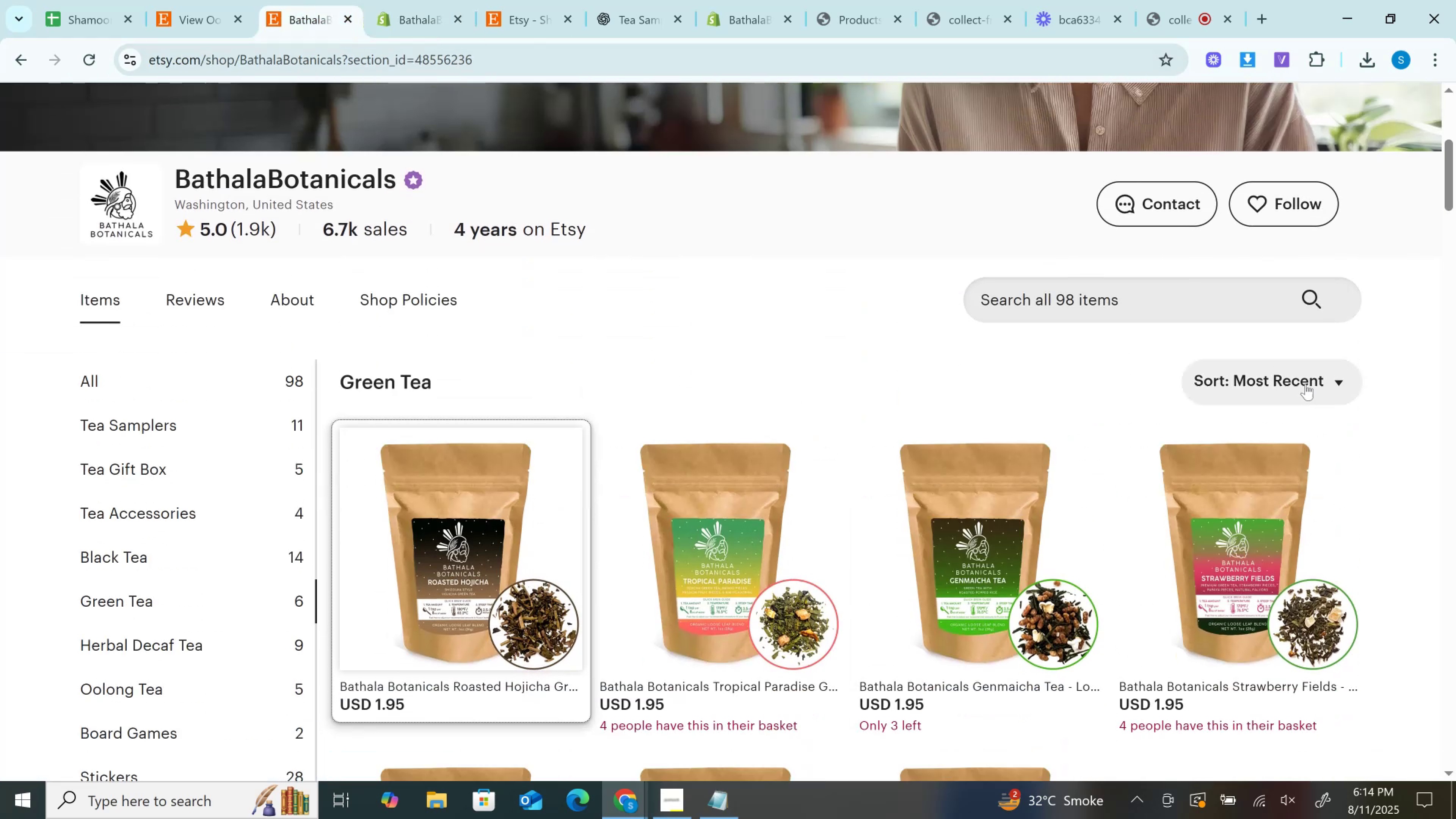 
left_click([1305, 384])
 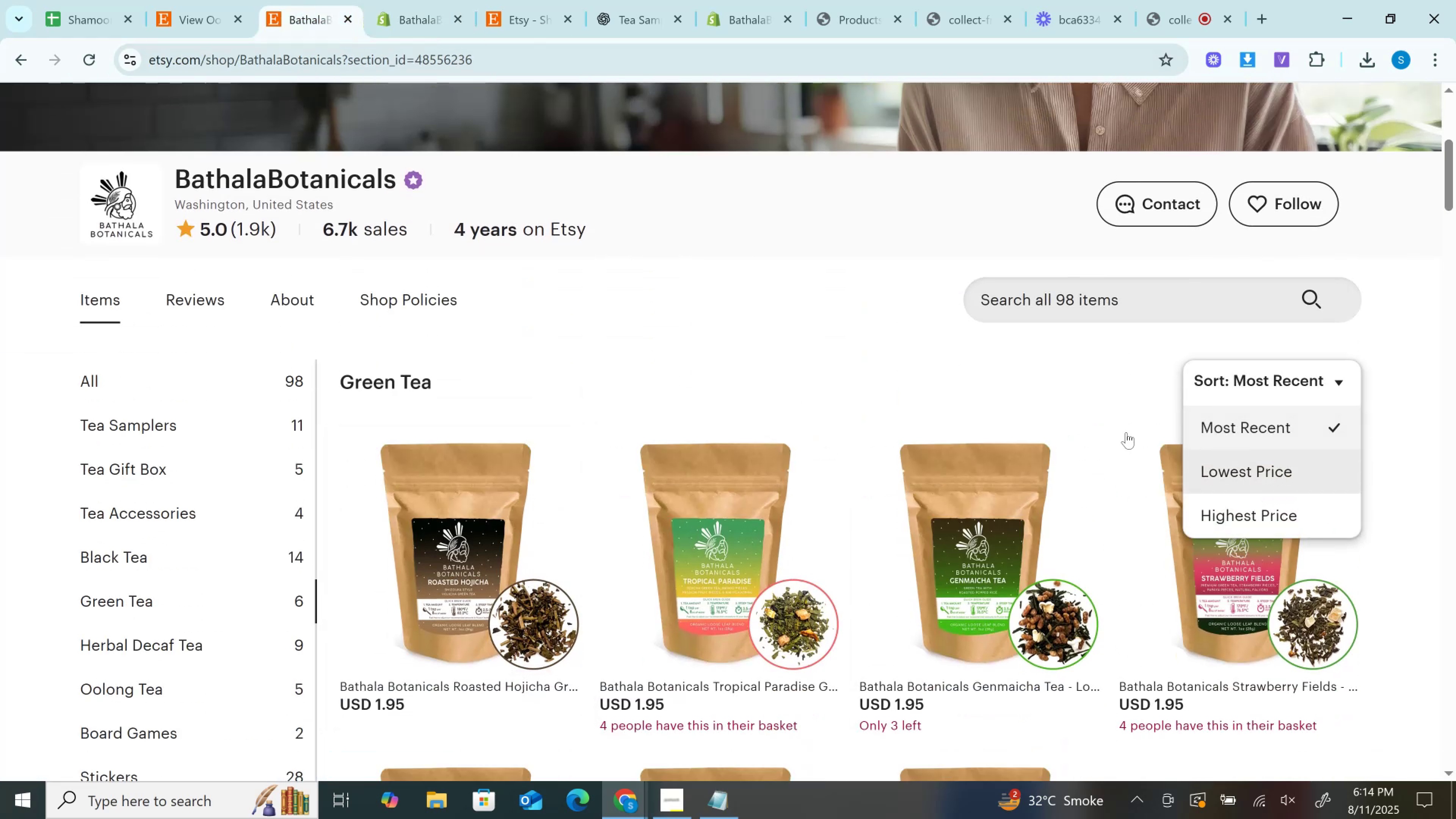 
left_click([988, 365])
 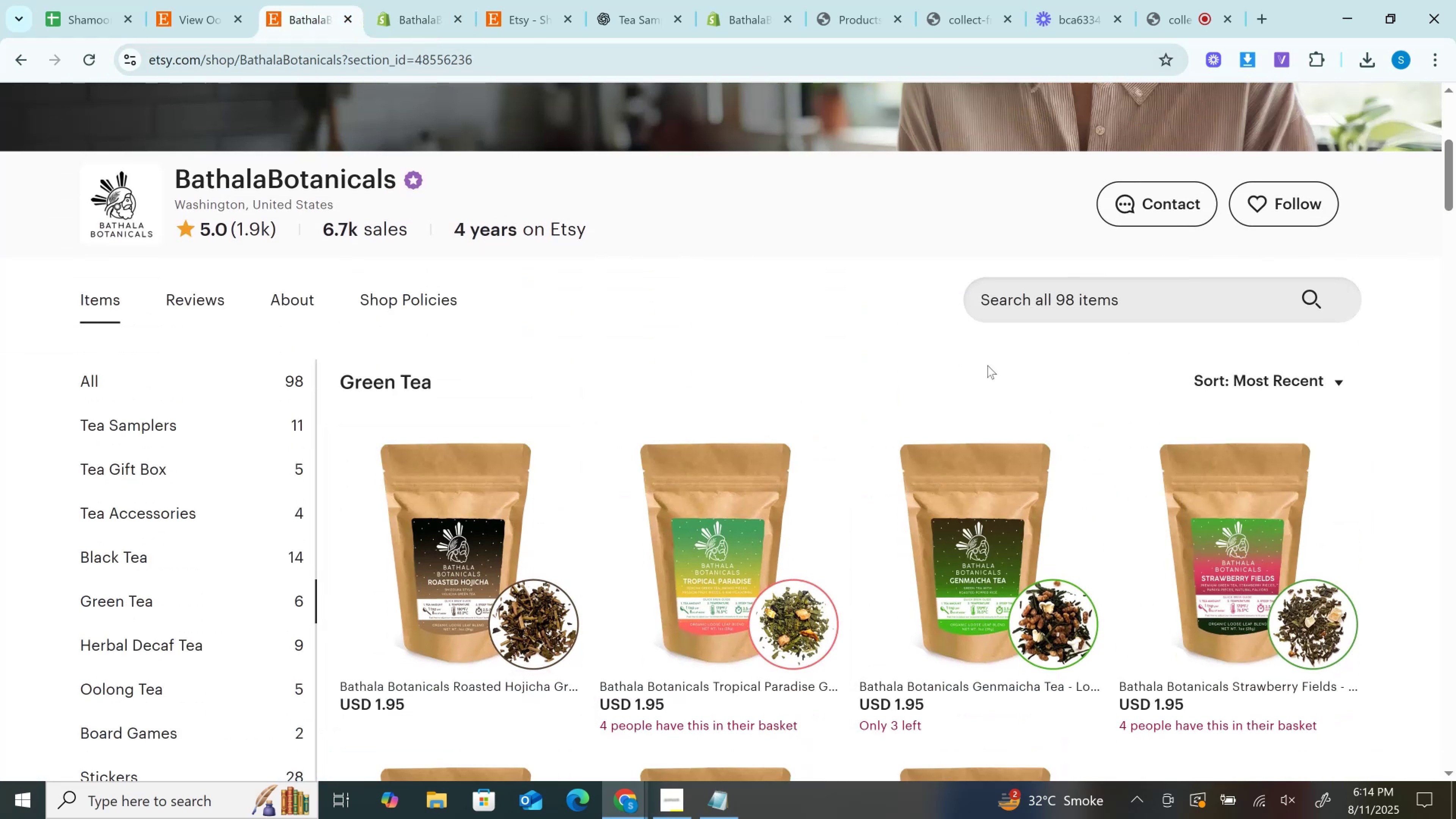 
scroll: coordinate [987, 365], scroll_direction: down, amount: 2.0
 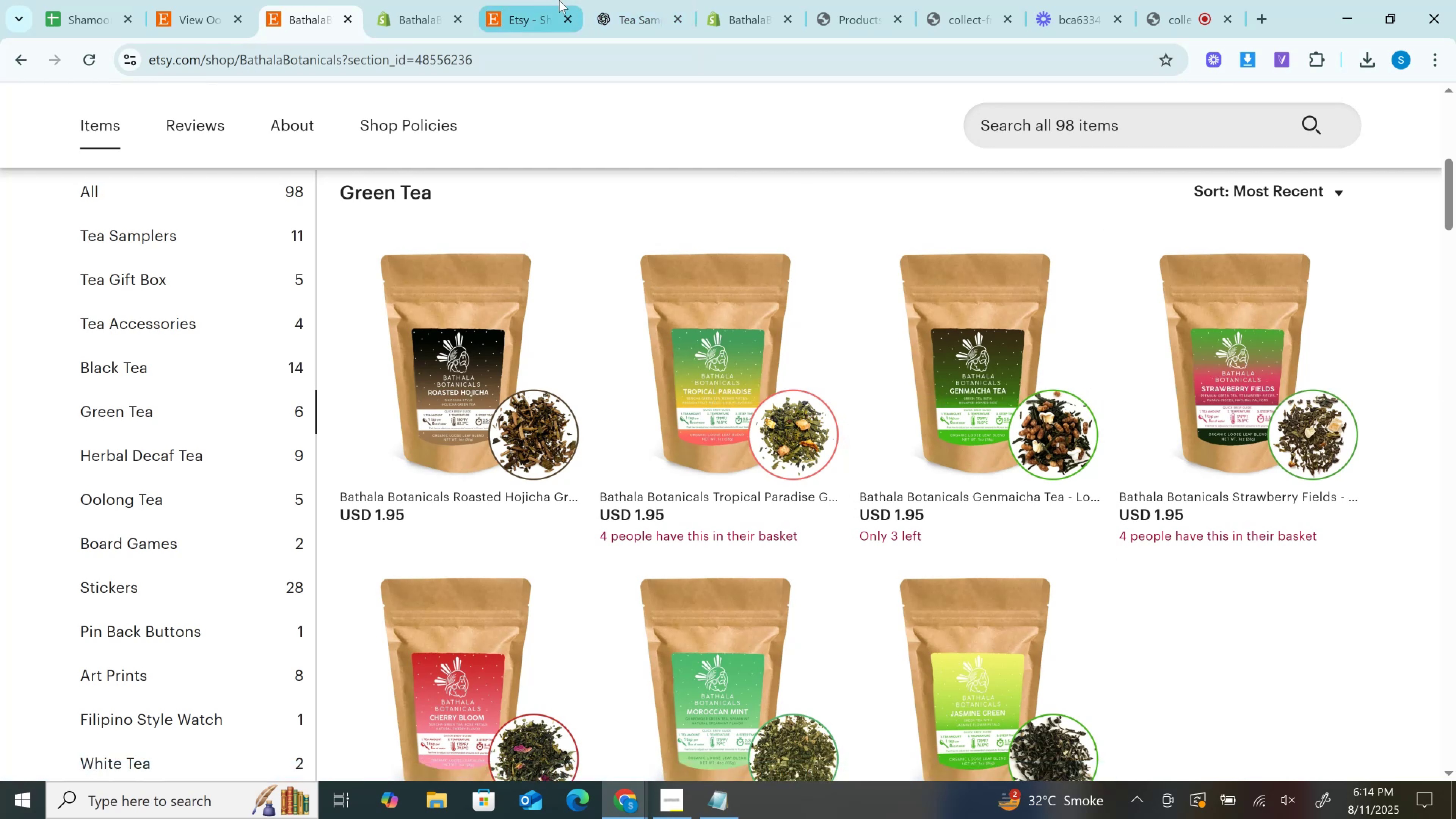 
wait(14.96)
 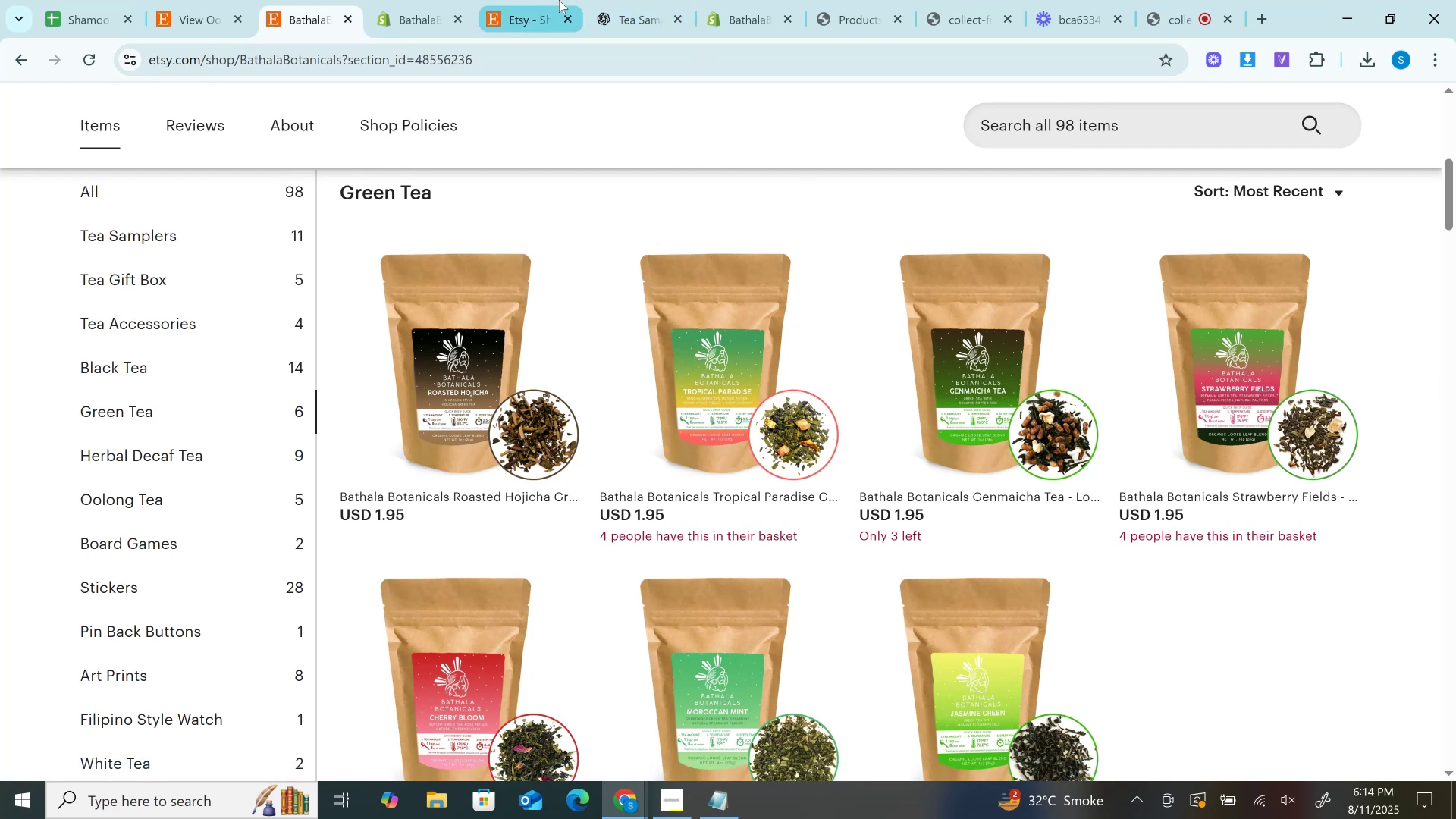 
left_click([430, 0])
 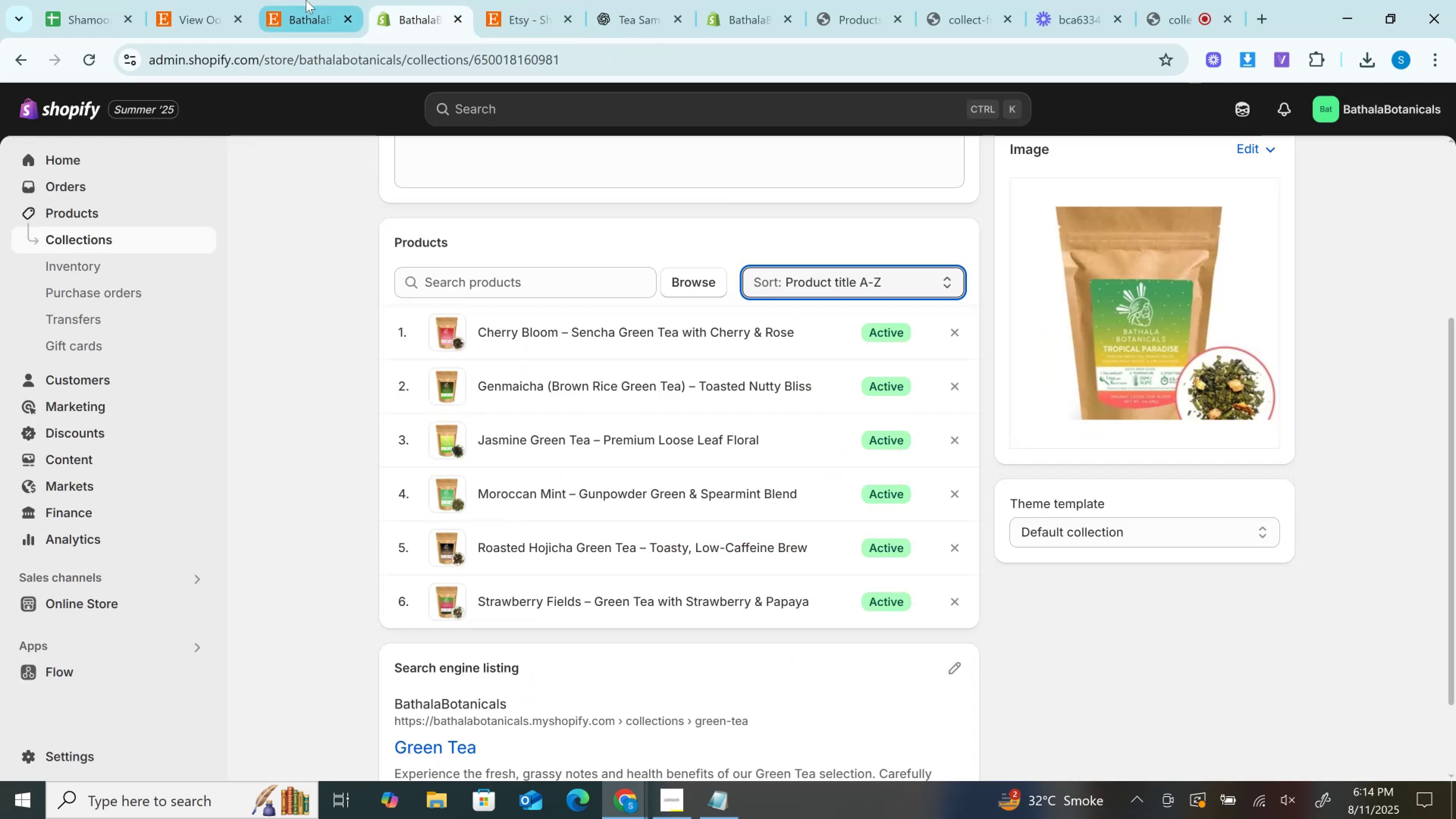 
left_click([306, 0])
 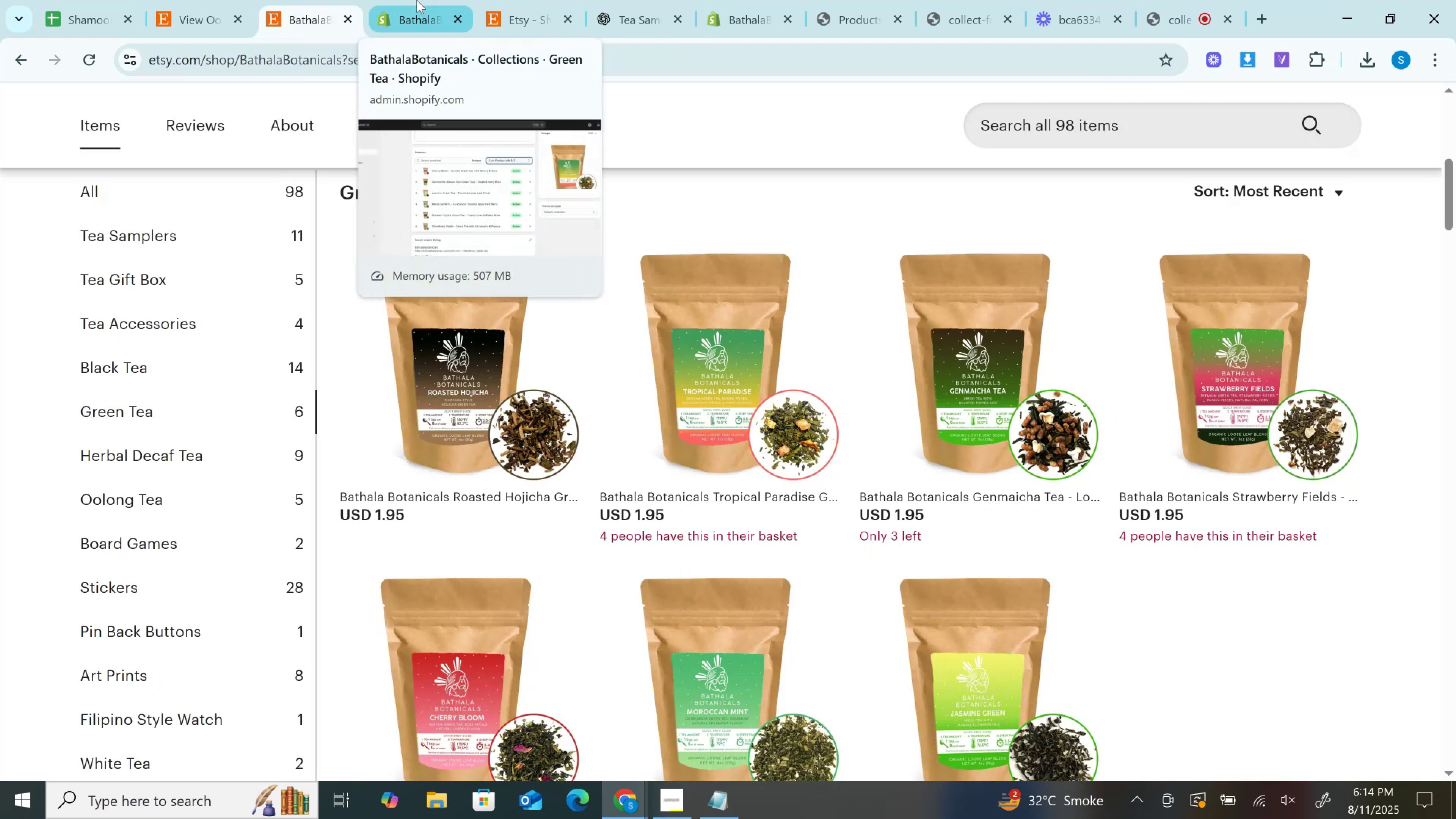 
left_click([417, 0])
 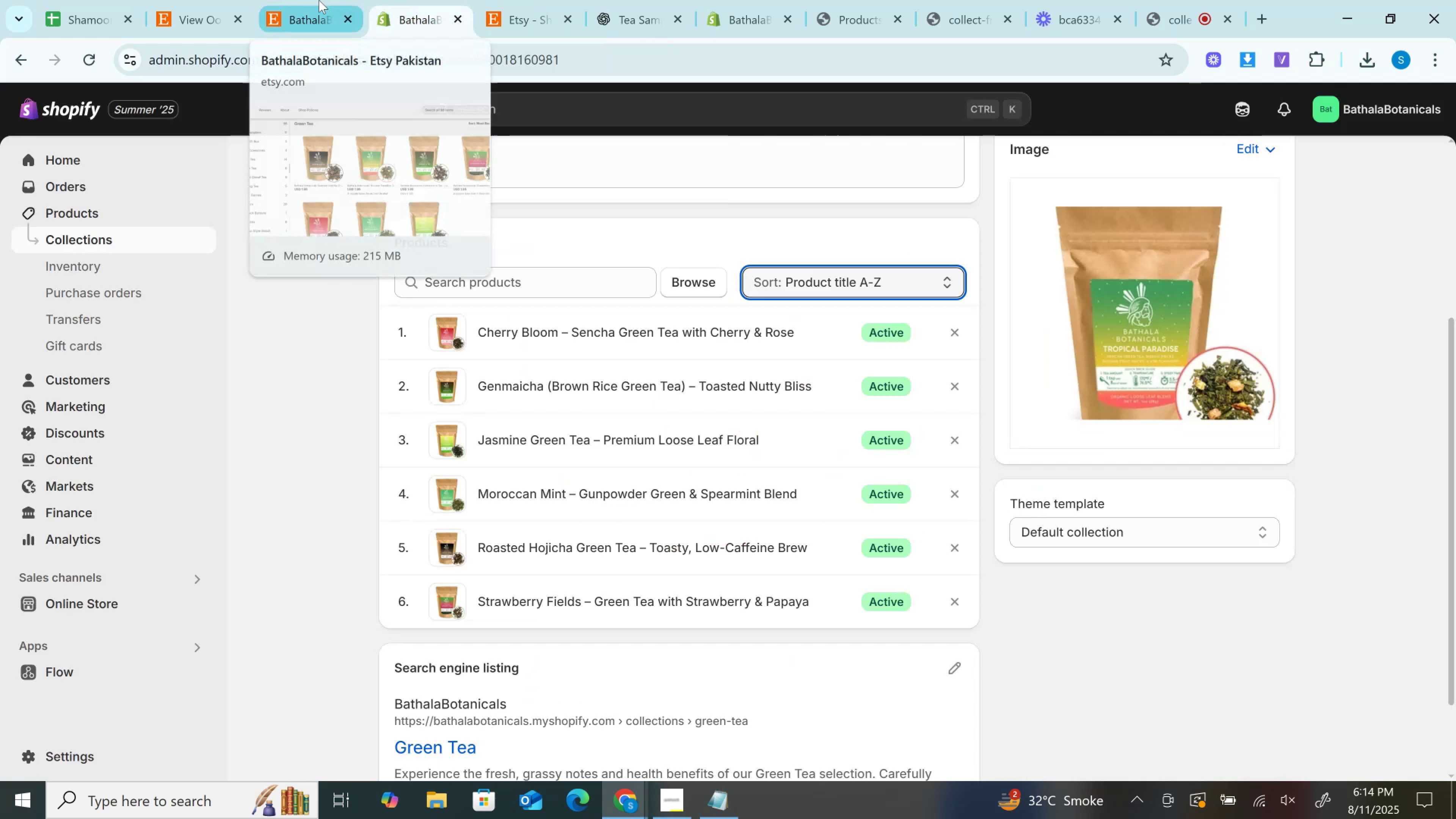 
left_click([319, 0])
 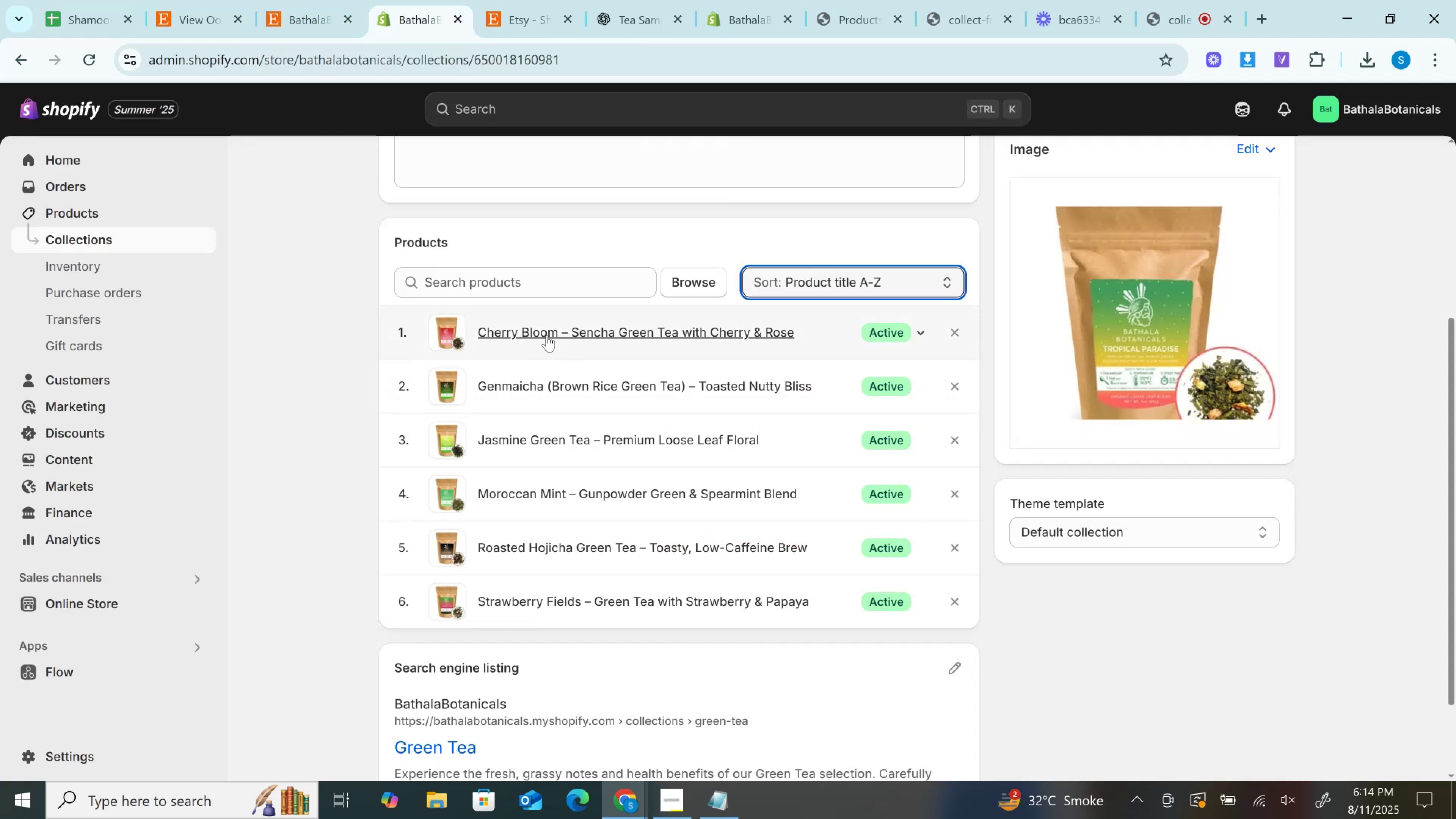 
left_click([355, 0])
 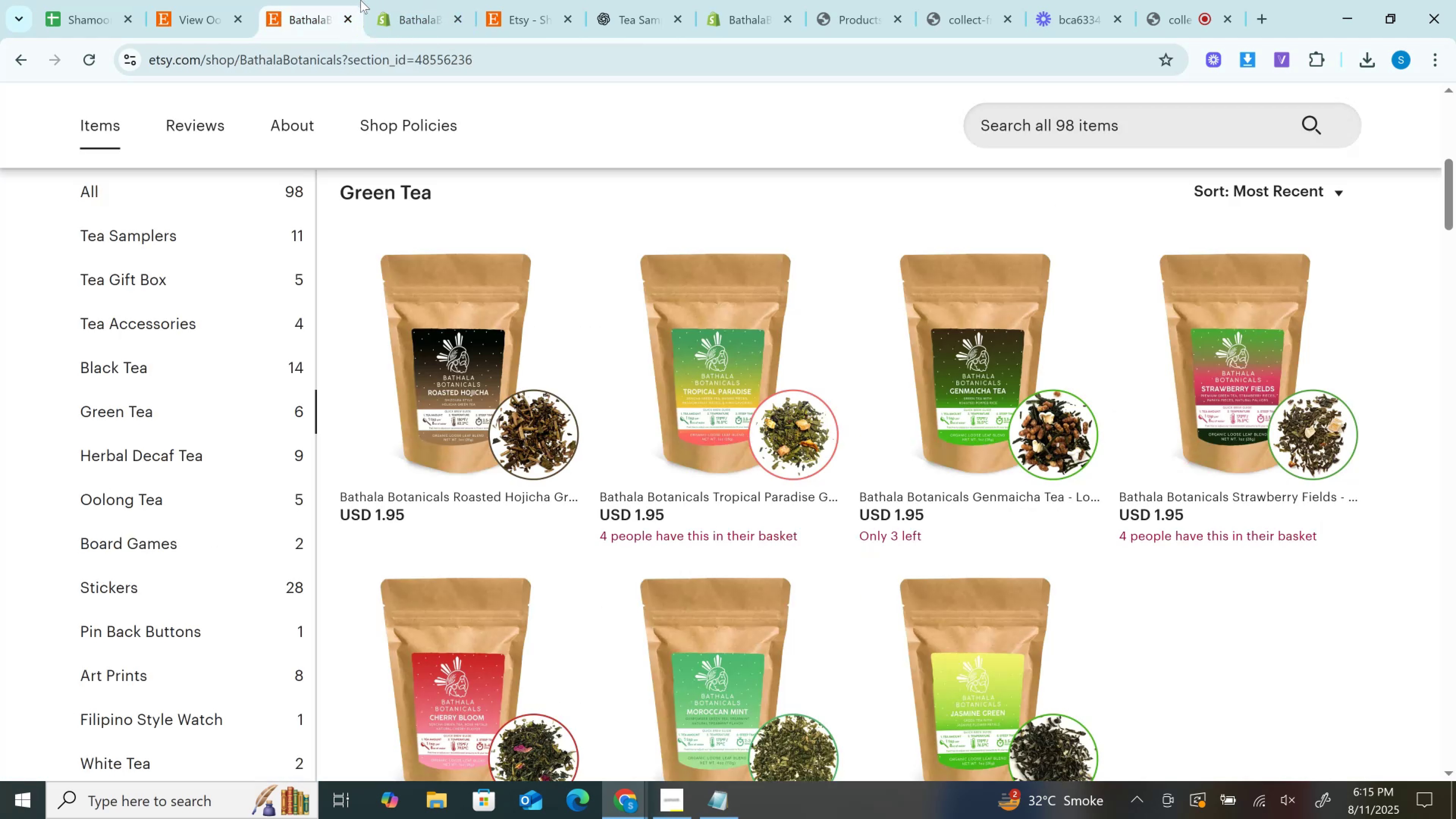 
left_click([416, 0])
 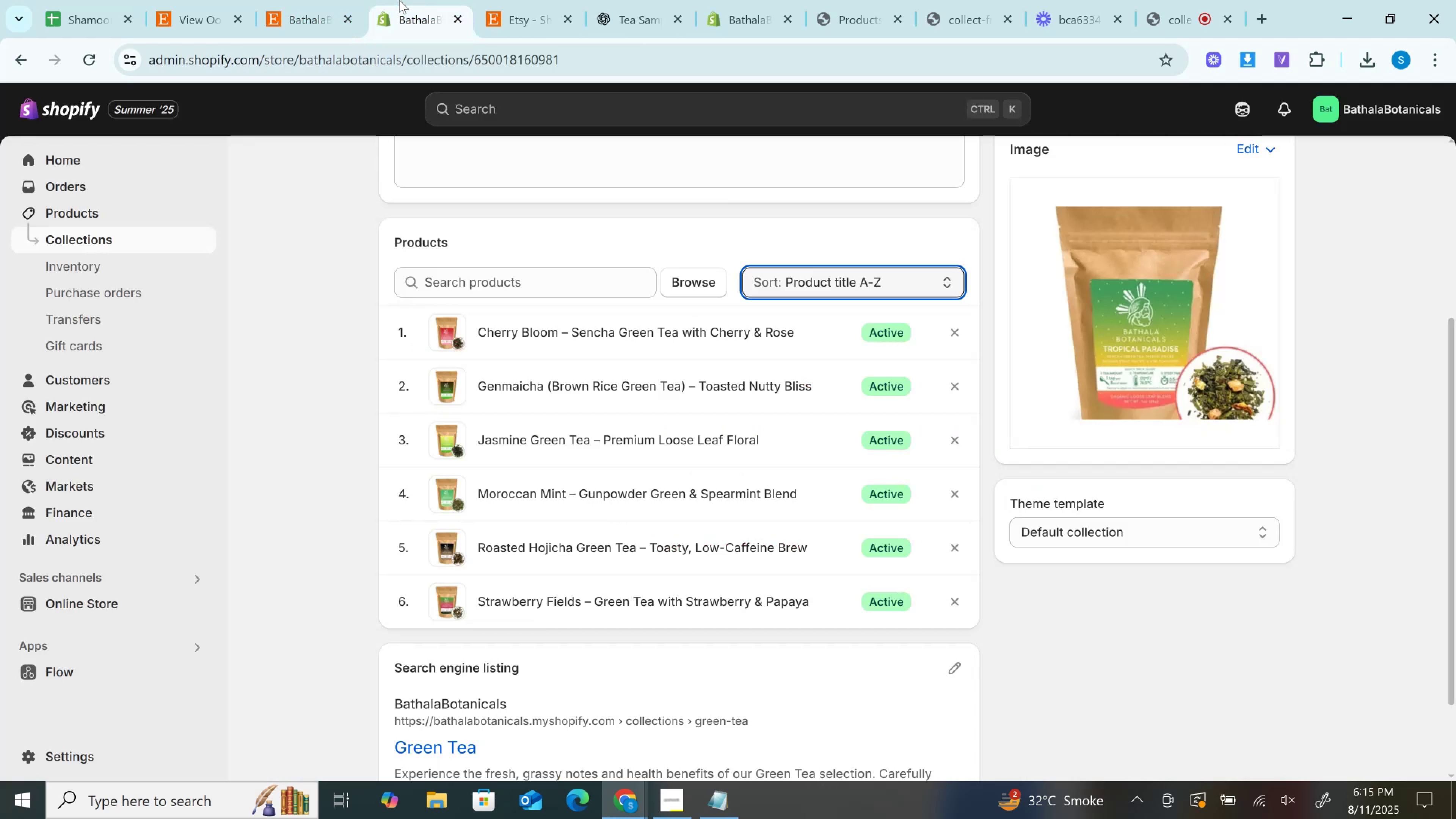 
left_click([329, 0])
 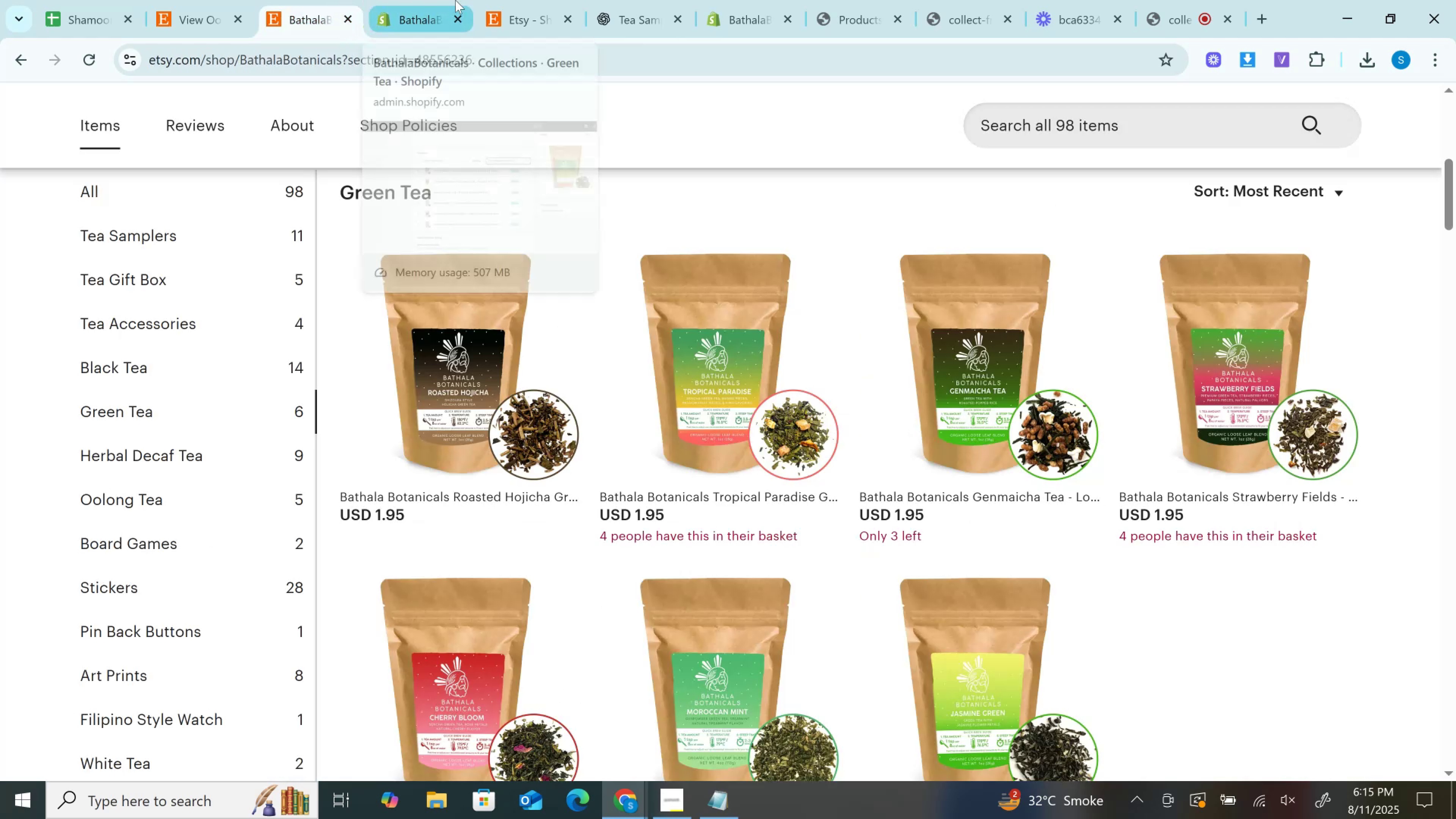 
left_click([455, 0])
 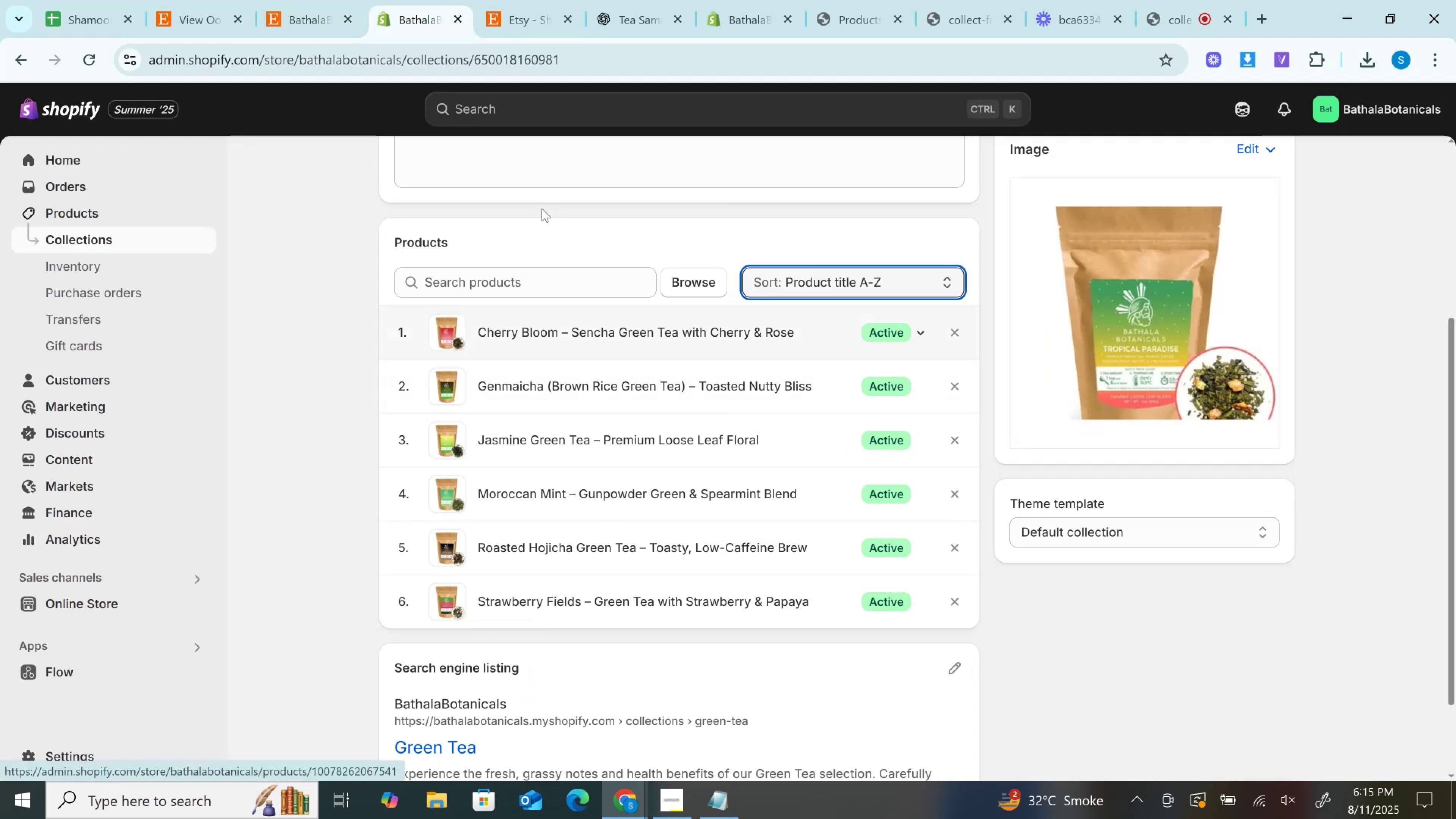 
left_click([324, 0])
 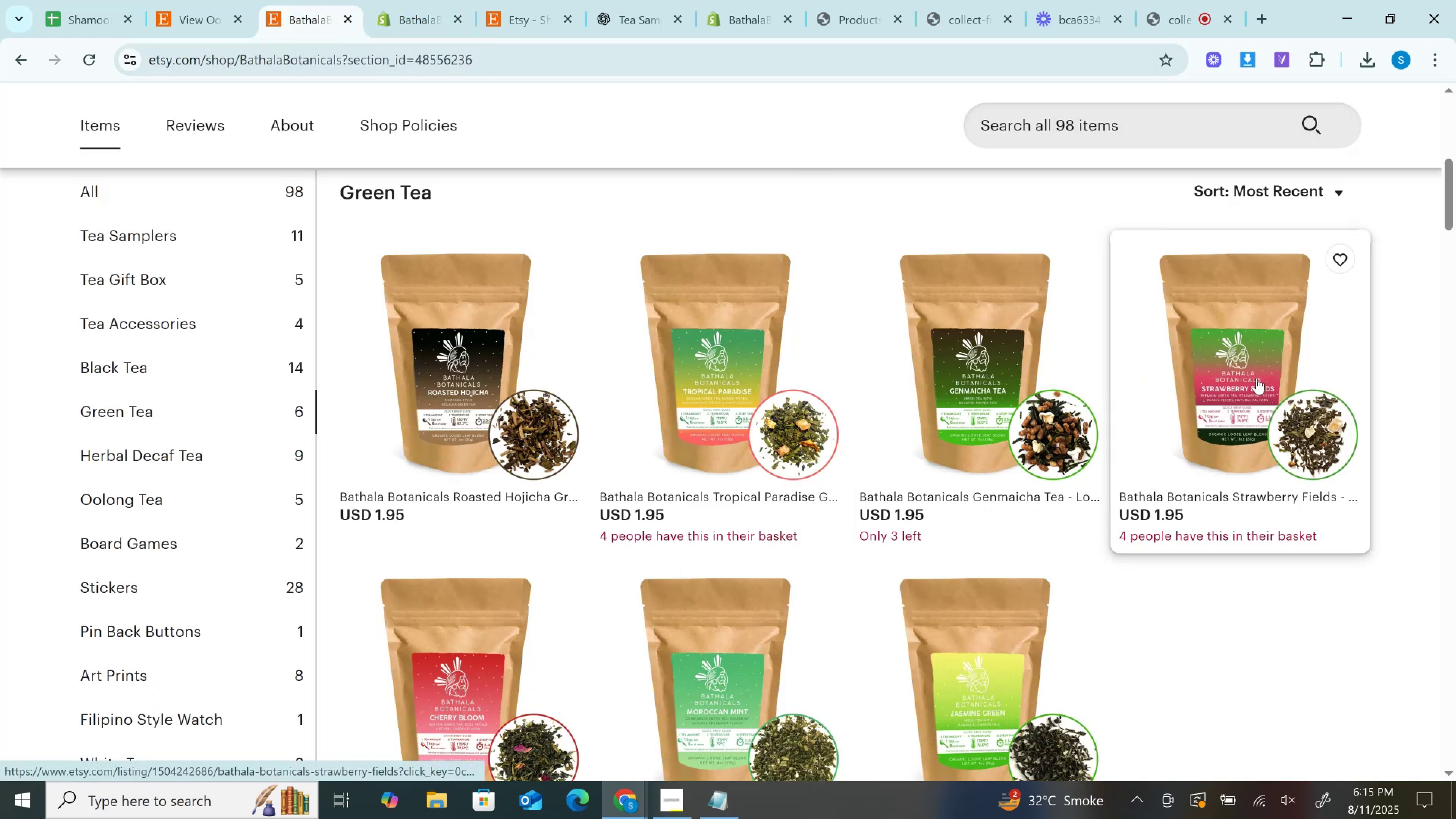 
scroll: coordinate [1210, 374], scroll_direction: down, amount: 1.0
 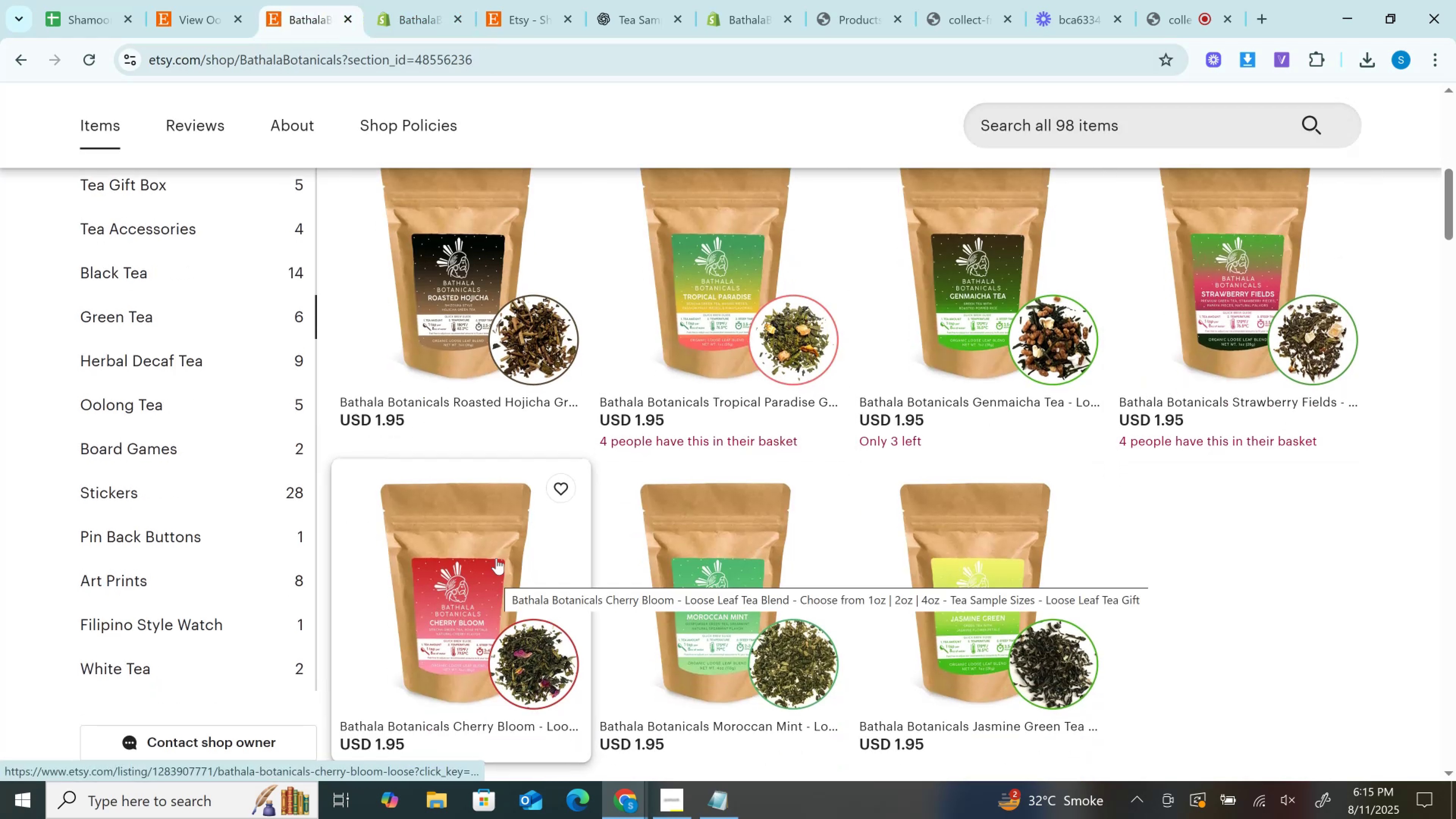 
left_click([421, 0])
 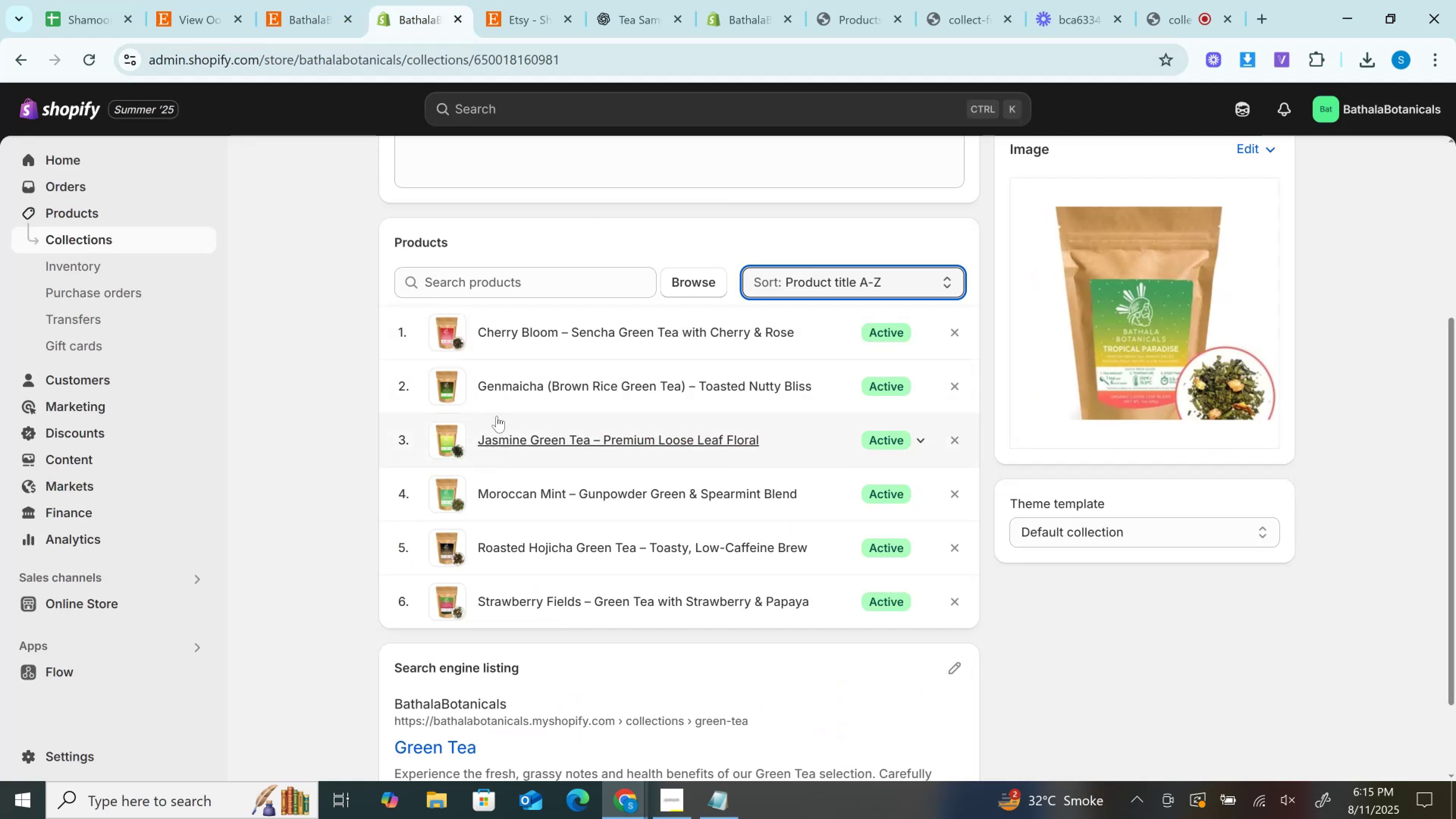 
left_click([298, 0])
 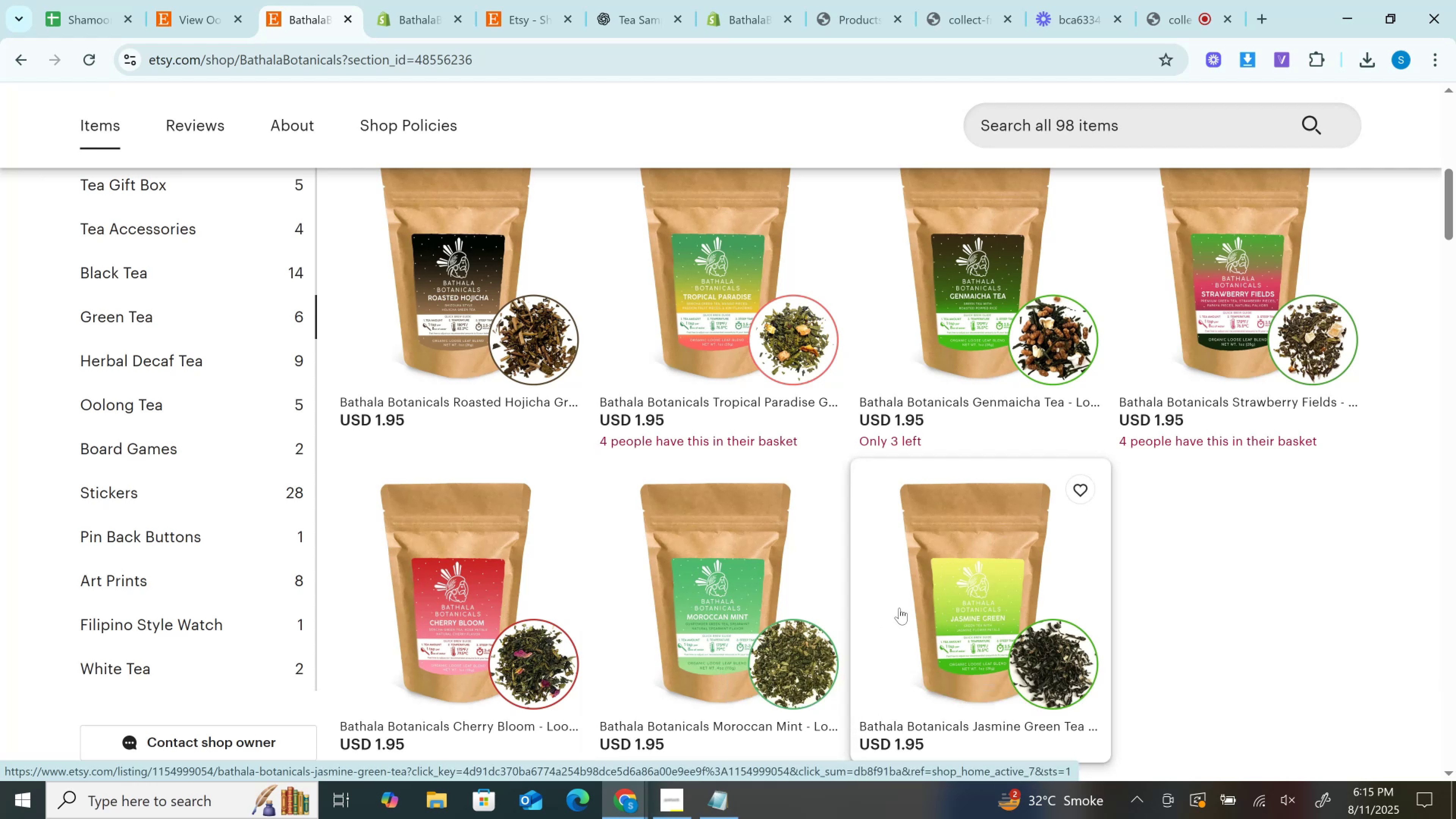 
left_click([372, 0])
 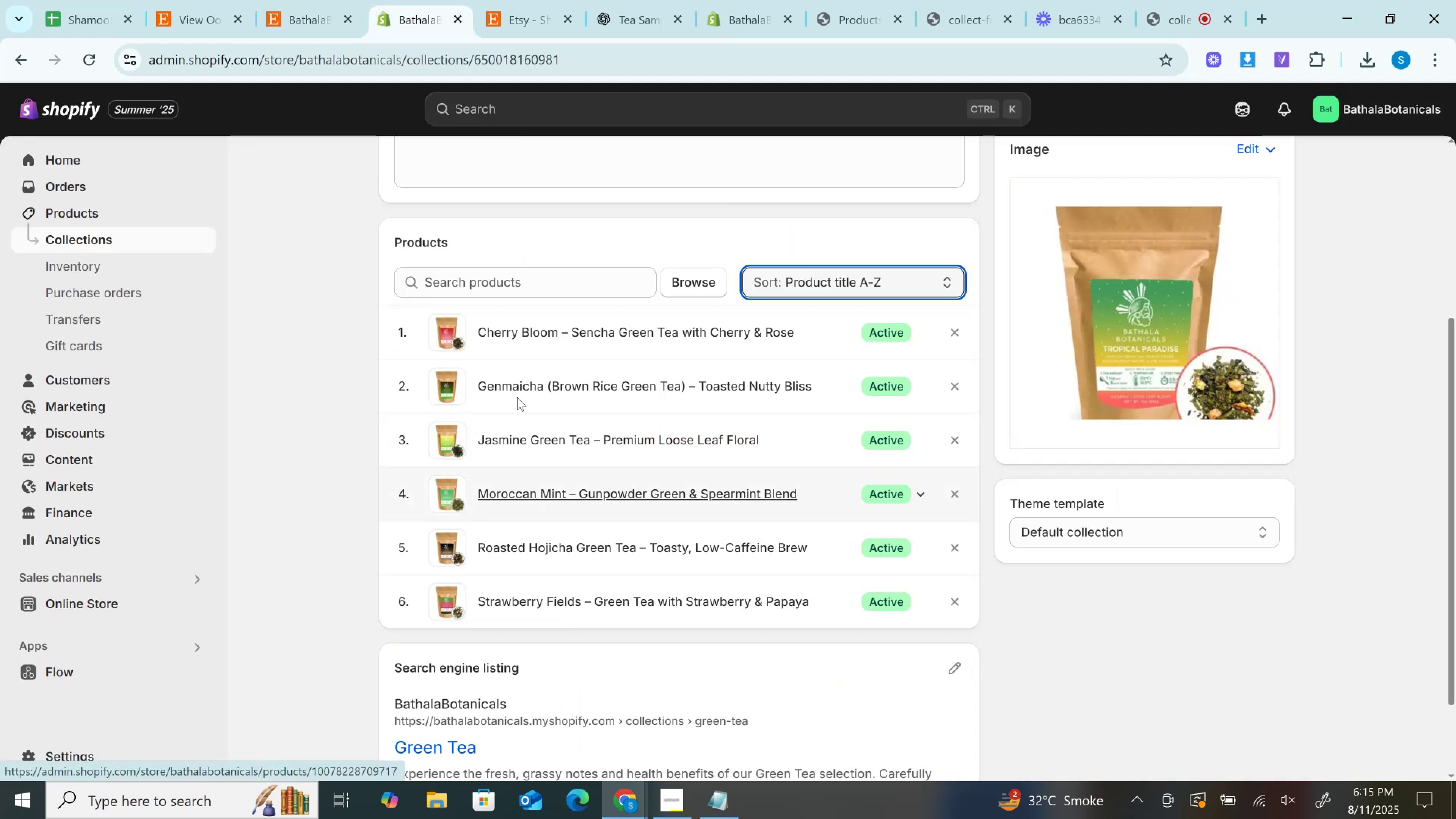 
left_click([282, 0])
 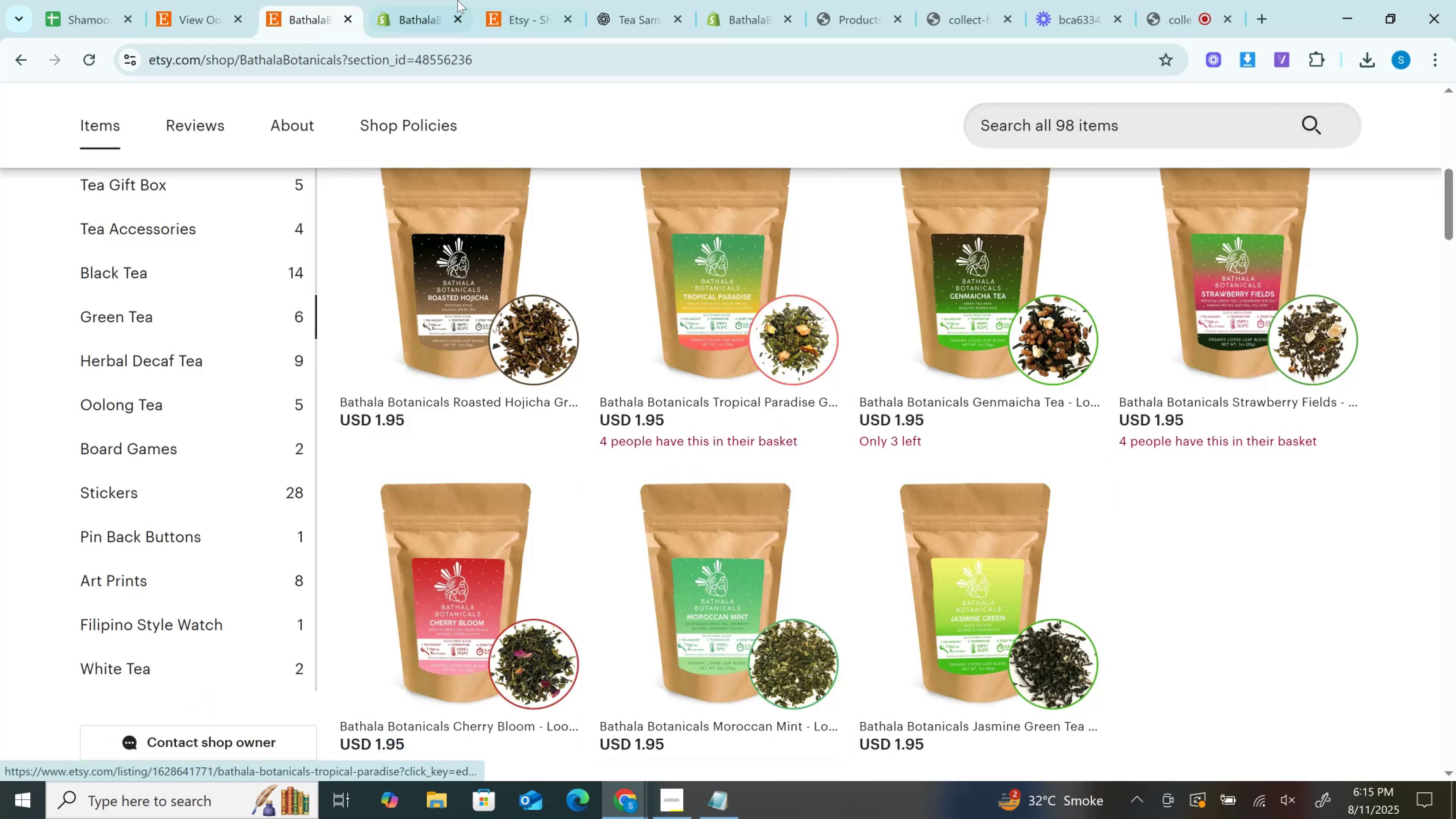 
left_click([444, 0])
 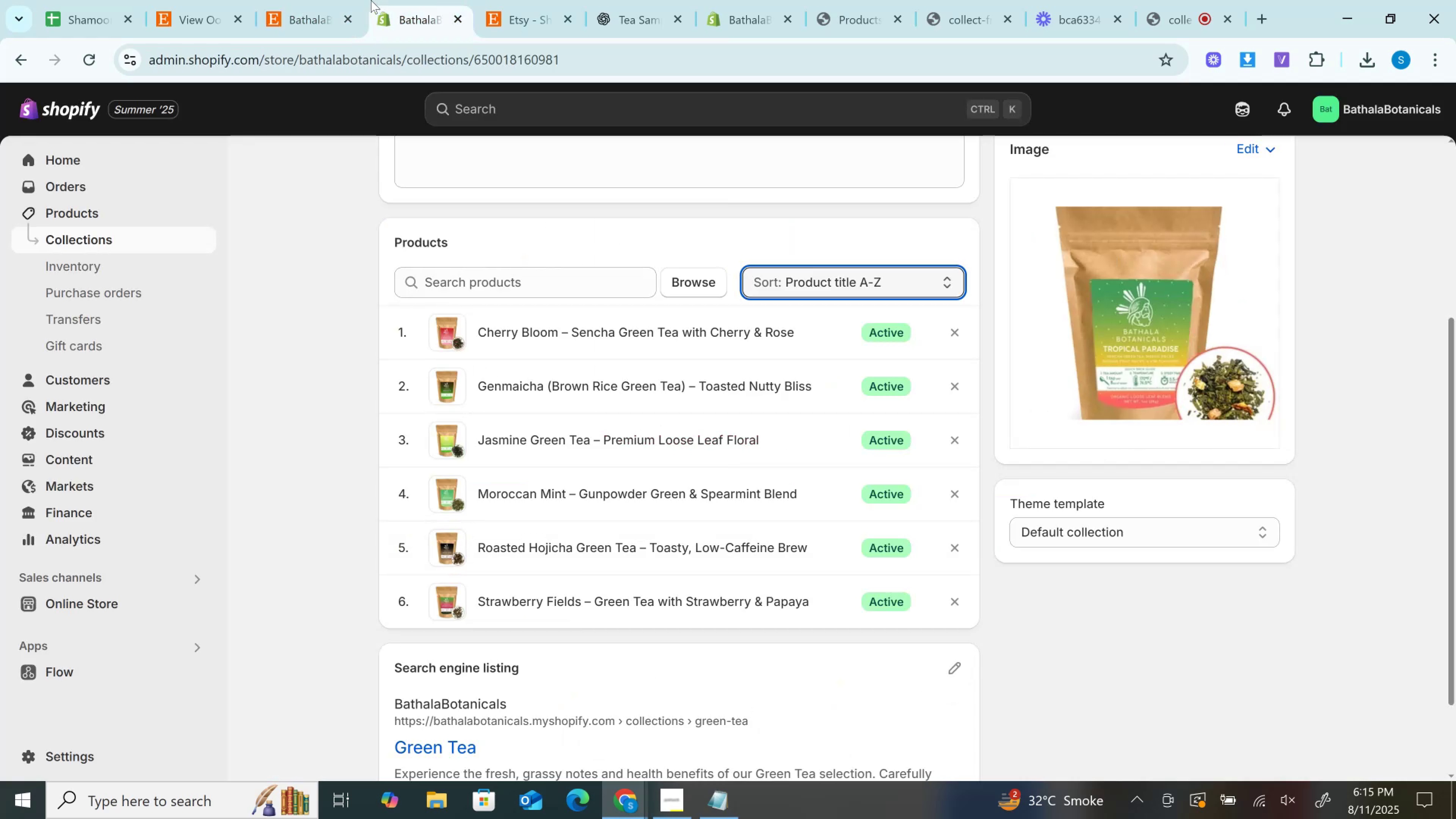 
left_click([331, 0])
 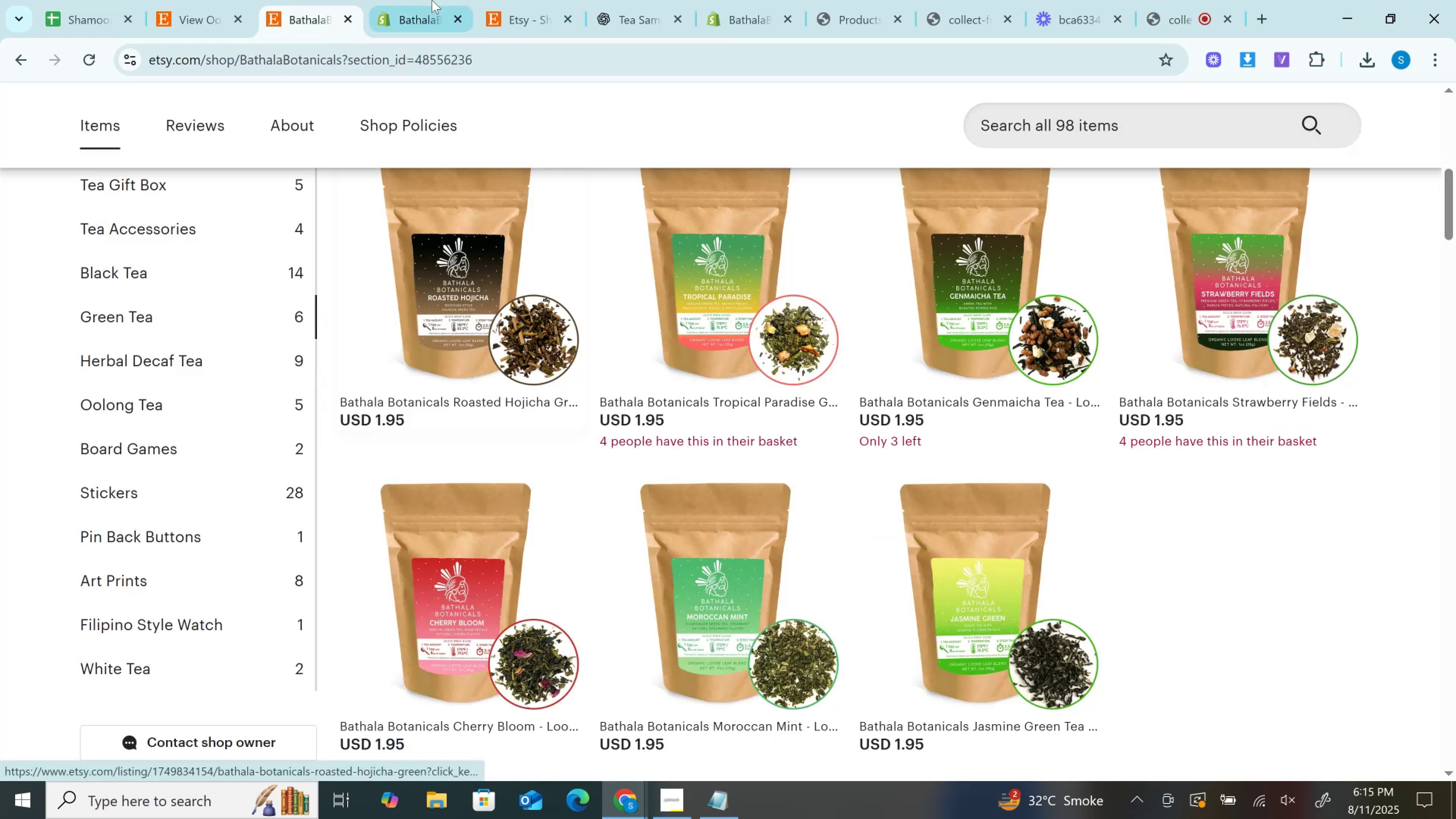 
left_click([426, 0])
 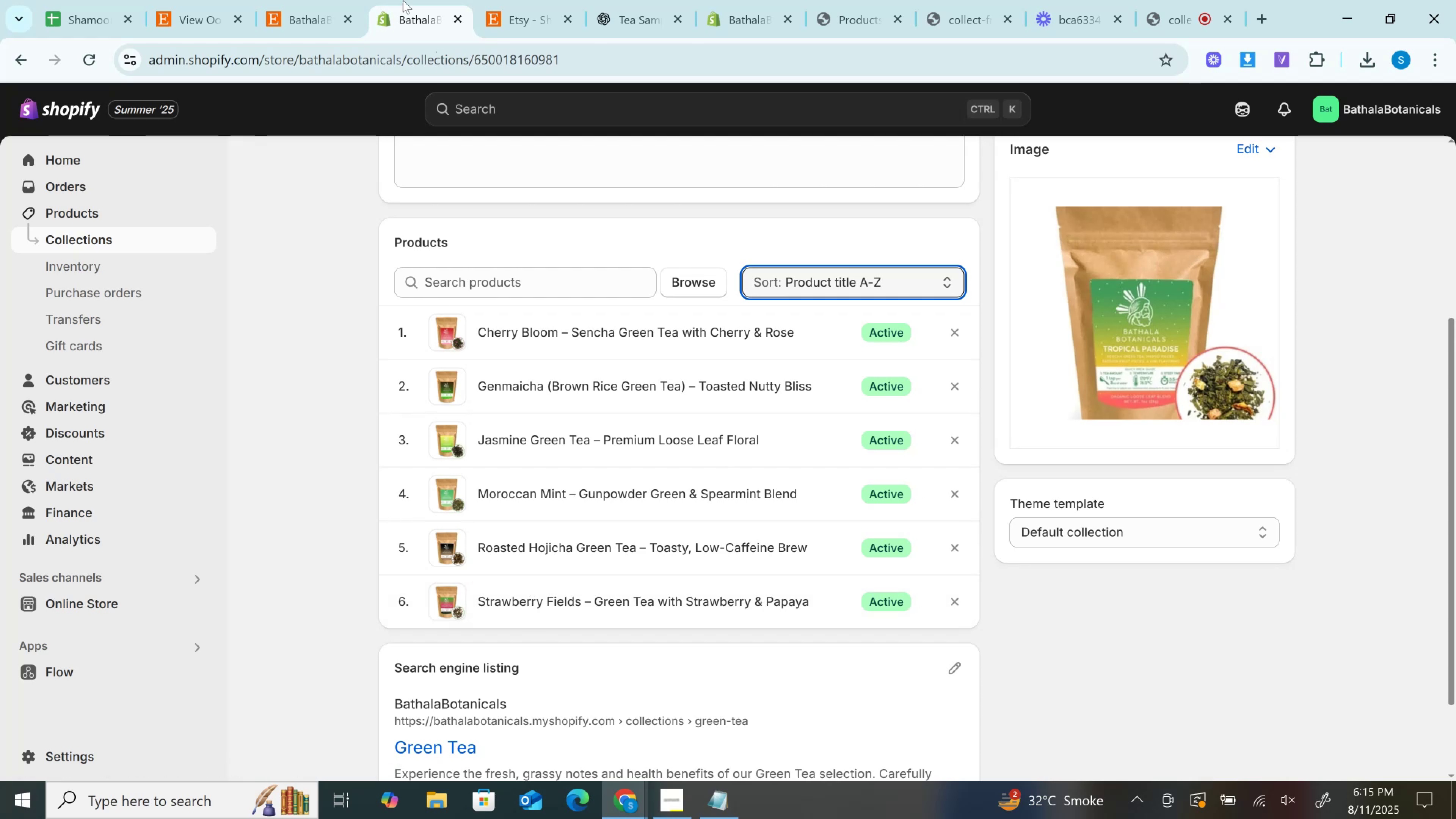 
left_click([315, 0])
 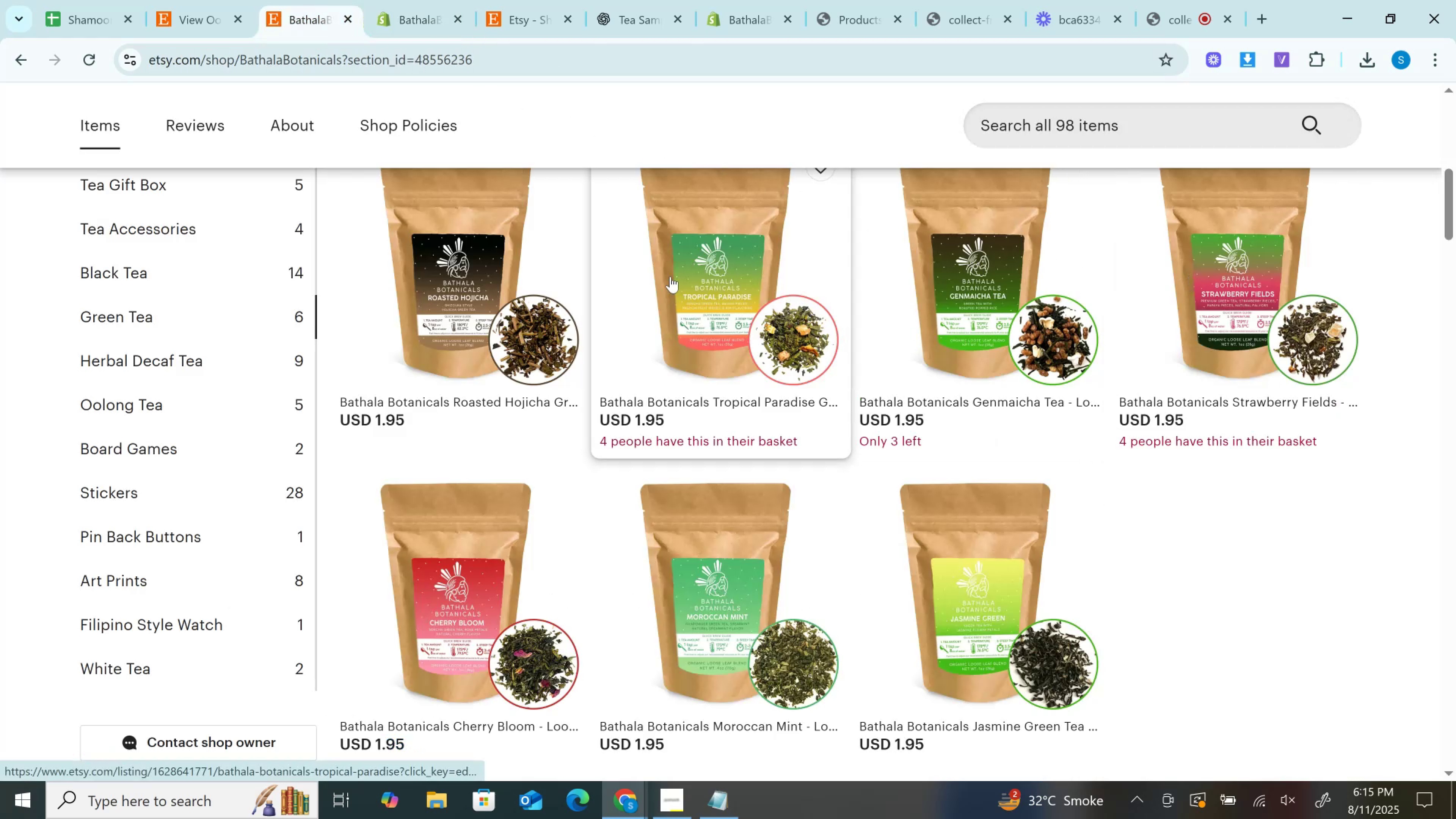 
right_click([701, 279])
 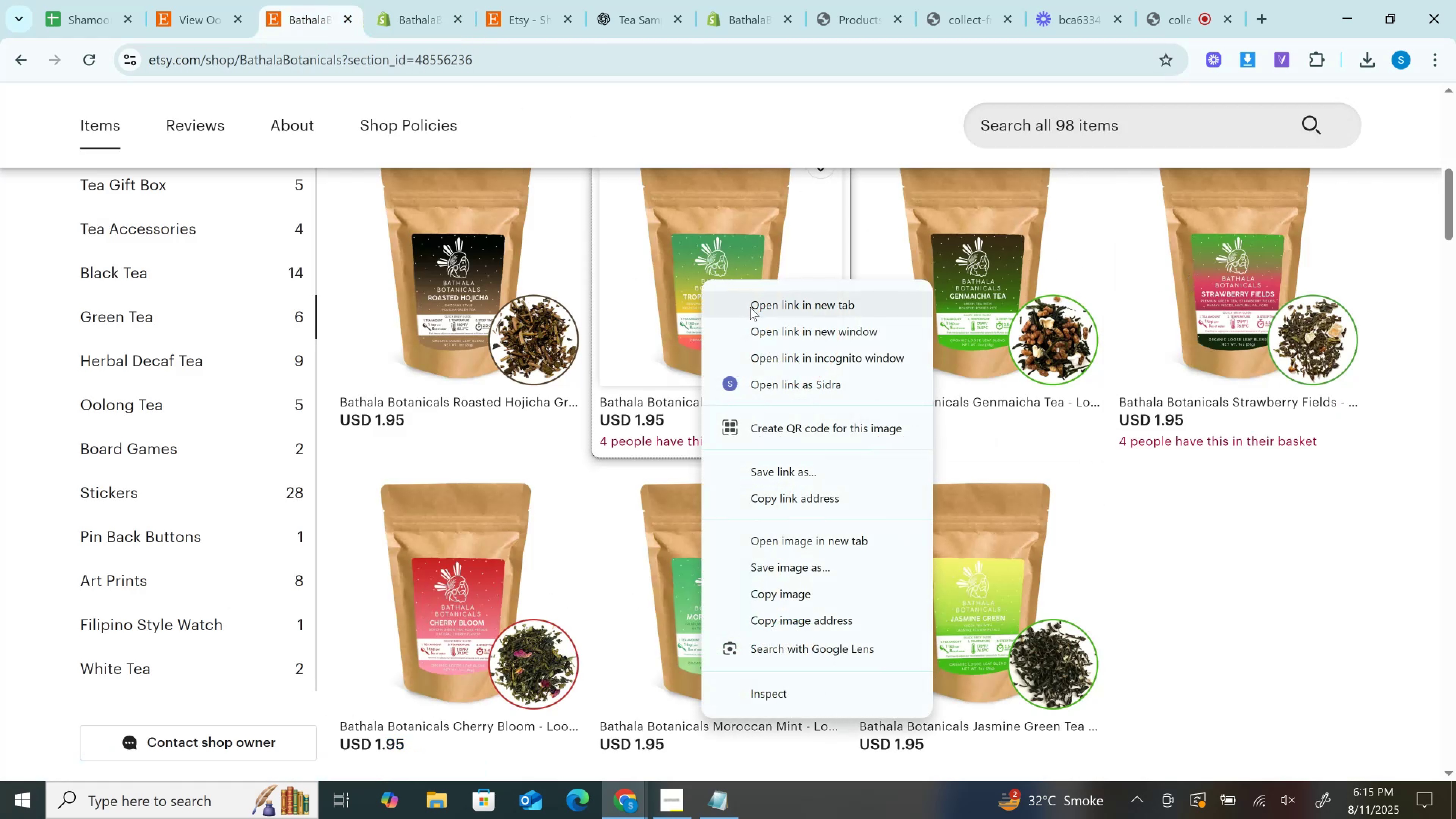 
left_click([750, 307])
 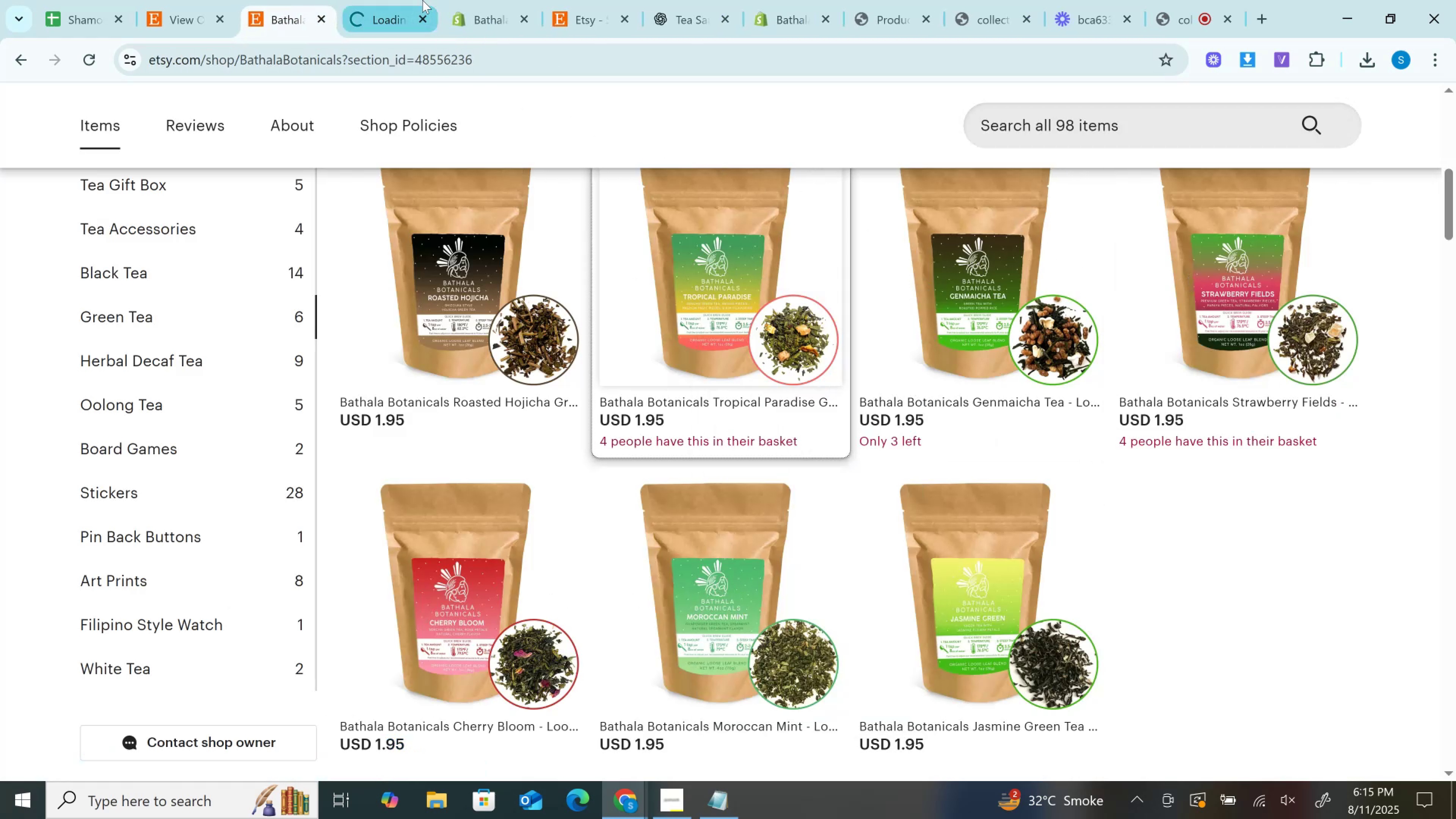 
left_click([421, 0])
 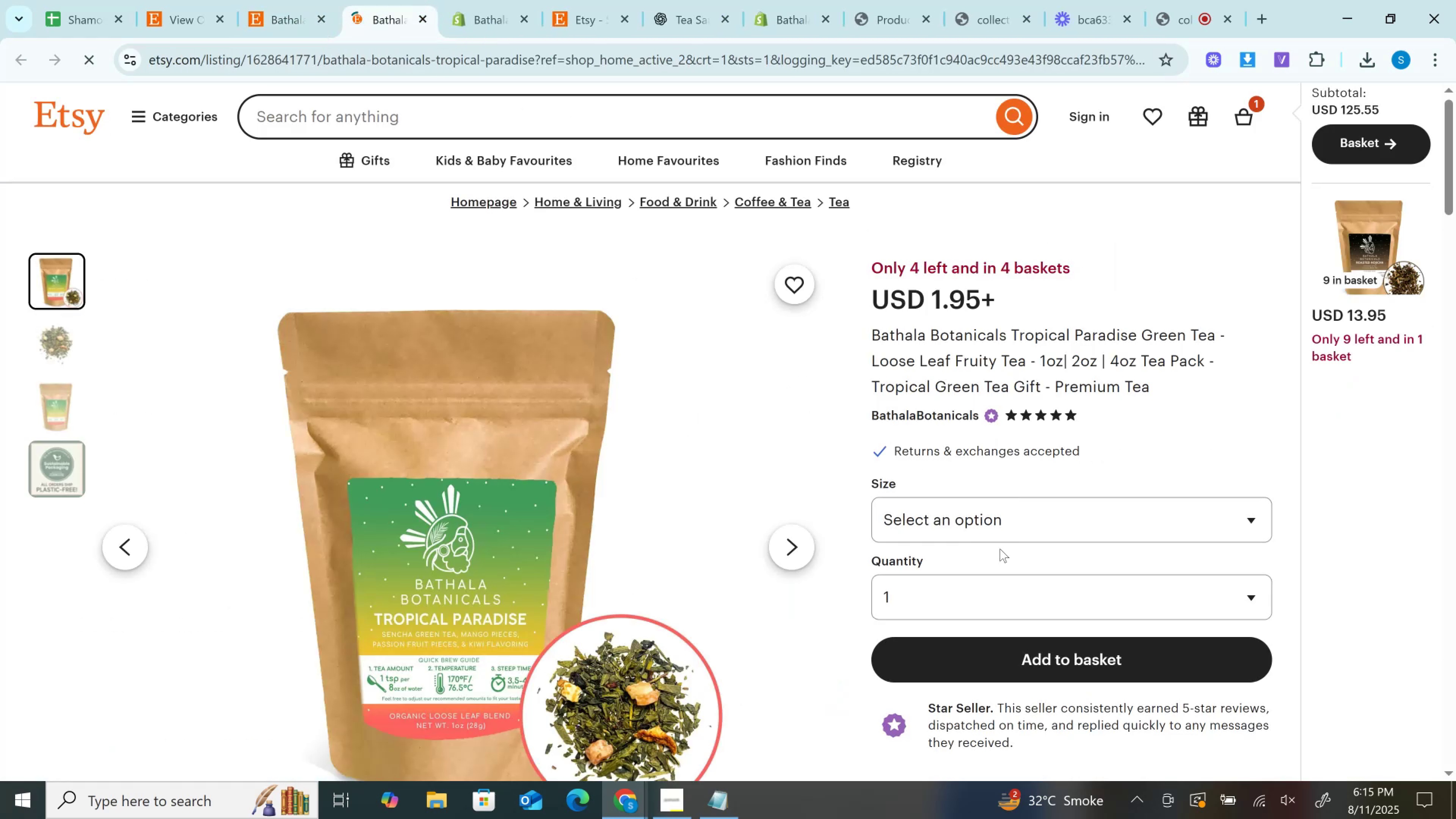 
left_click([1020, 589])
 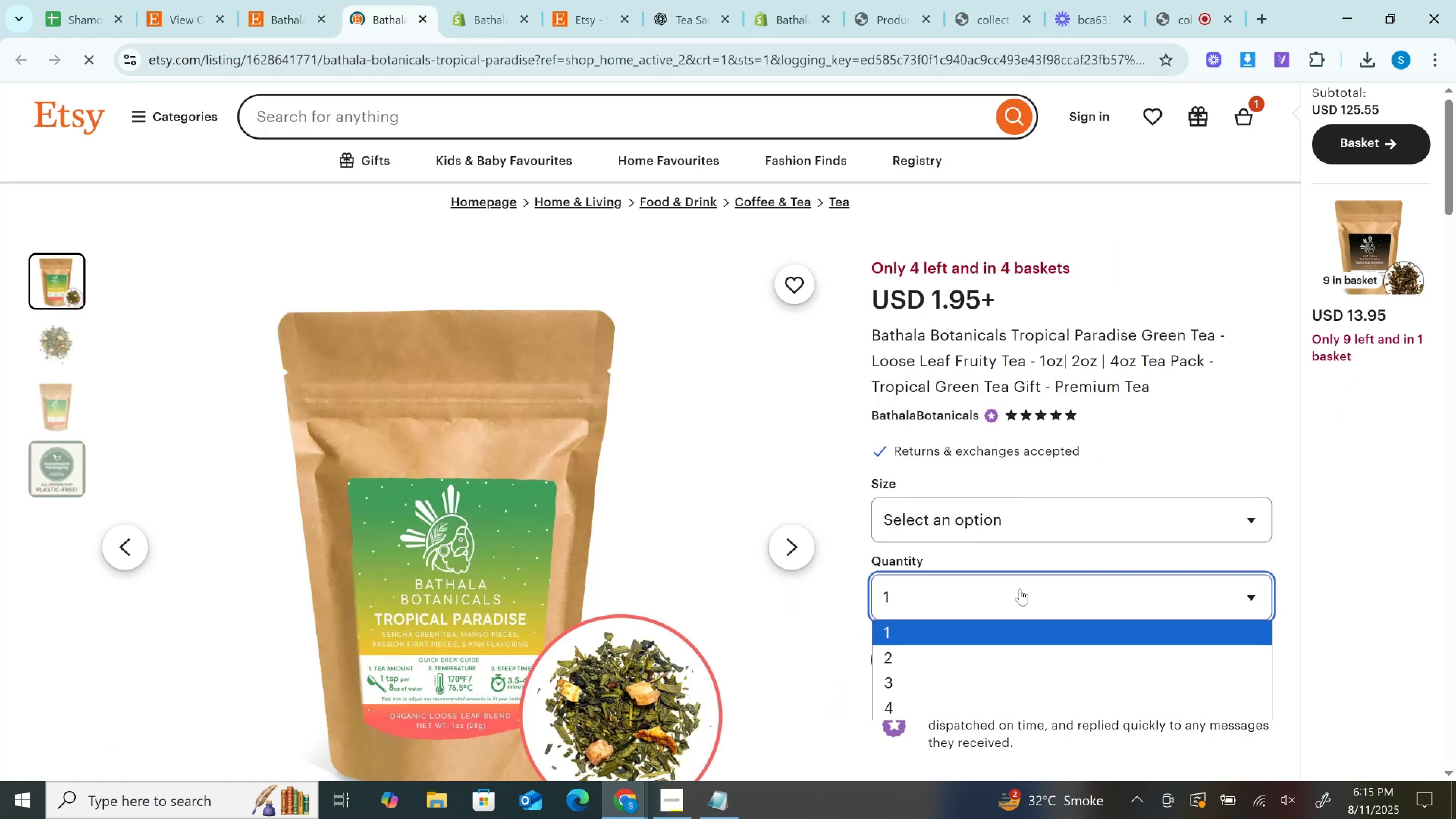 
left_click([1020, 589])
 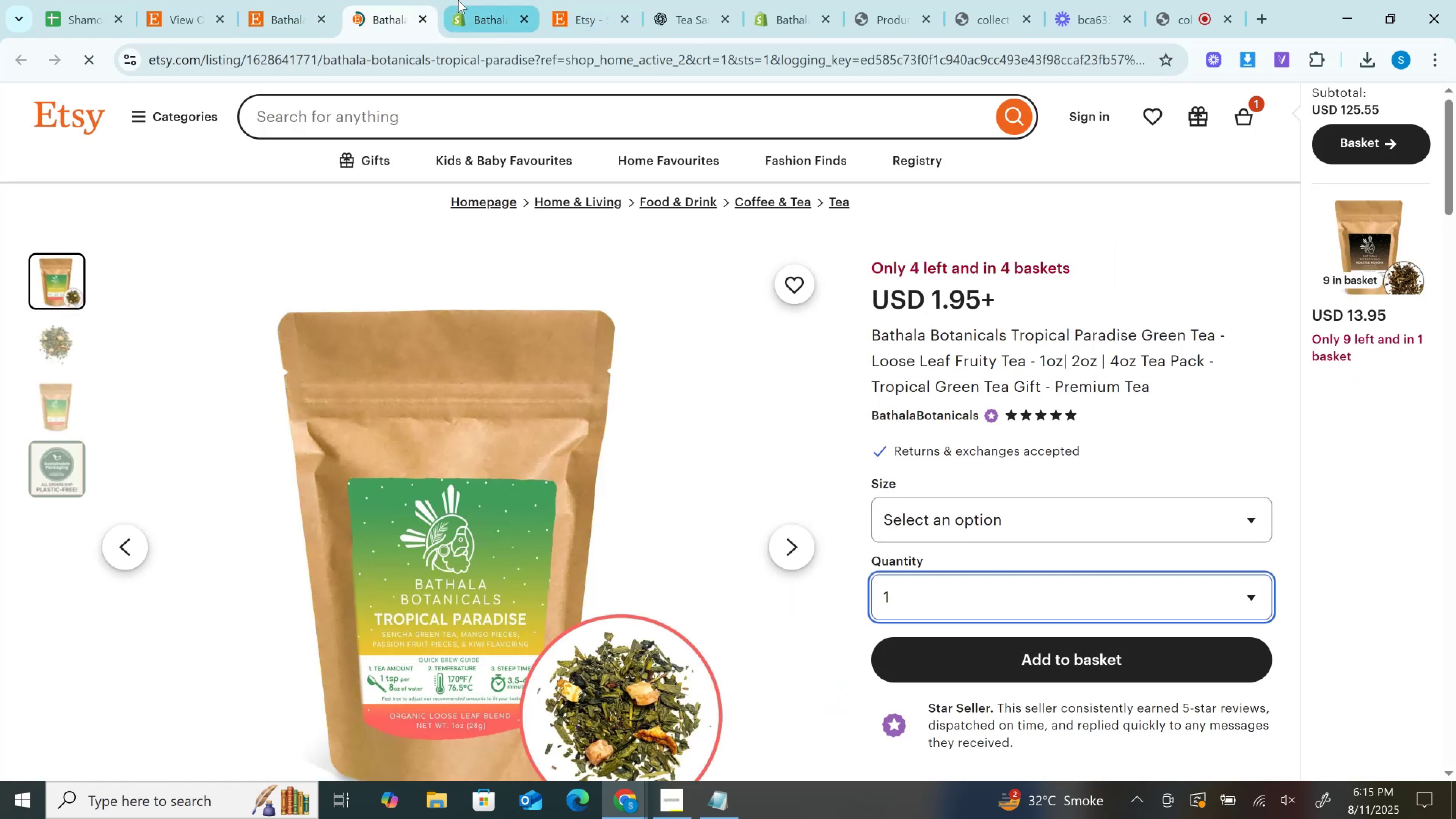 
left_click([458, 0])
 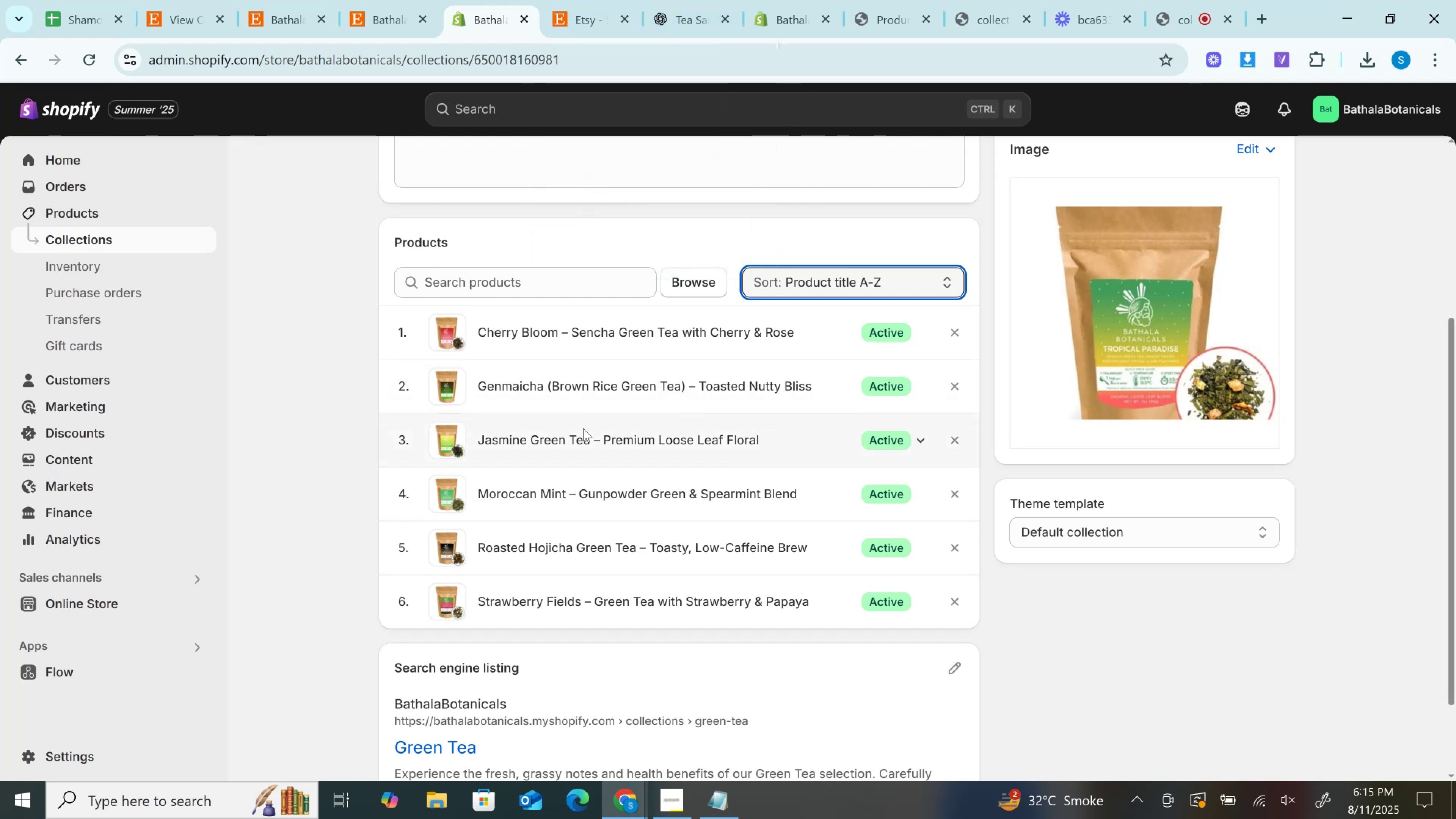 
wait(5.31)
 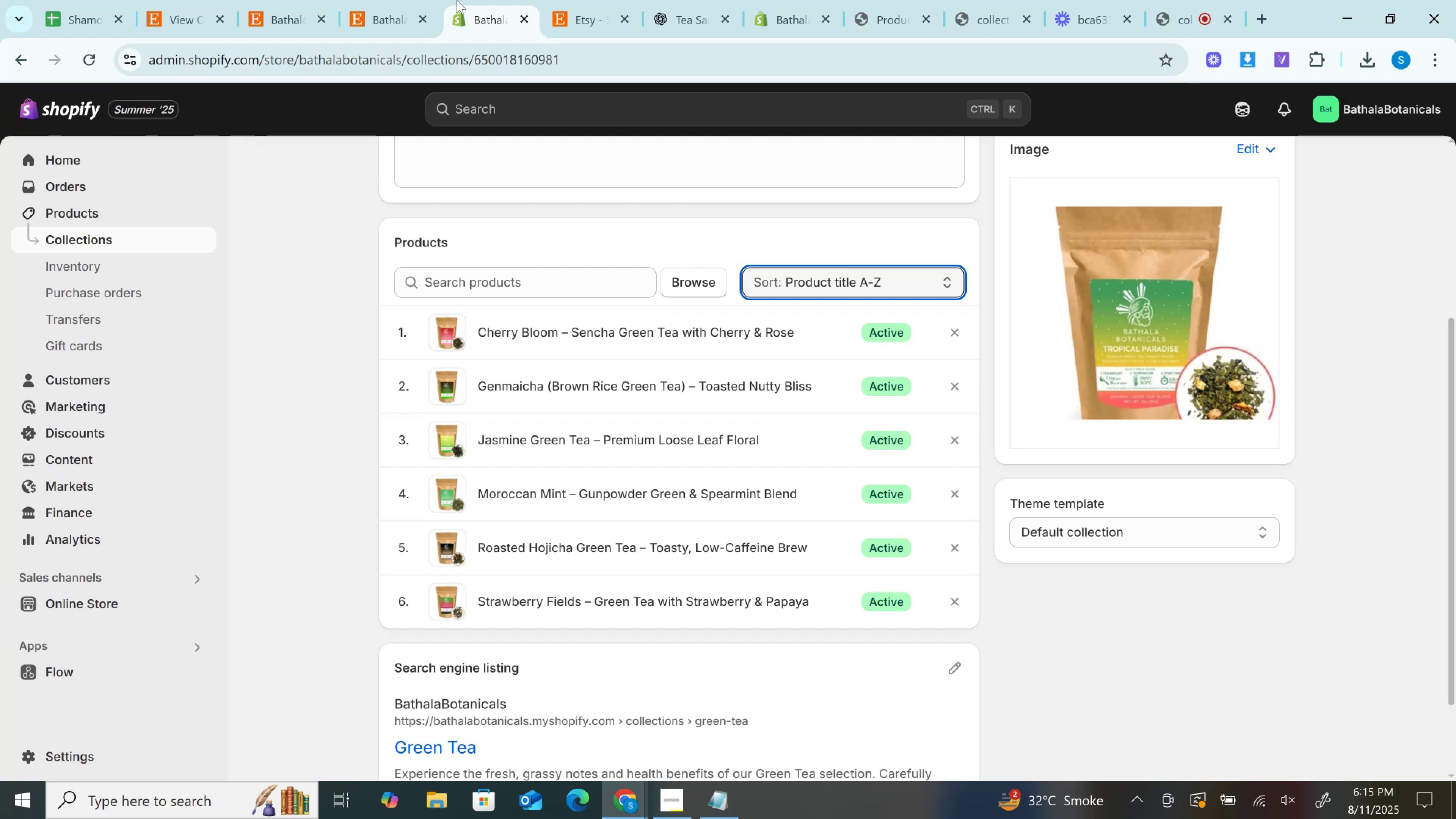 
left_click([552, 390])
 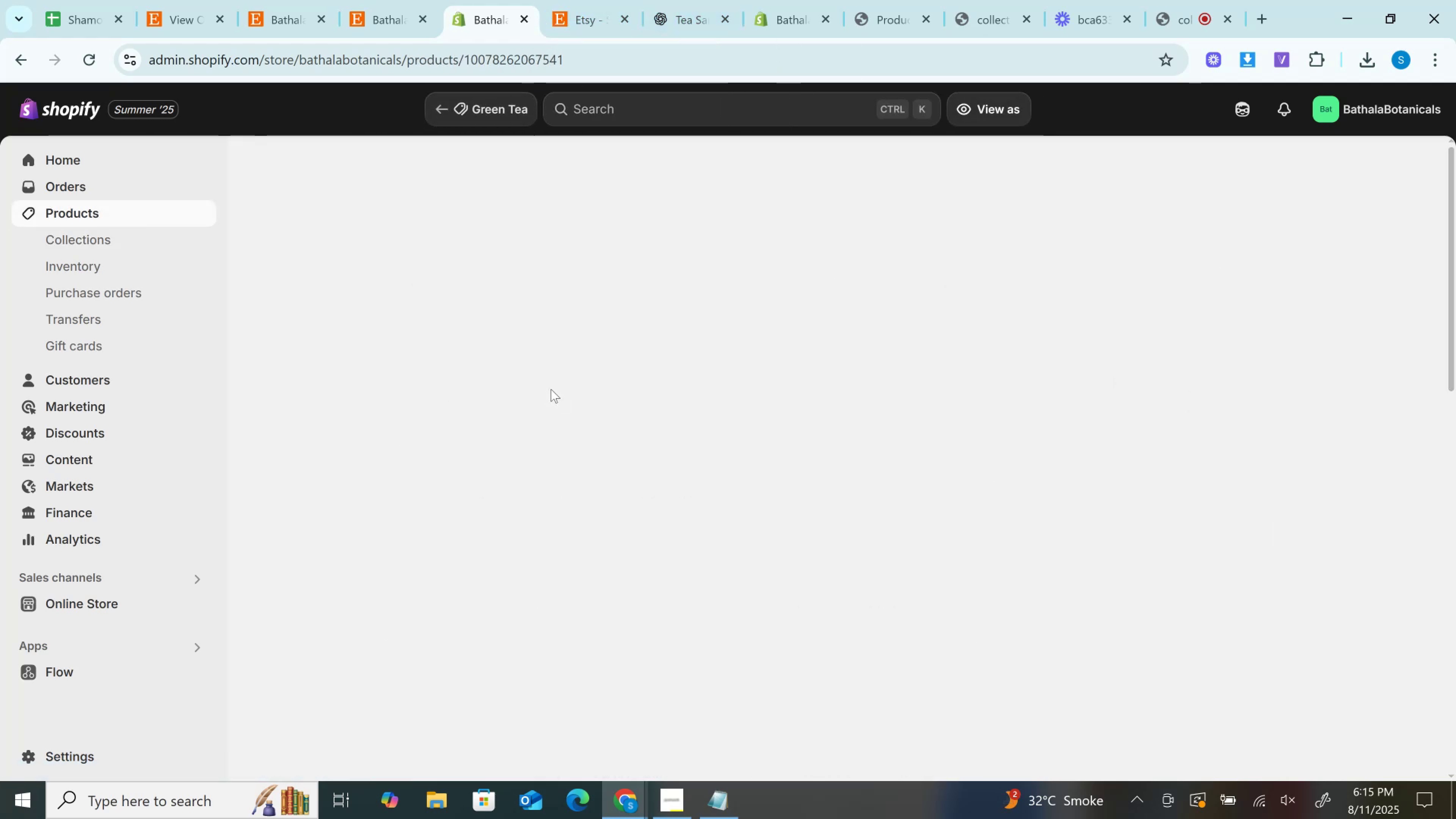 
scroll: coordinate [1114, 638], scroll_direction: down, amount: 14.0
 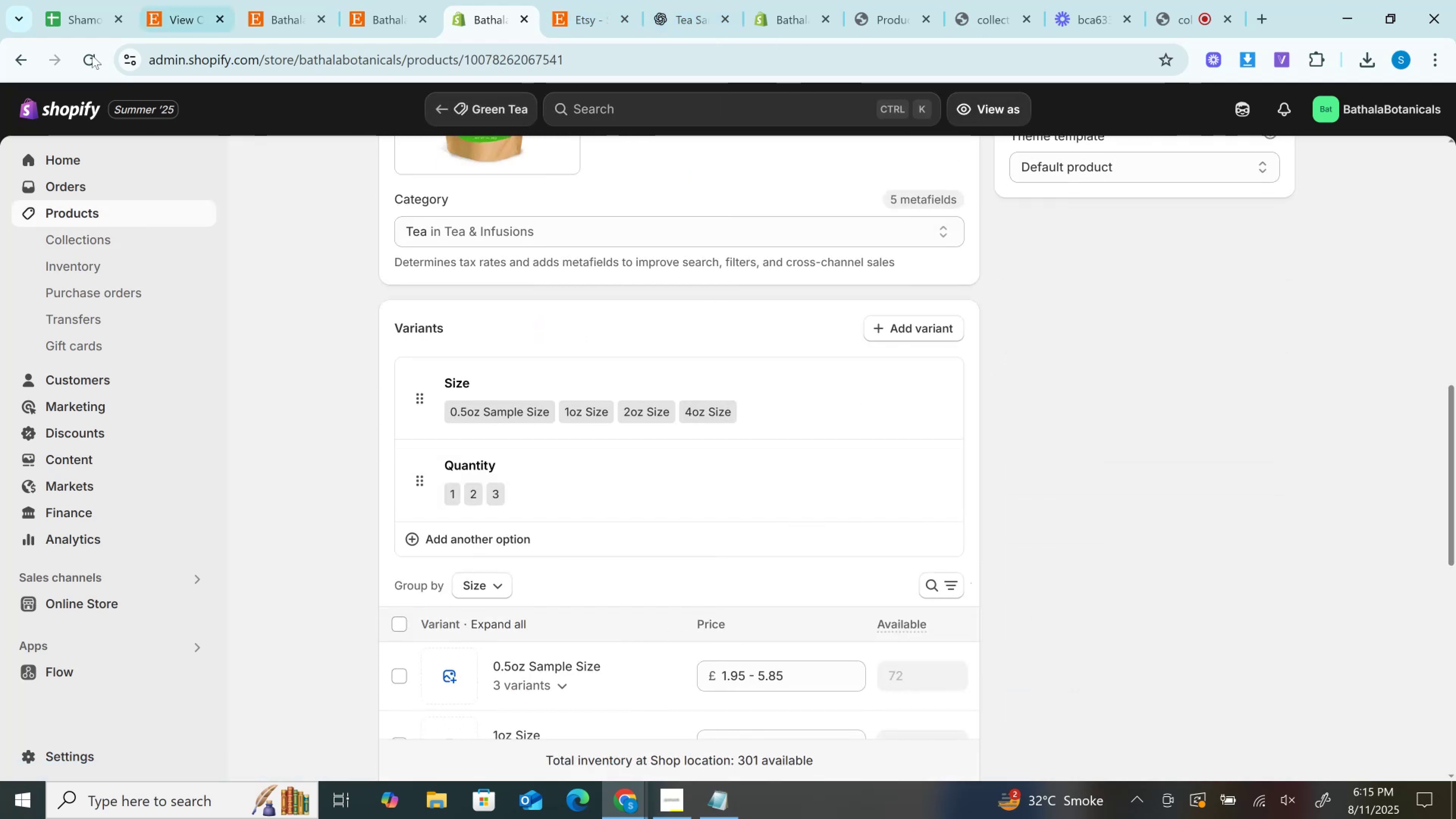 
left_click([19, 55])
 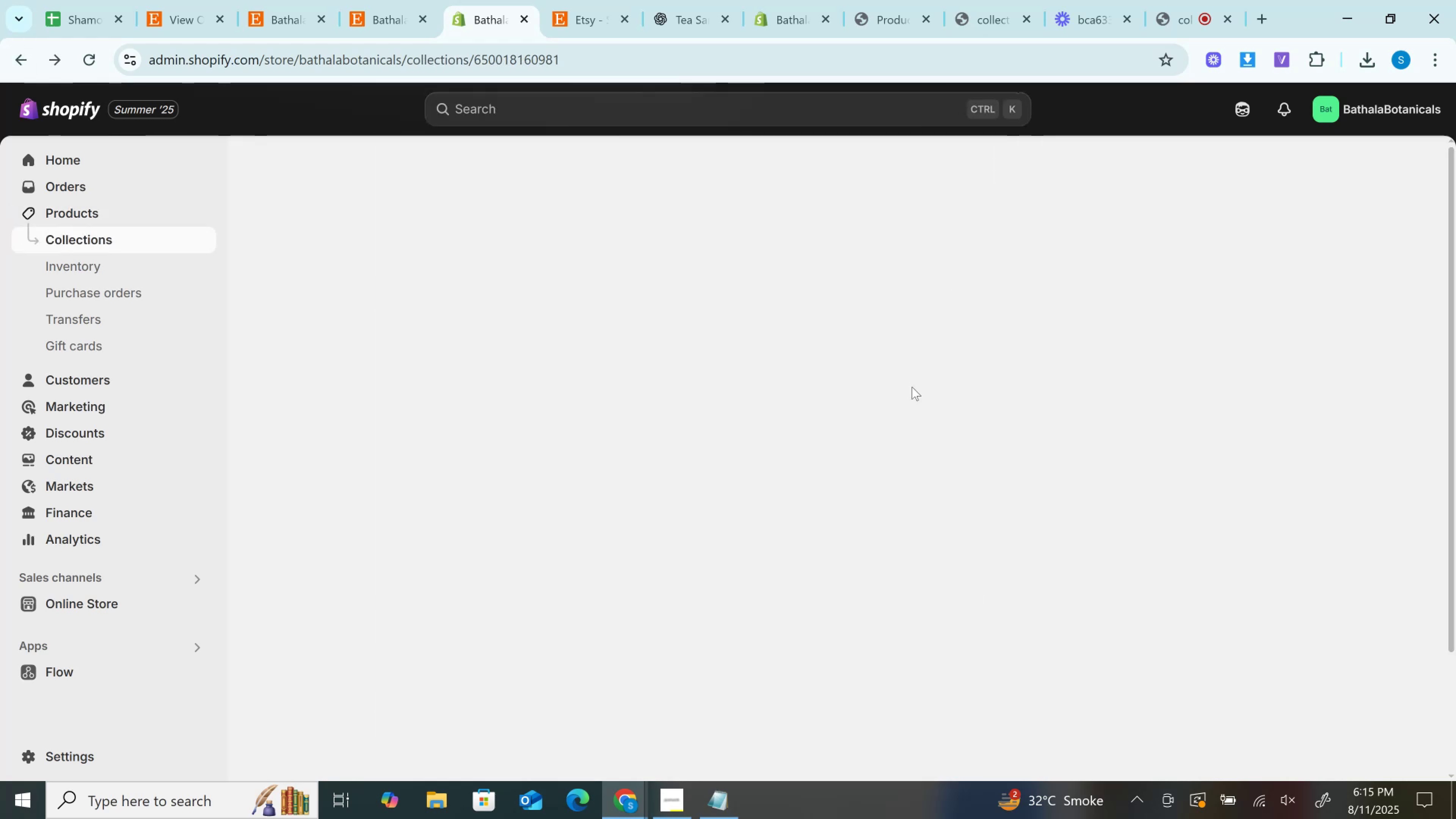 
scroll: coordinate [912, 387], scroll_direction: down, amount: 4.0
 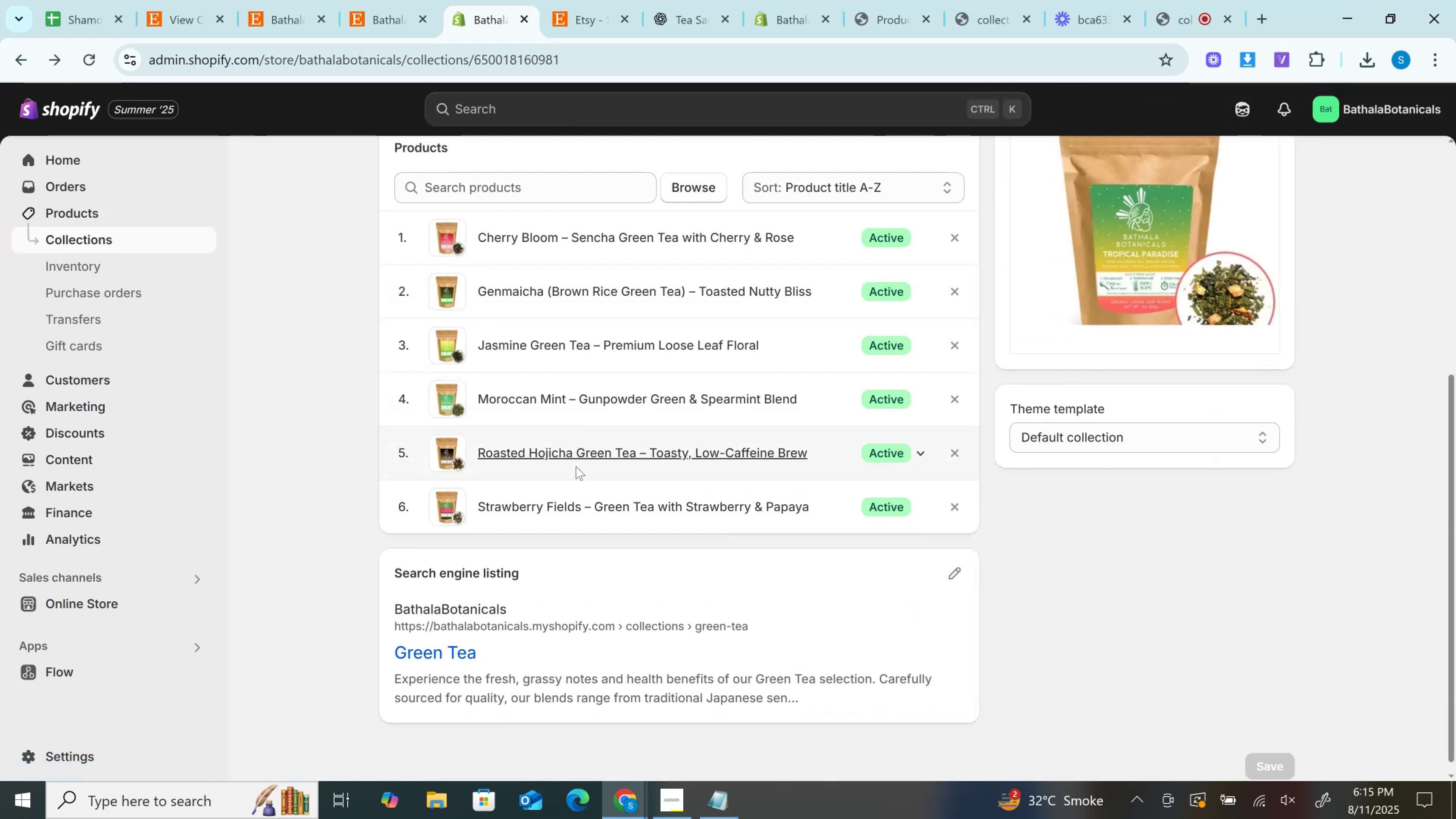 
left_click([586, 515])
 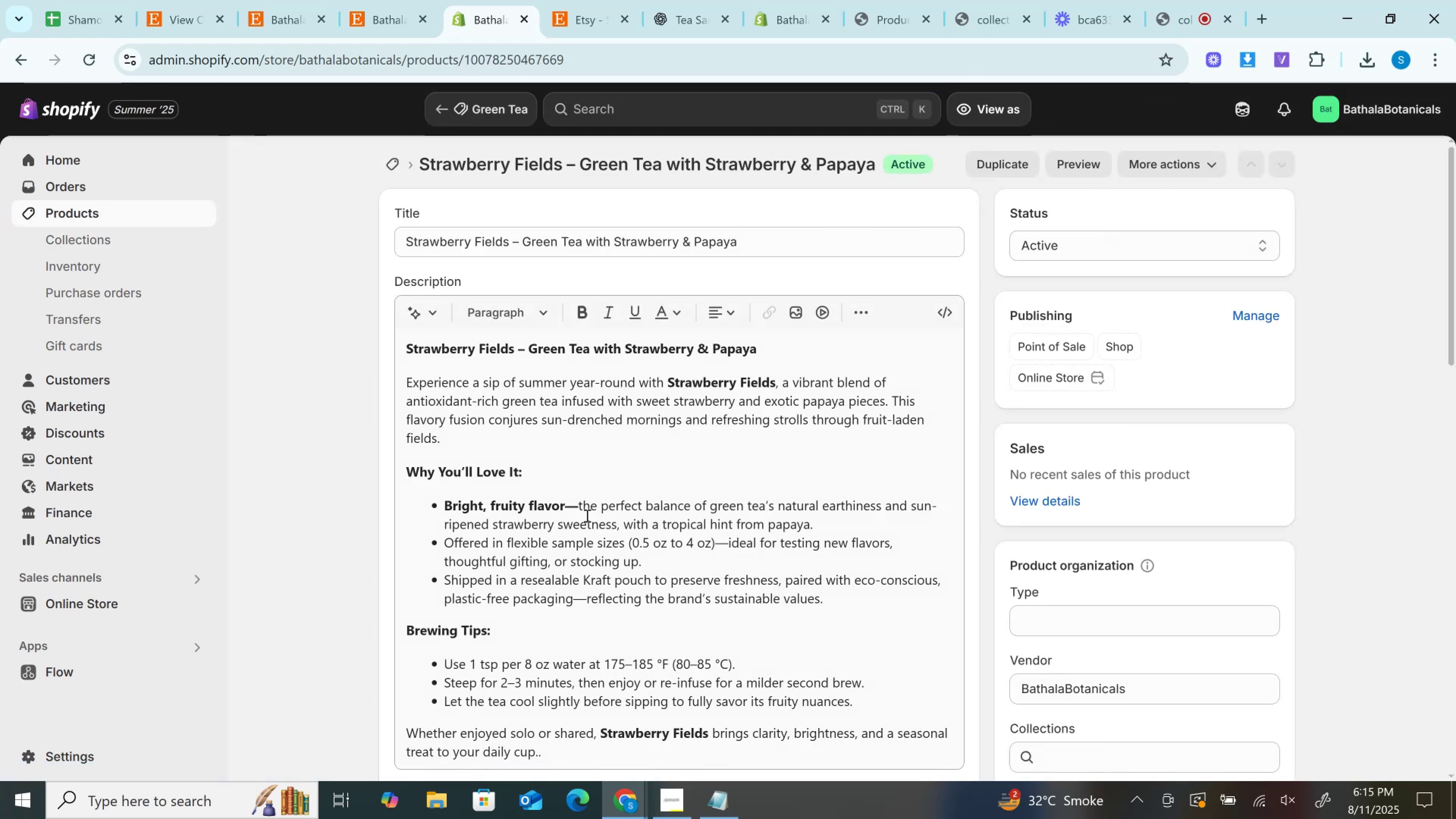 
scroll: coordinate [614, 490], scroll_direction: down, amount: 9.0
 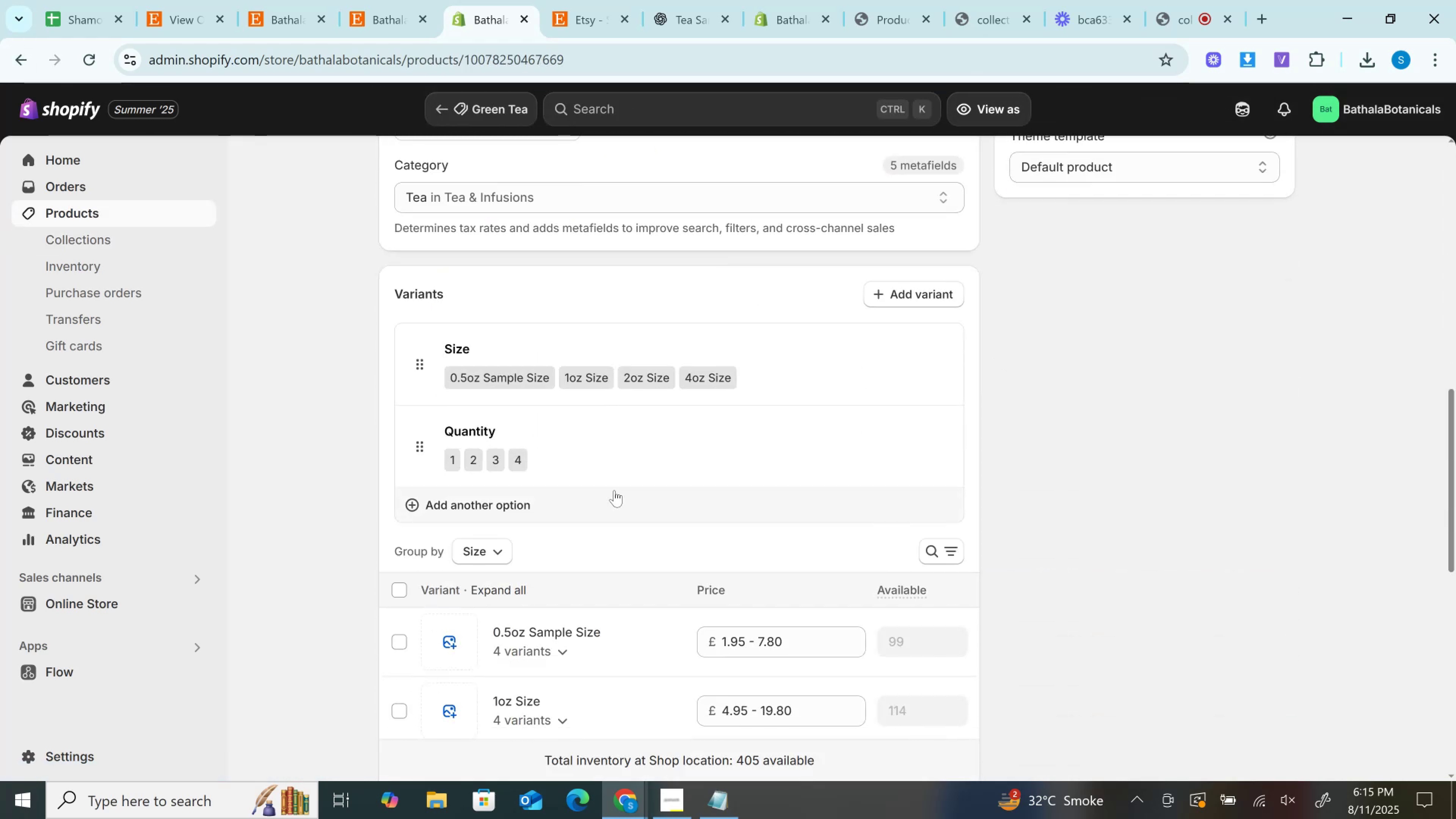 
scroll: coordinate [614, 490], scroll_direction: up, amount: 11.0
 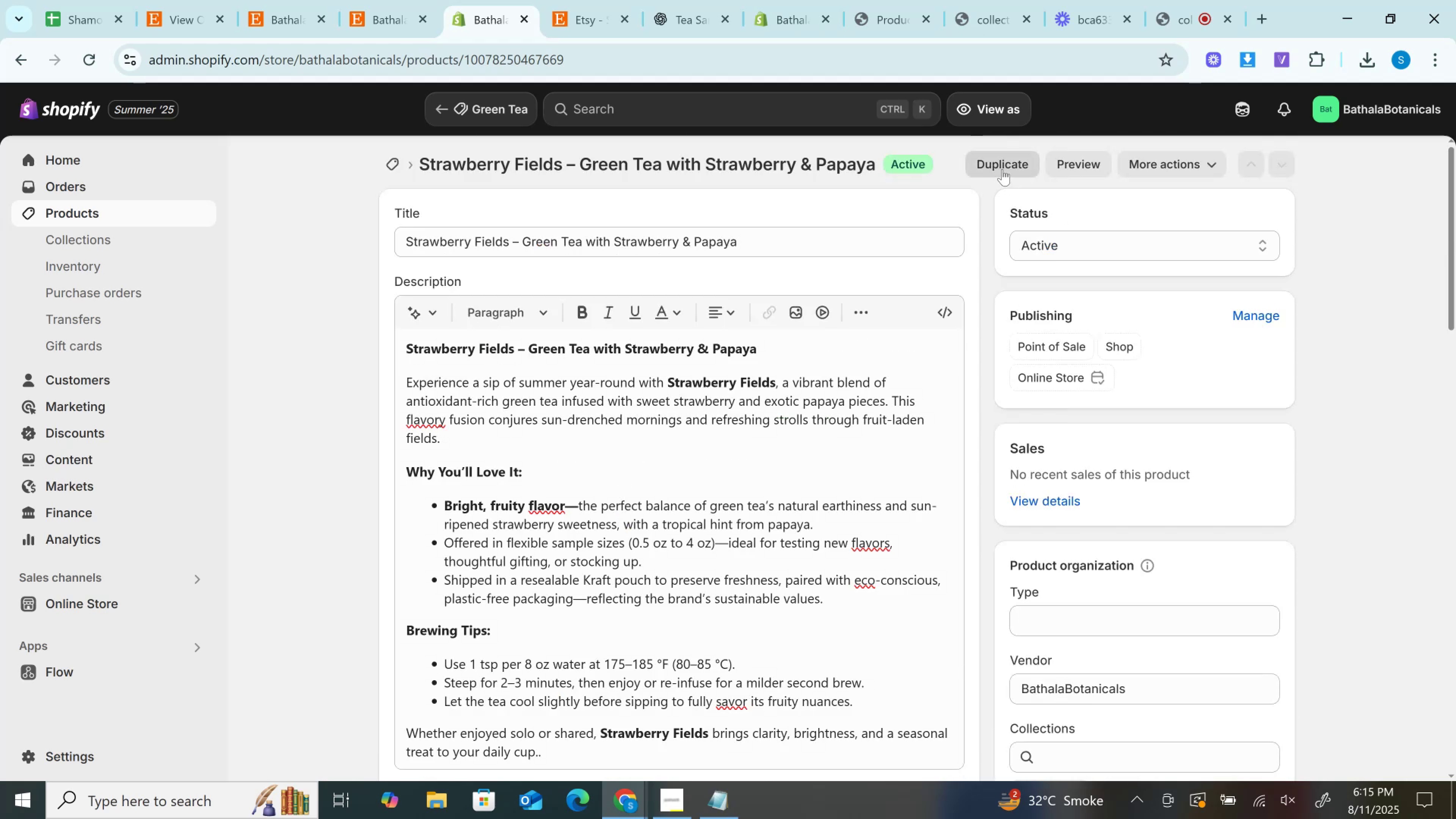 
left_click([1000, 160])
 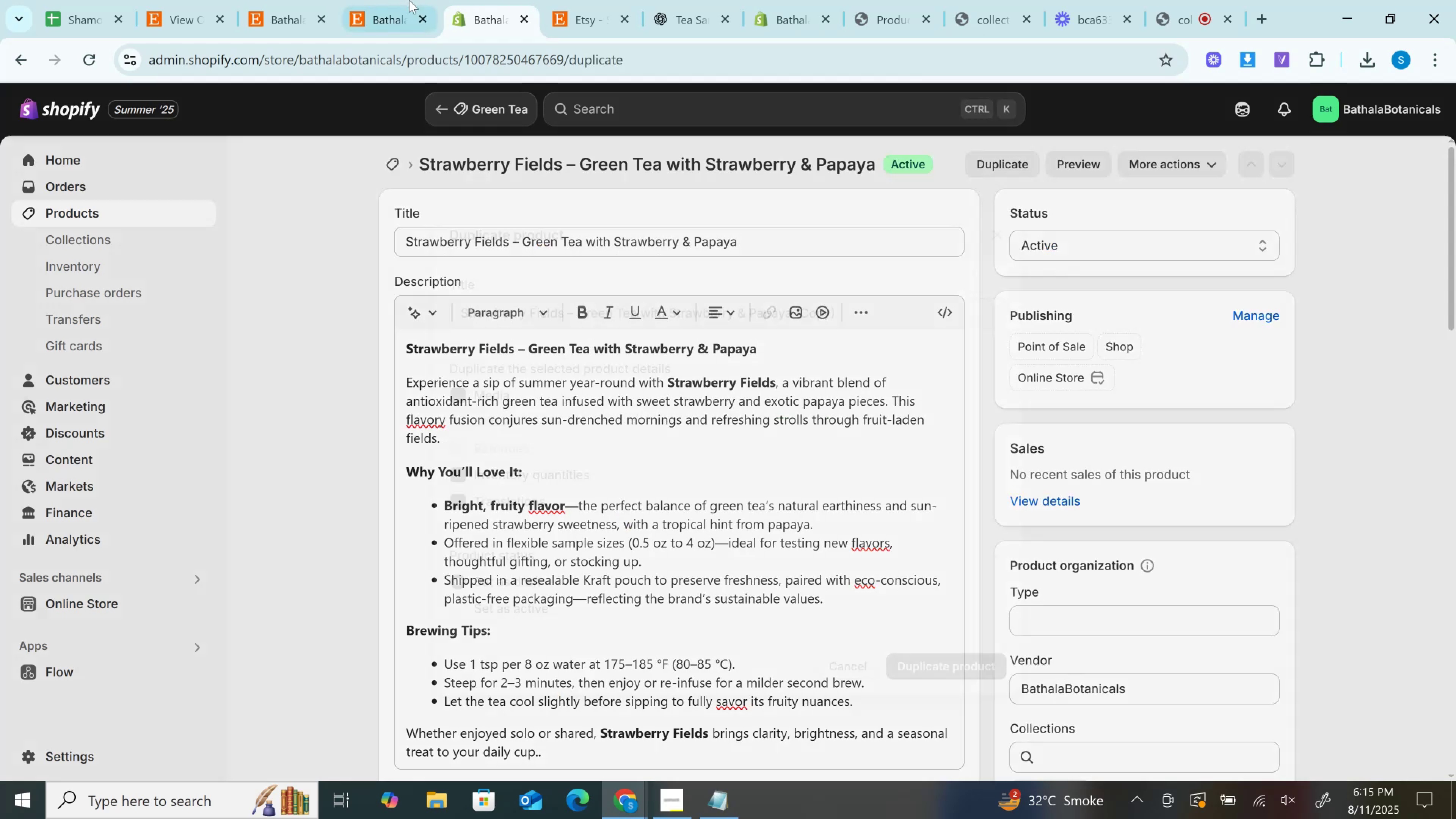 
left_click([409, 0])
 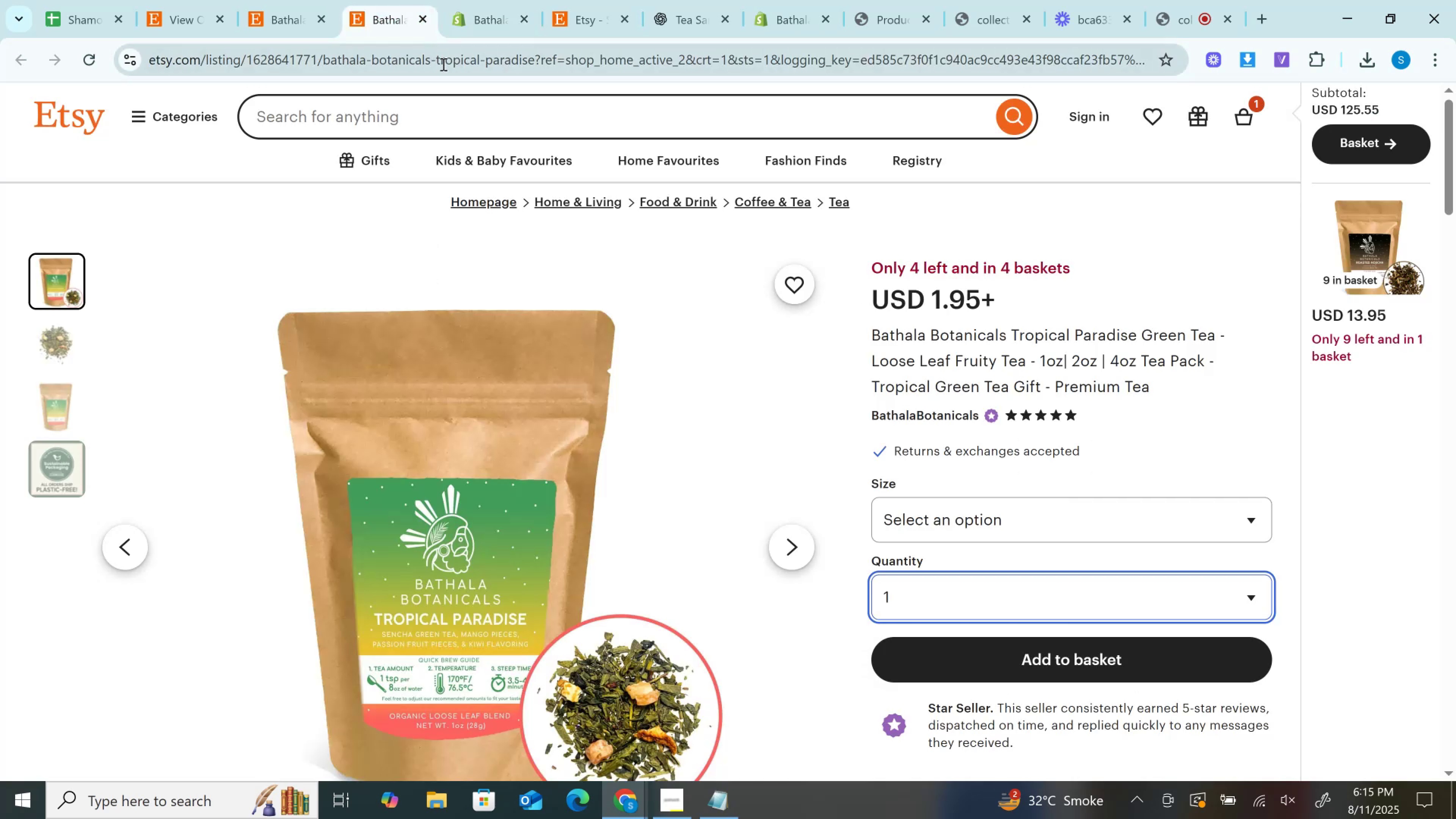 
left_click([442, 64])
 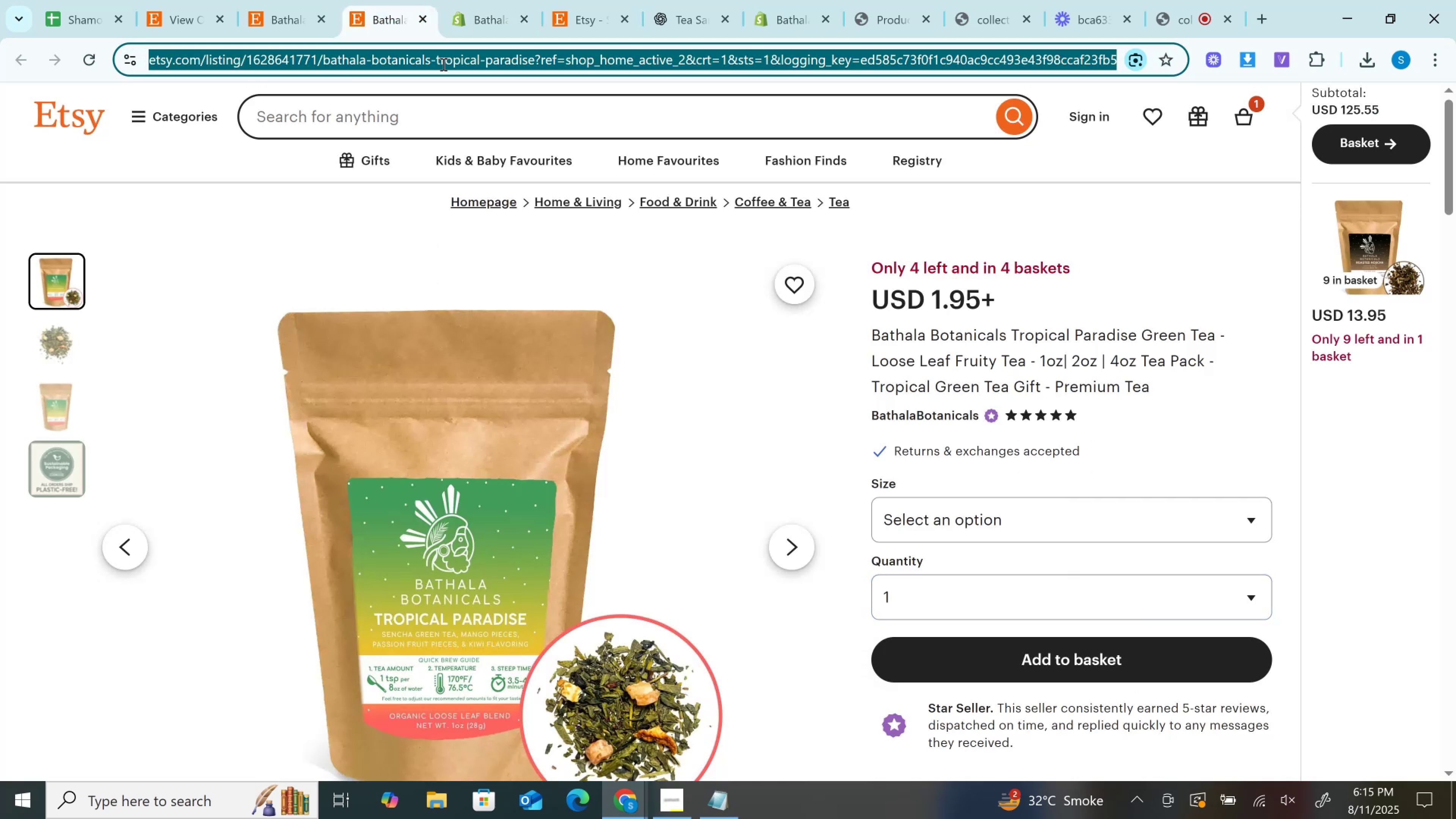 
key(Control+C)
 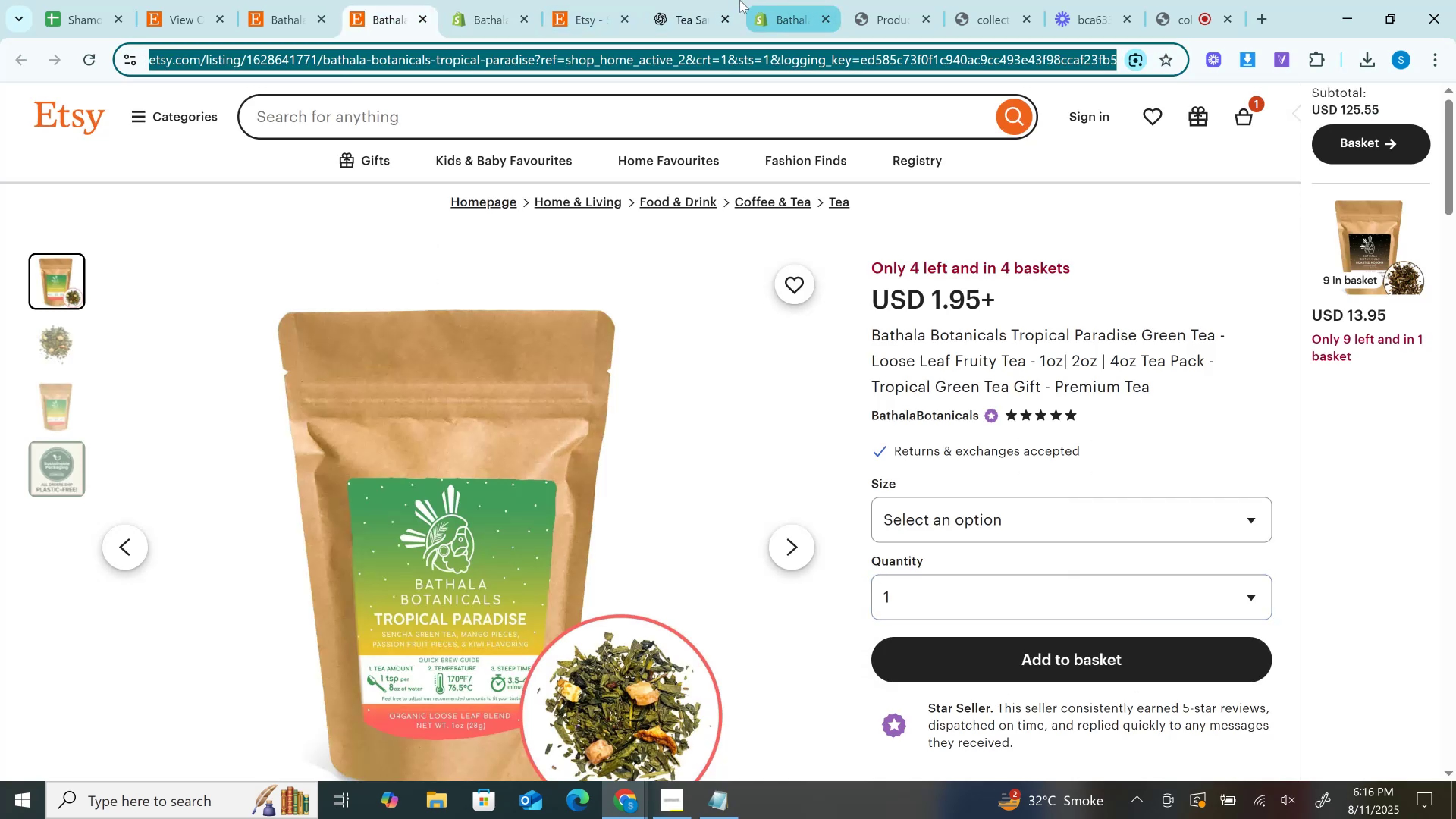 
left_click([723, 0])
 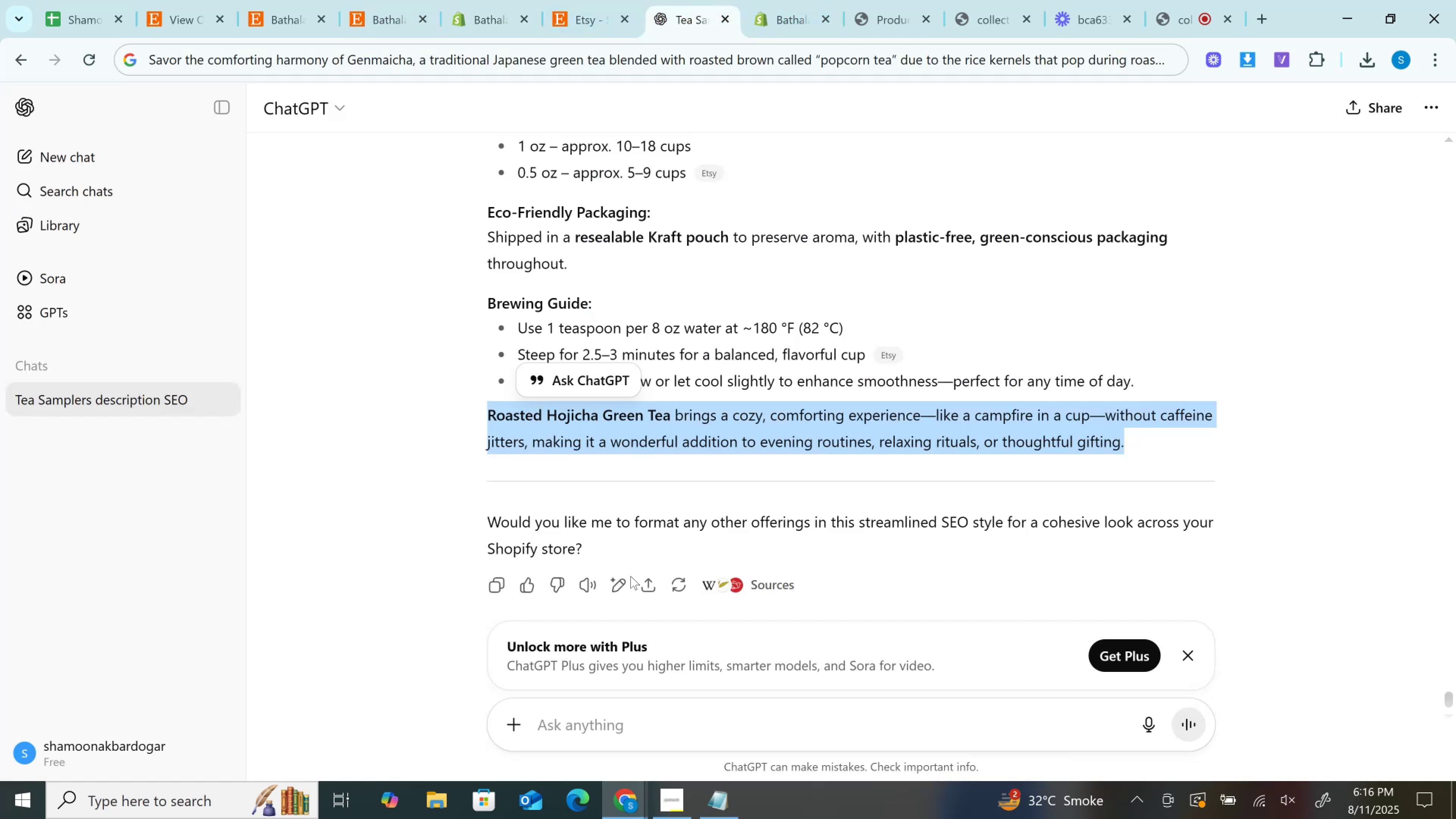 
left_click([625, 733])
 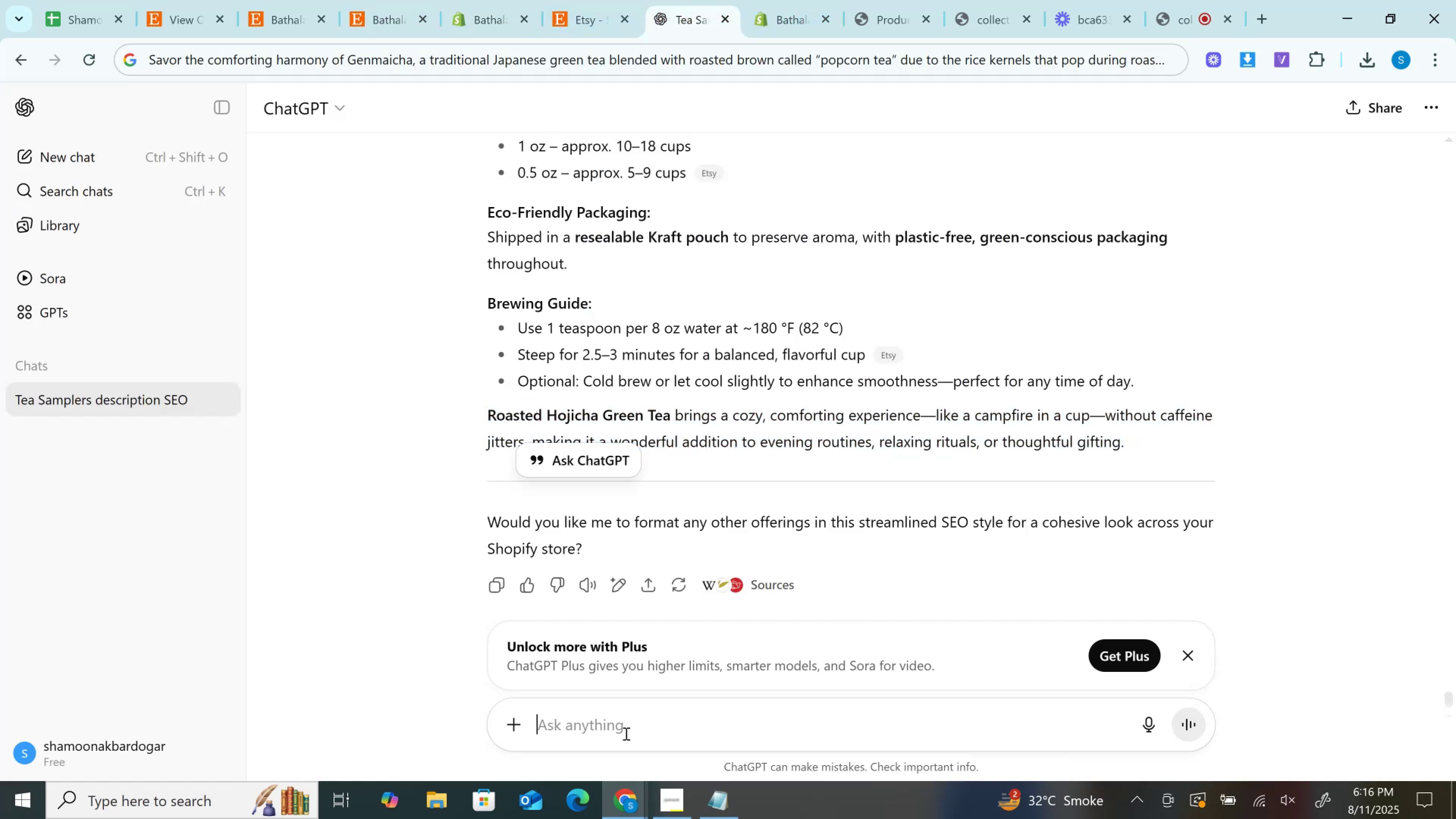 
key(Control+V)
 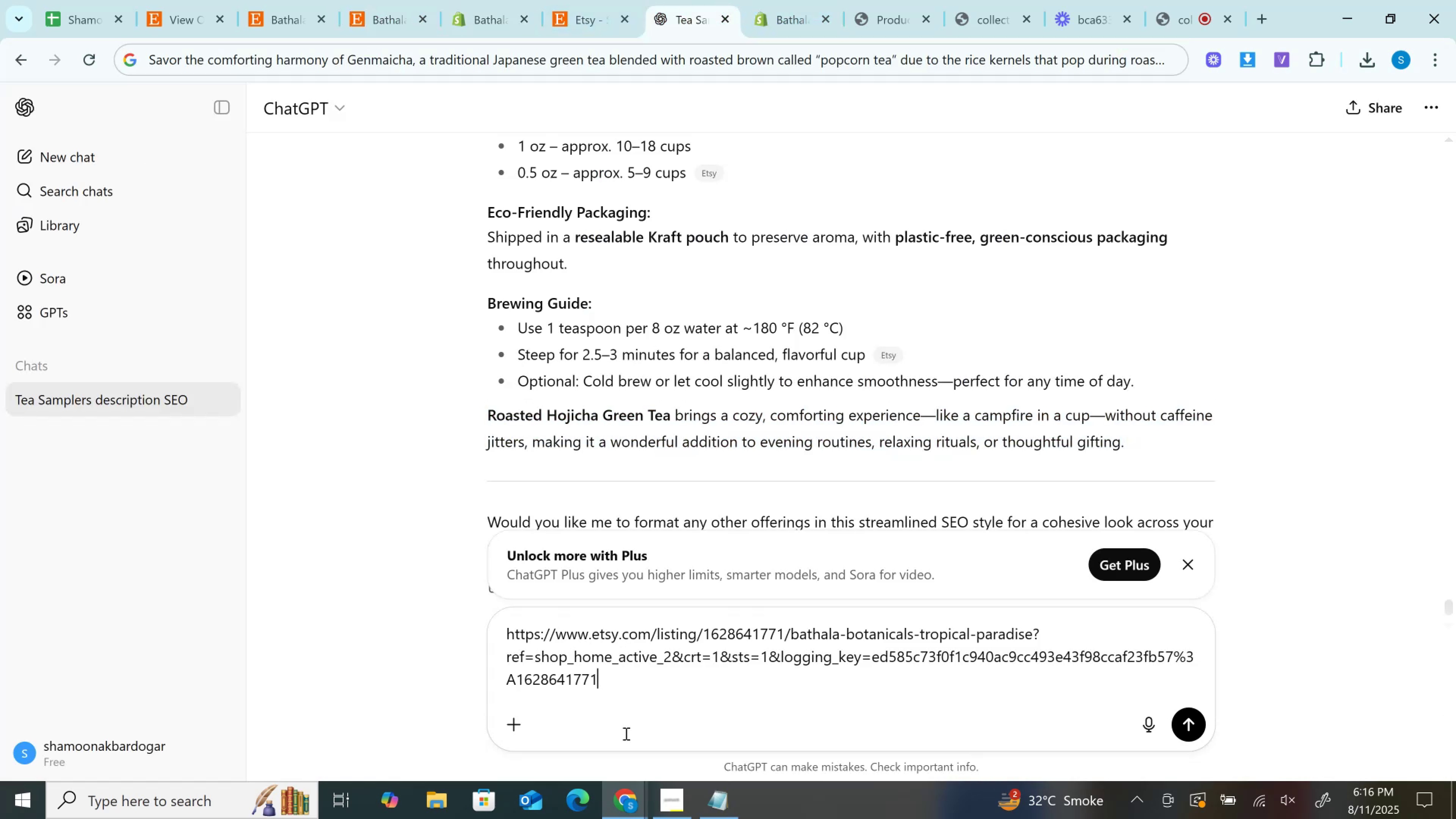 
key(Enter)
 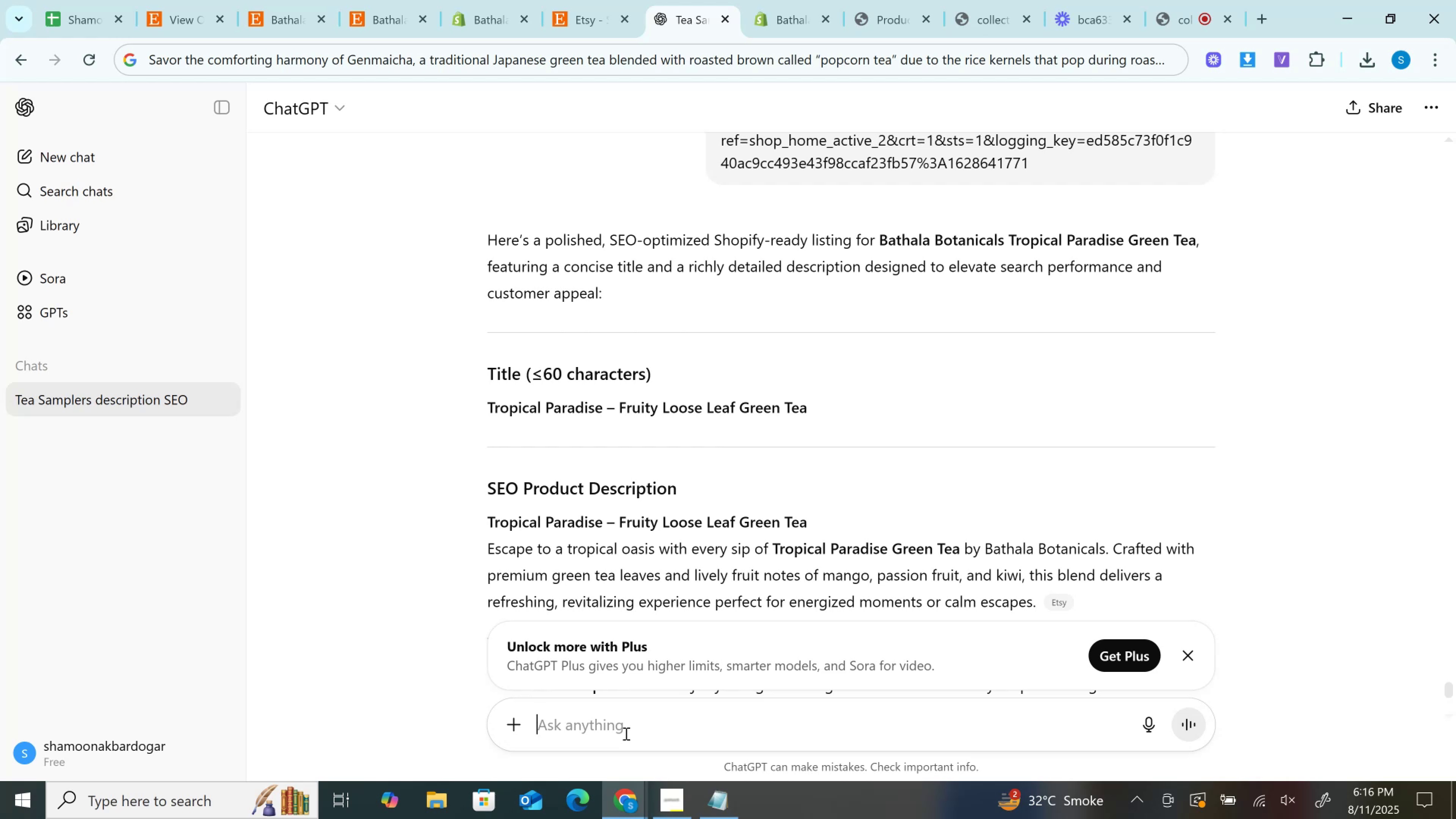 
wait(31.49)
 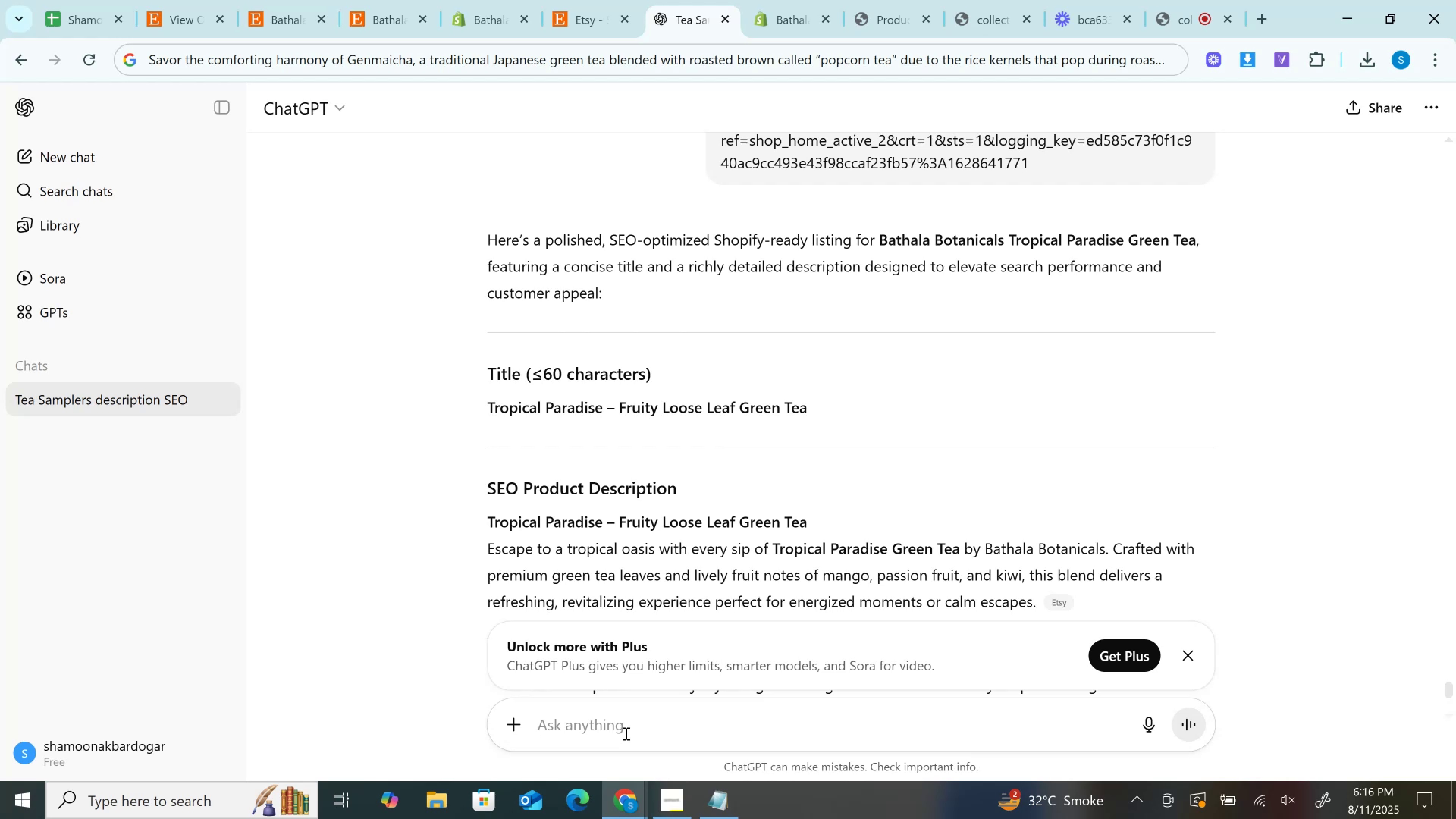 
key(Control+C)
 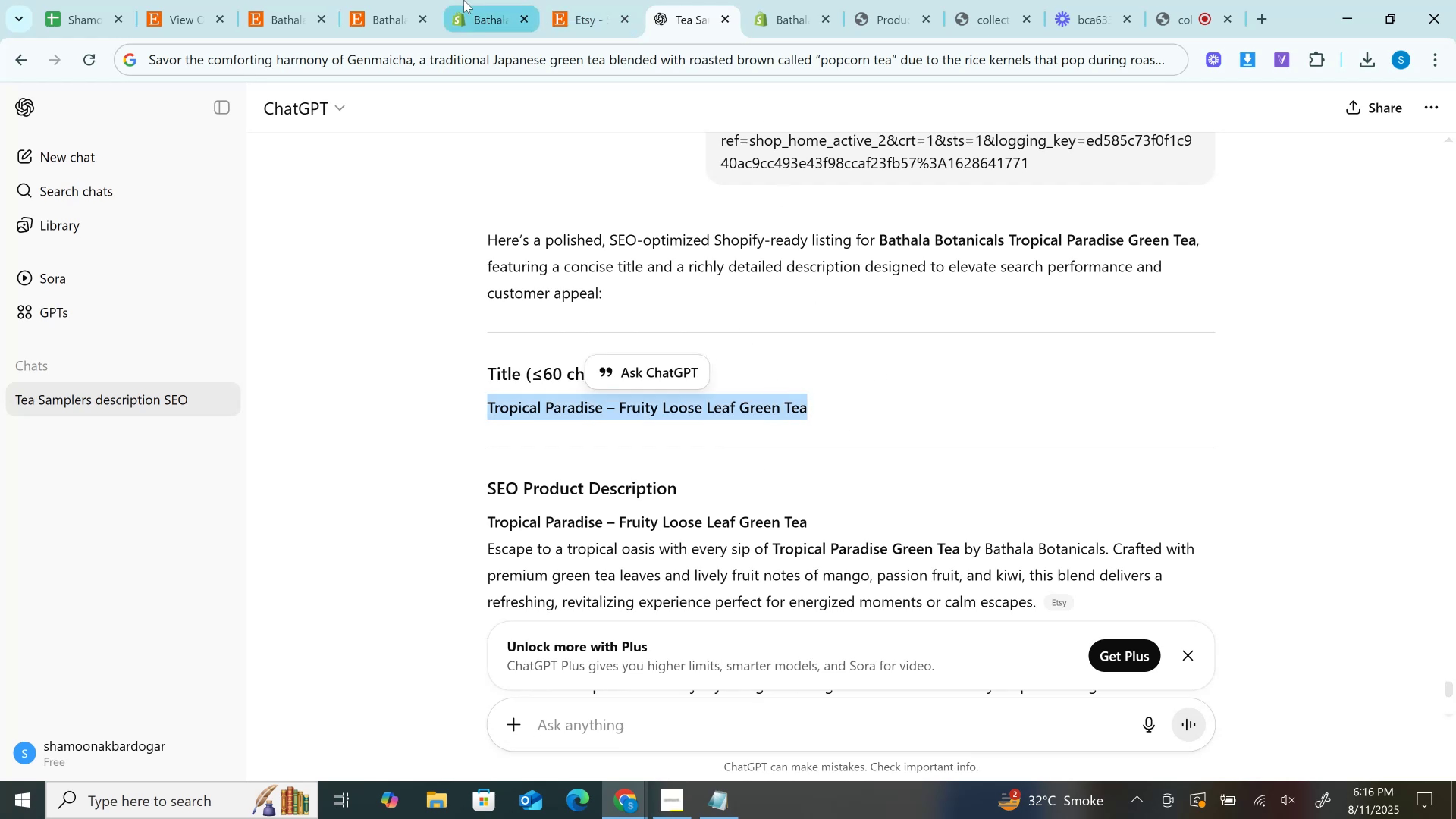 
left_click([464, 0])
 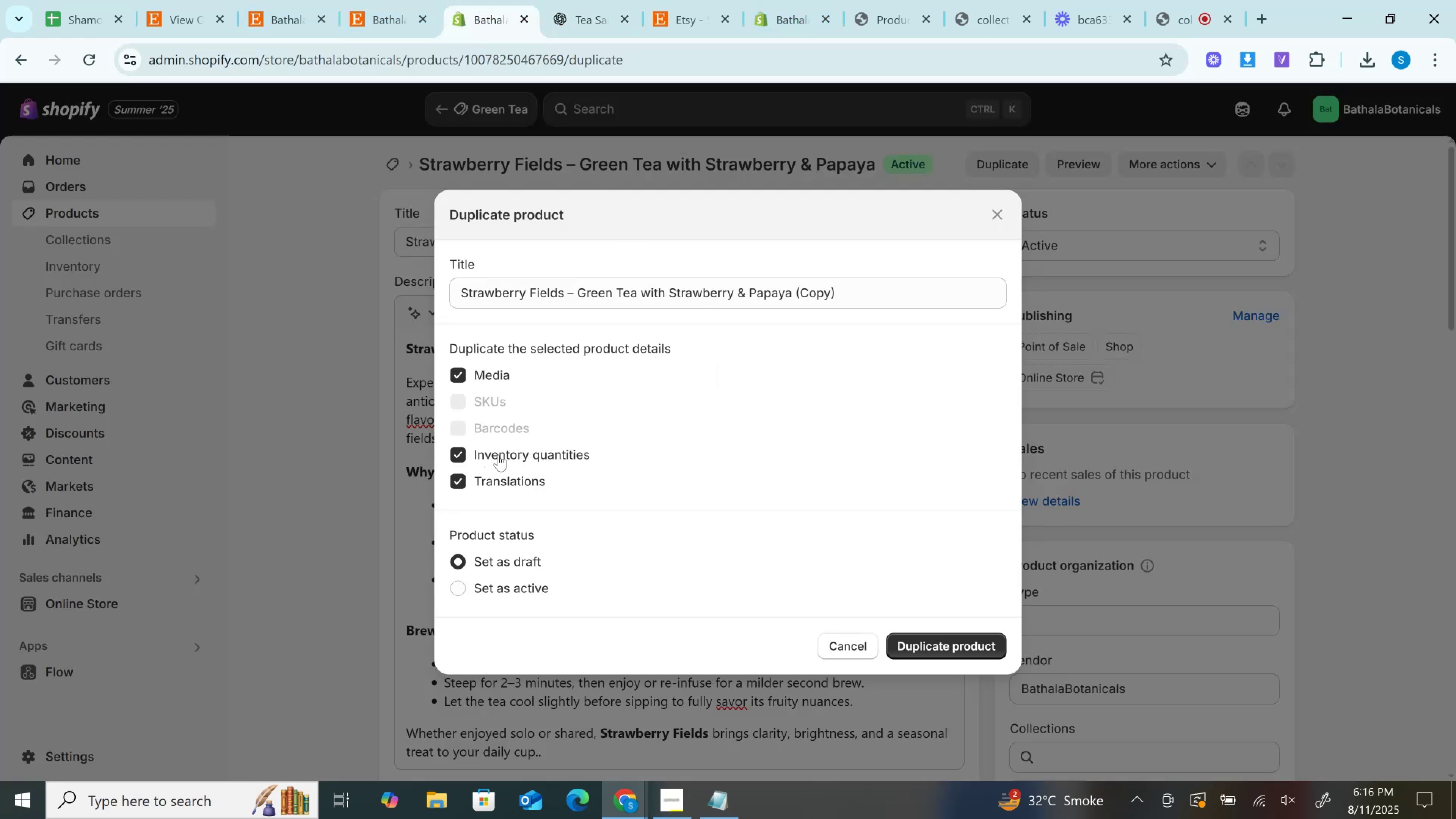 
wait(5.54)
 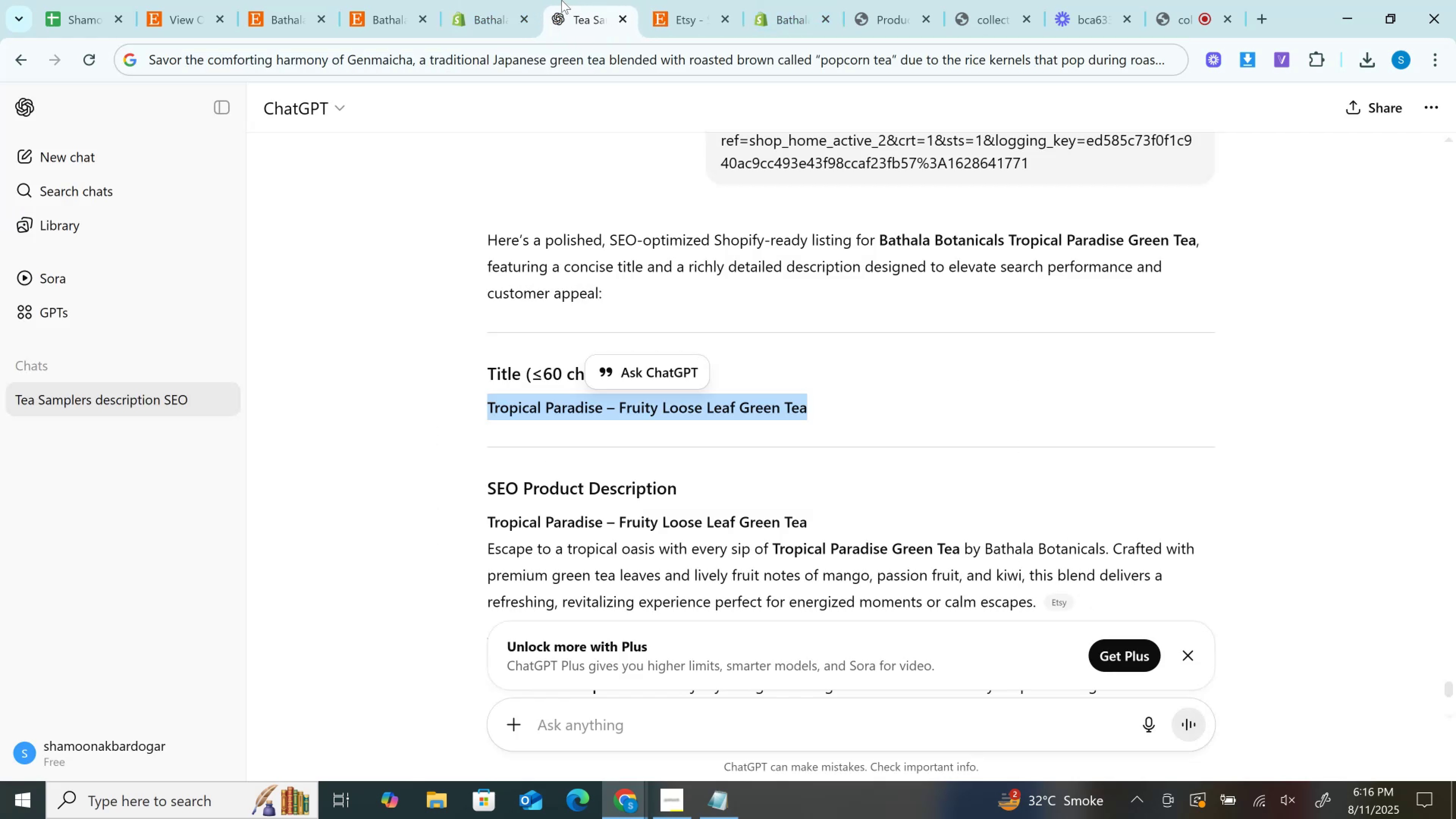 
left_click([472, 376])
 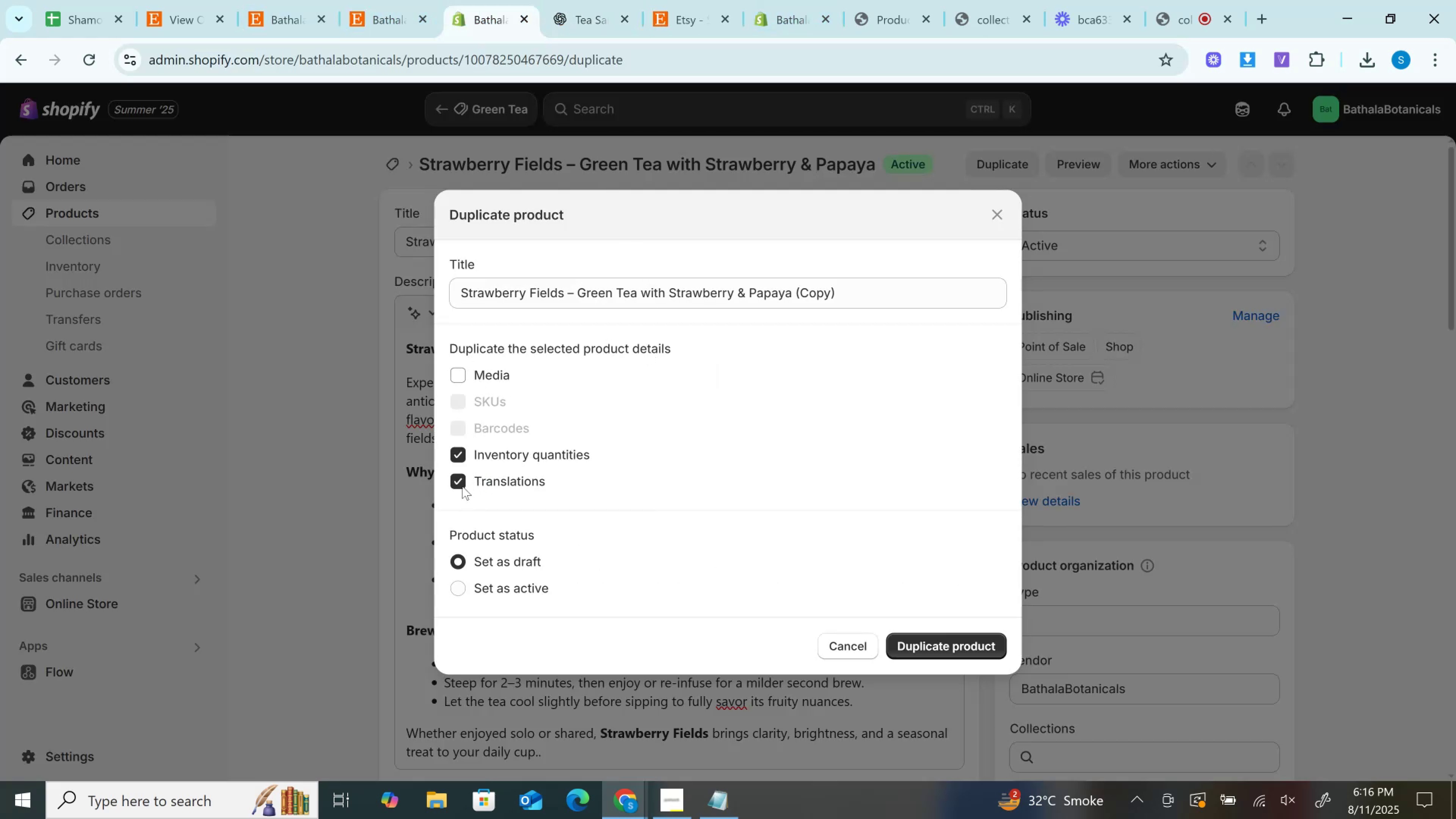 
left_click([462, 485])
 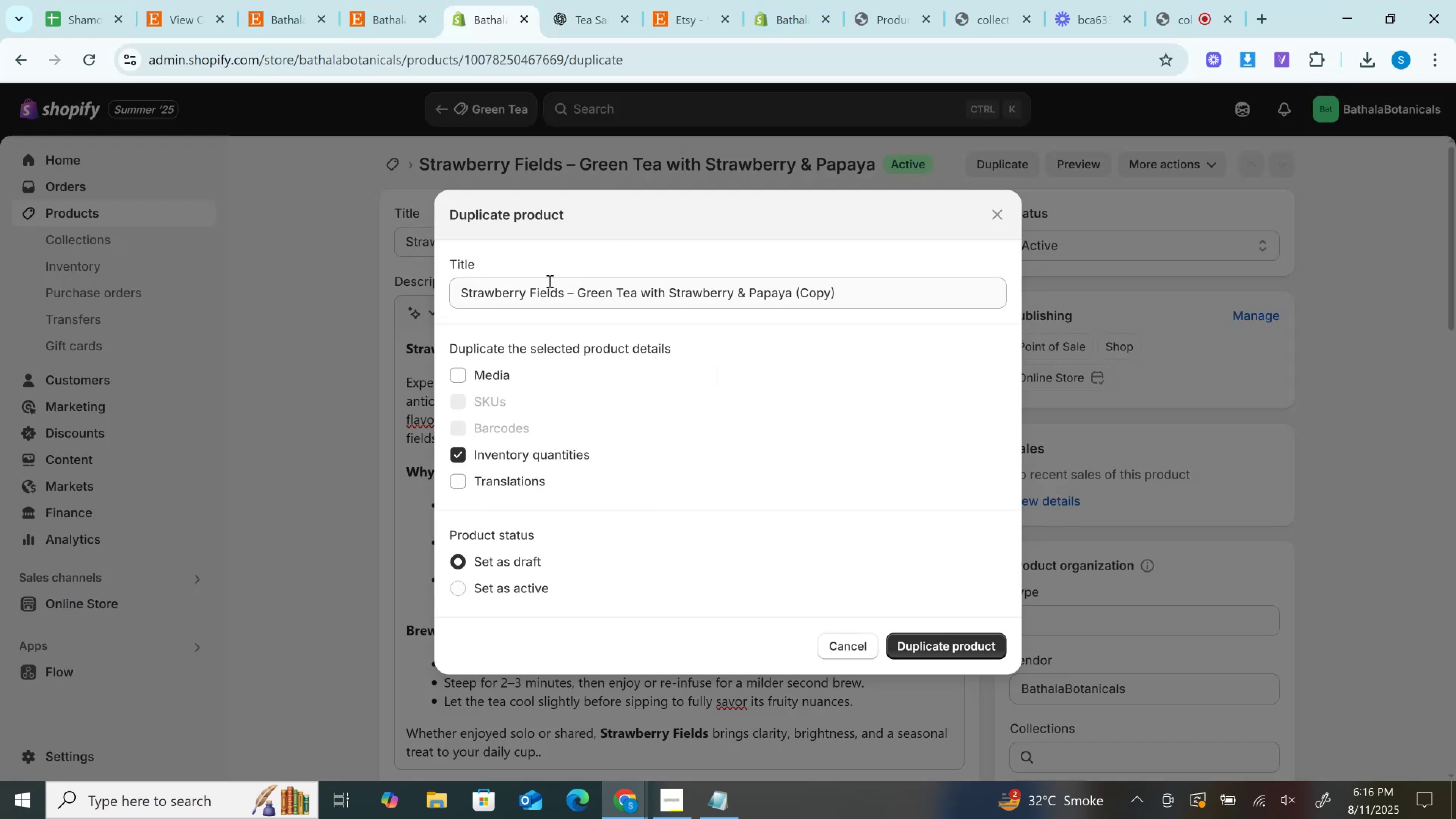 
left_click([552, 294])
 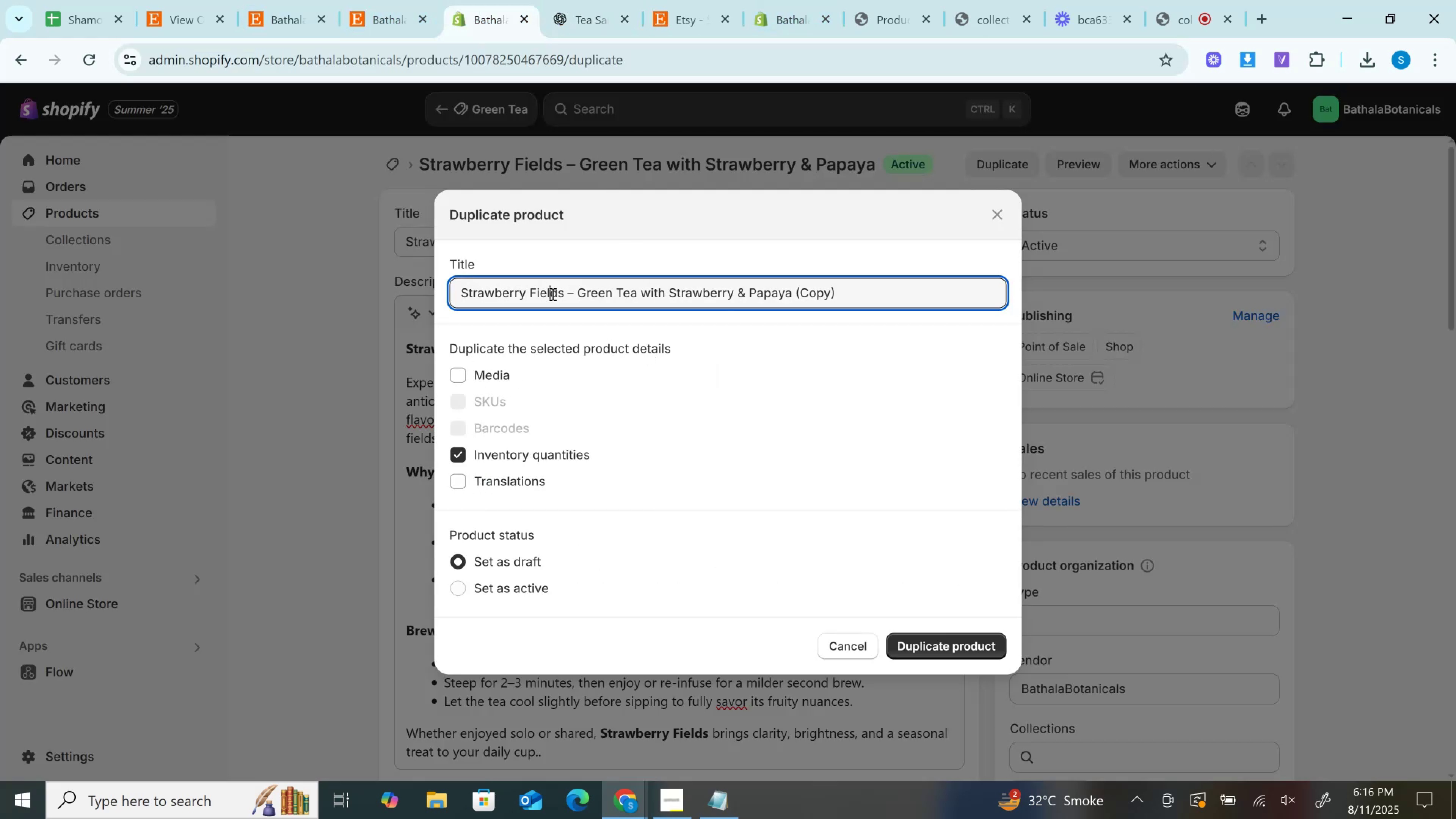 
key(Control+A)
 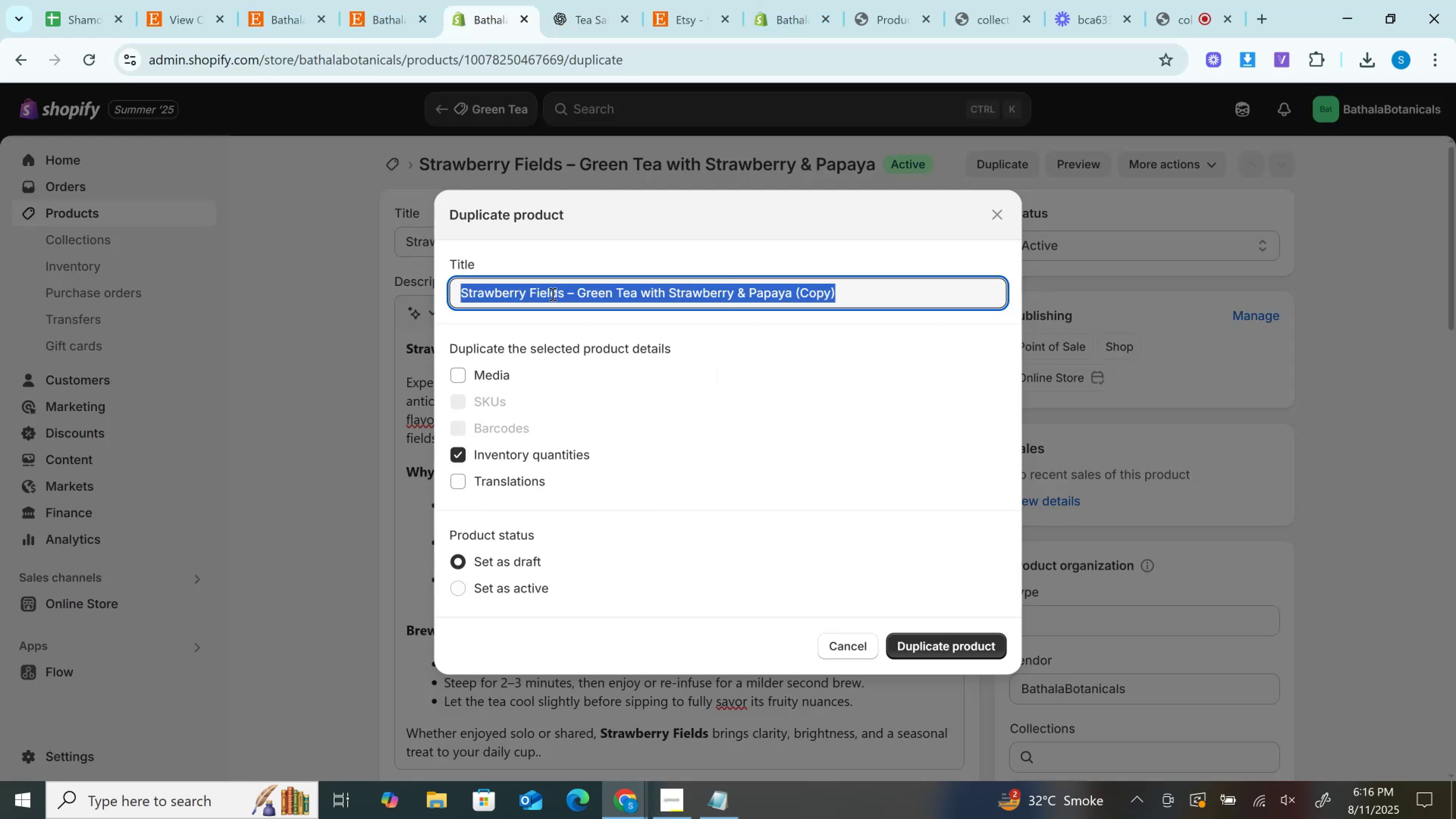 
key(Control+V)
 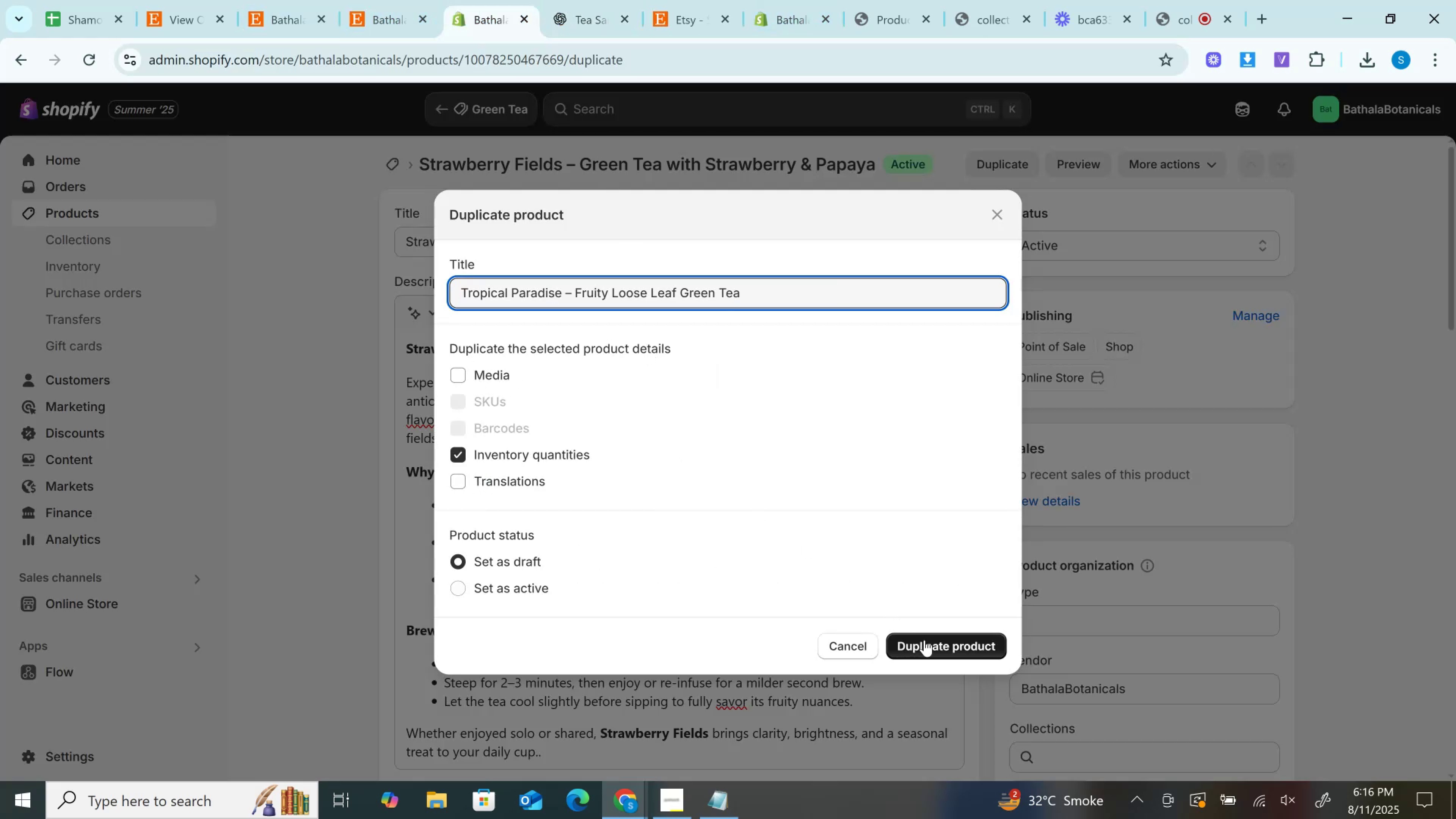 
left_click([927, 646])
 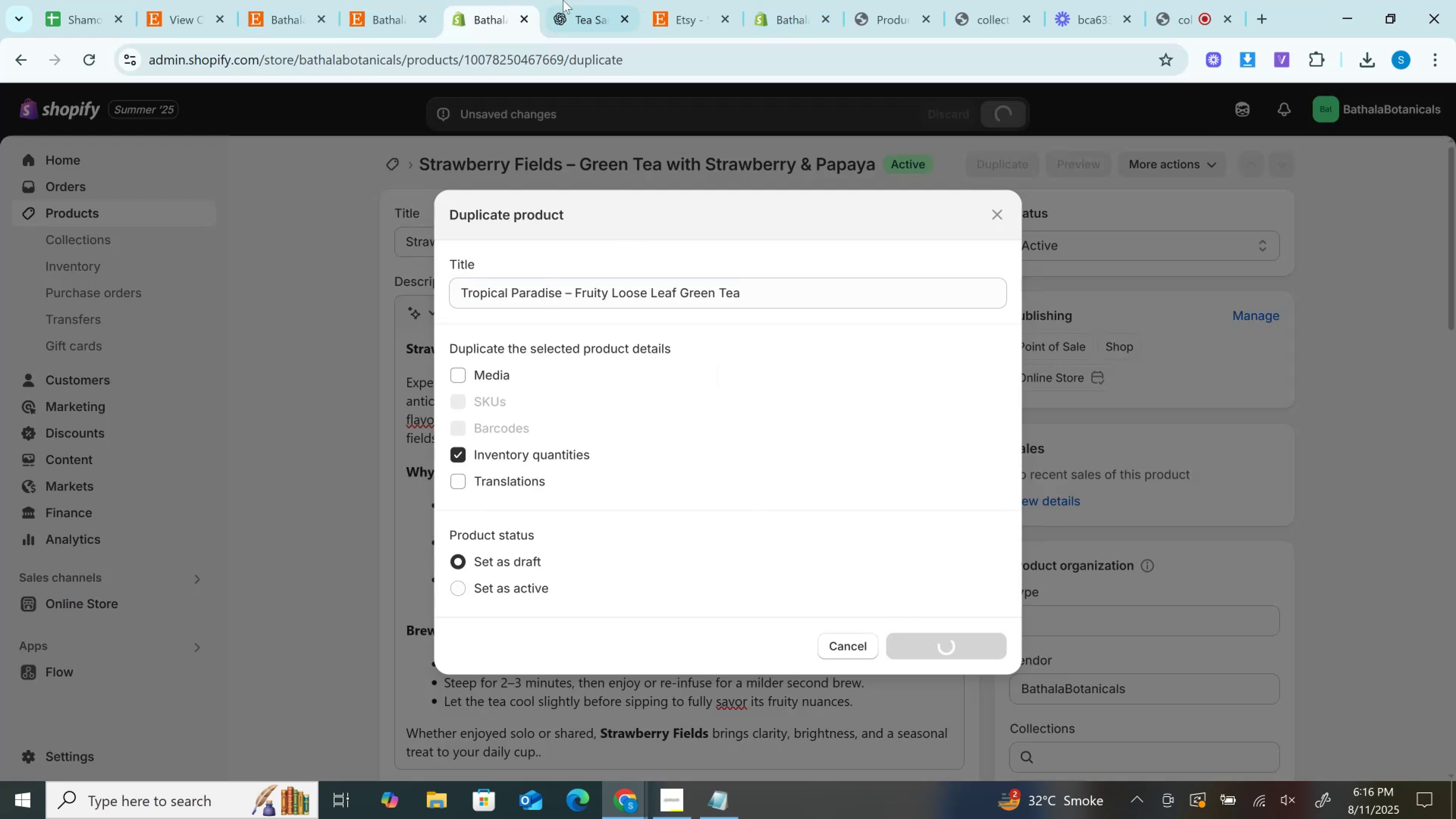 
left_click([566, 0])
 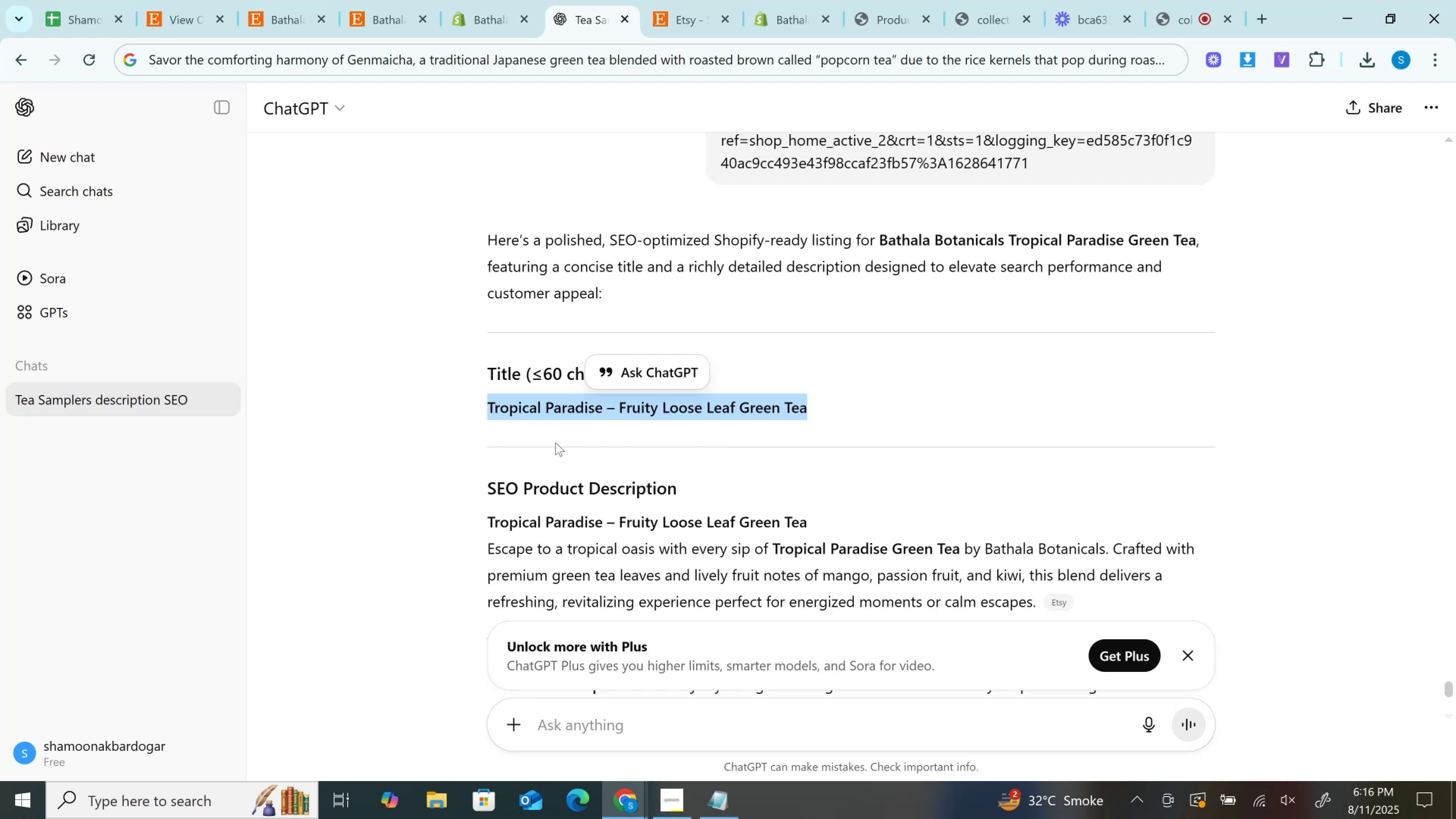 
scroll: coordinate [542, 460], scroll_direction: down, amount: 1.0
 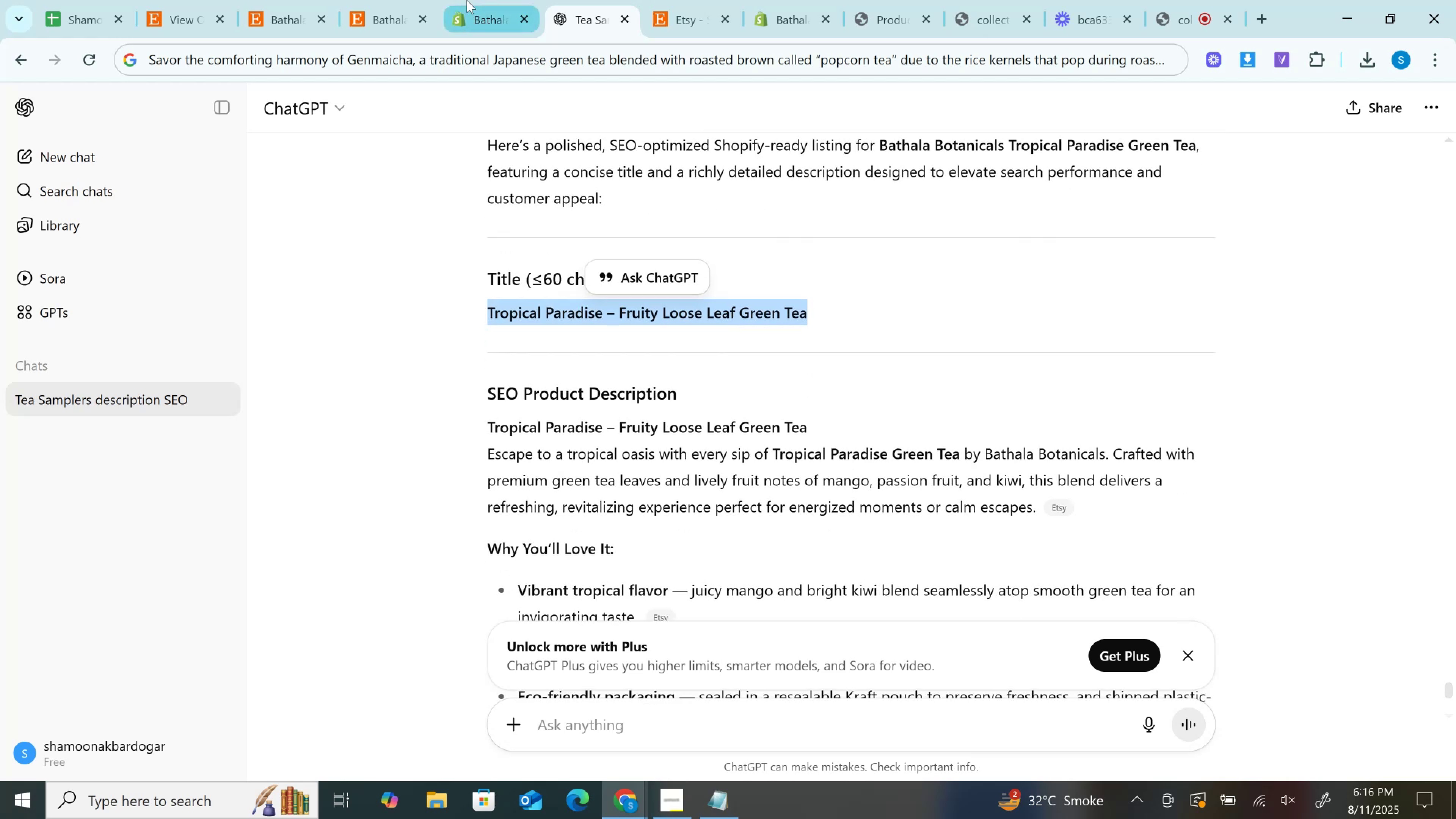 
left_click([467, 0])
 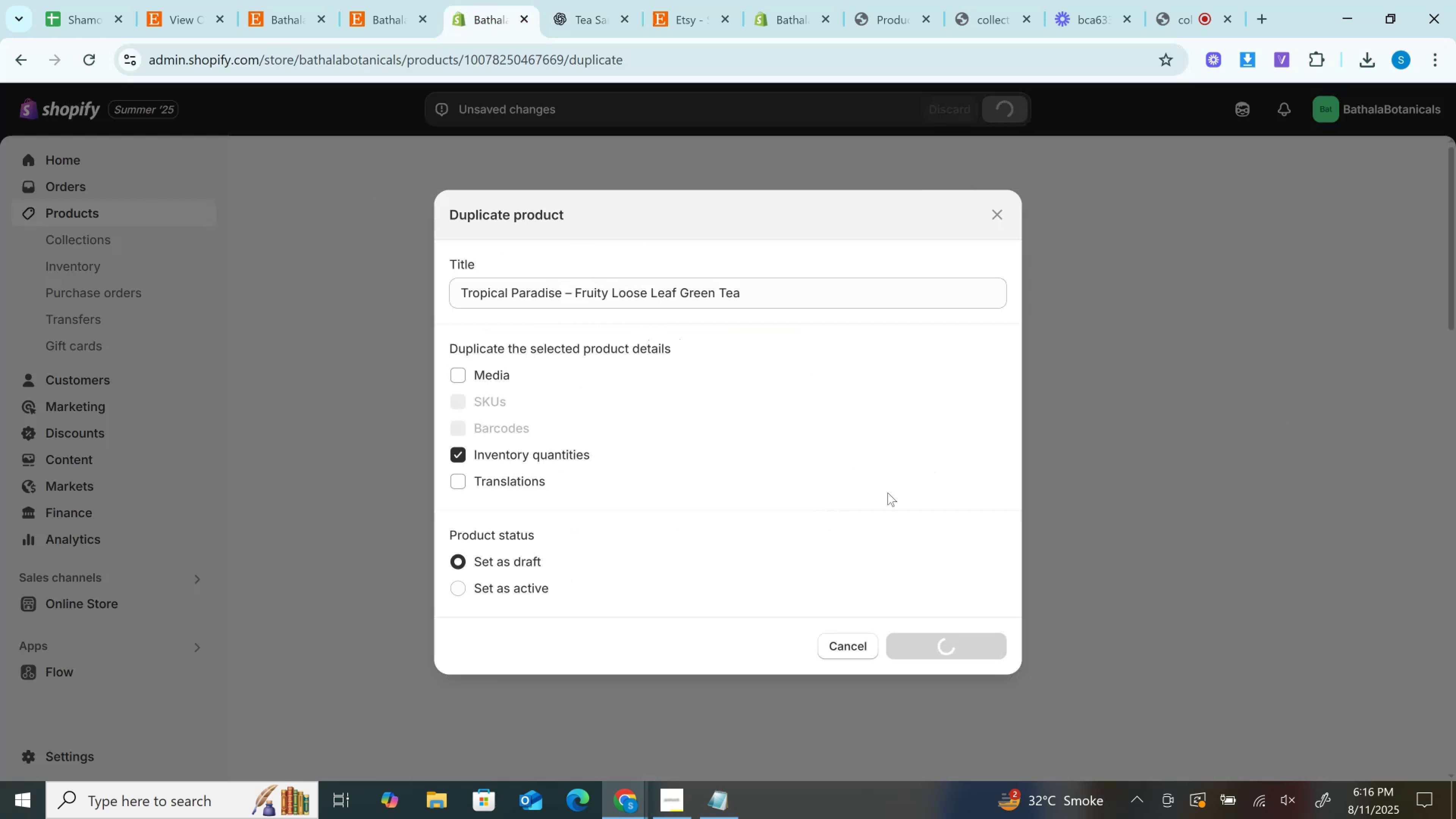 
mouse_move([935, 217])
 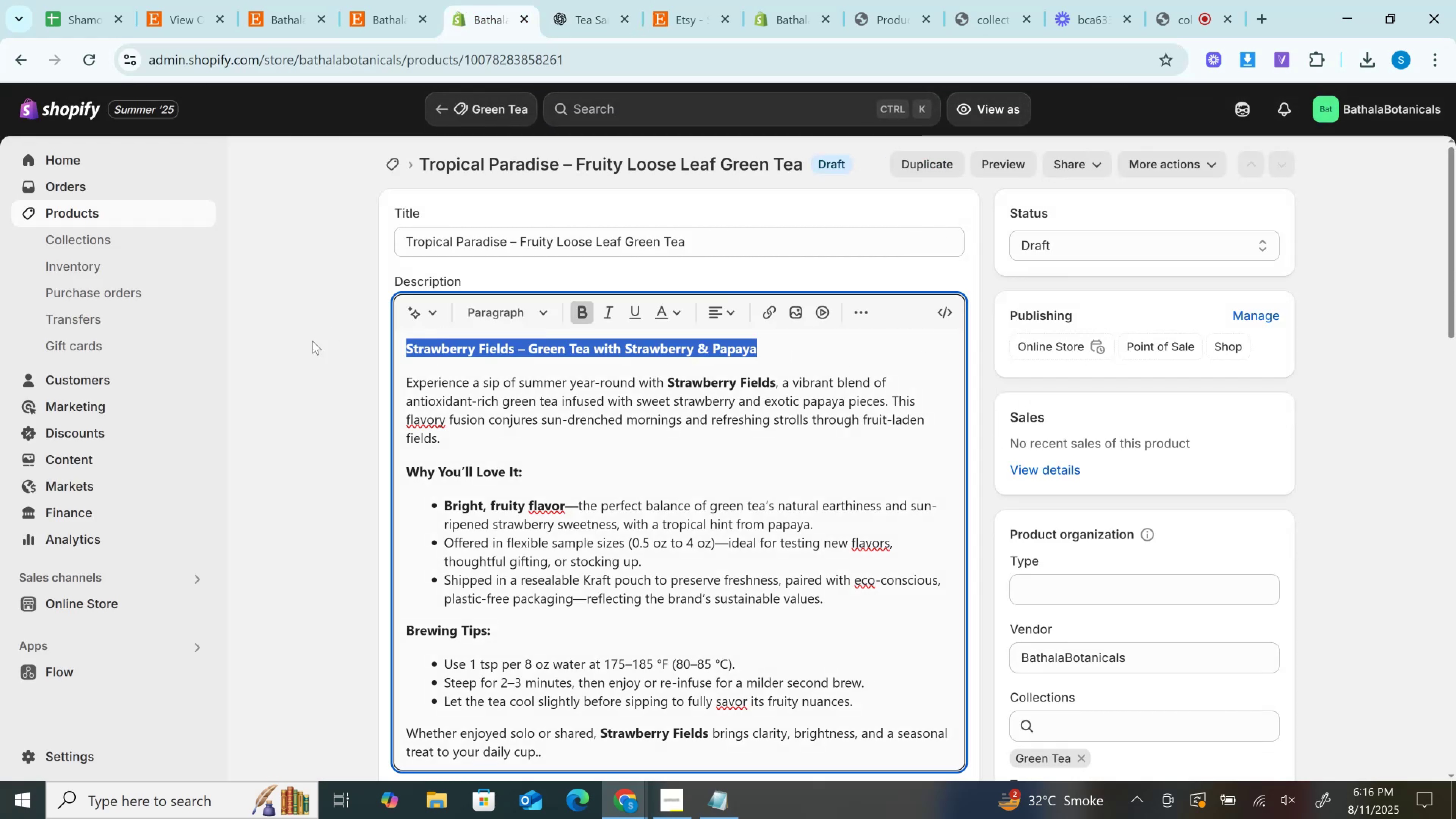 
key(Control+V)
 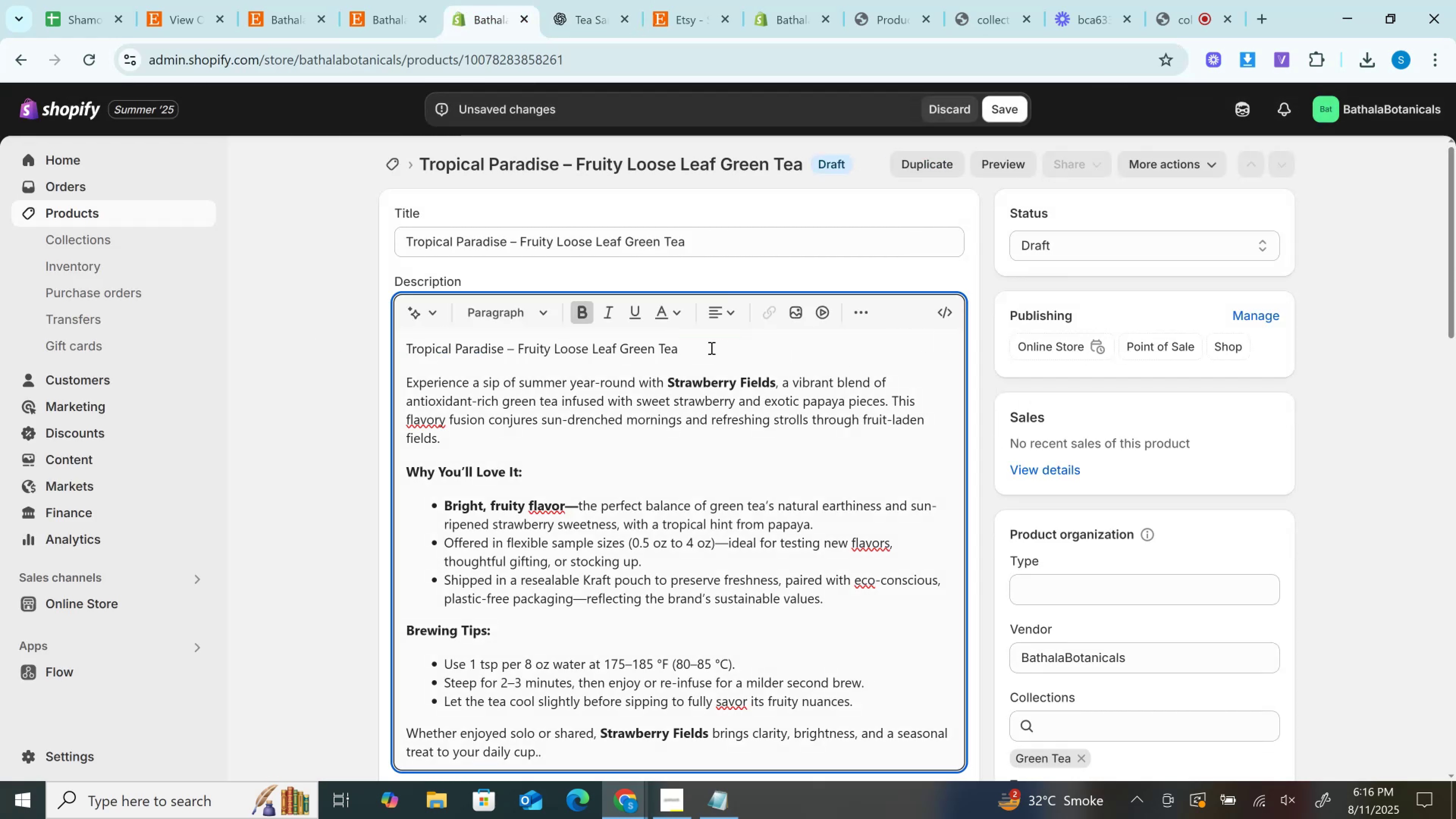 
key(Control+B)
 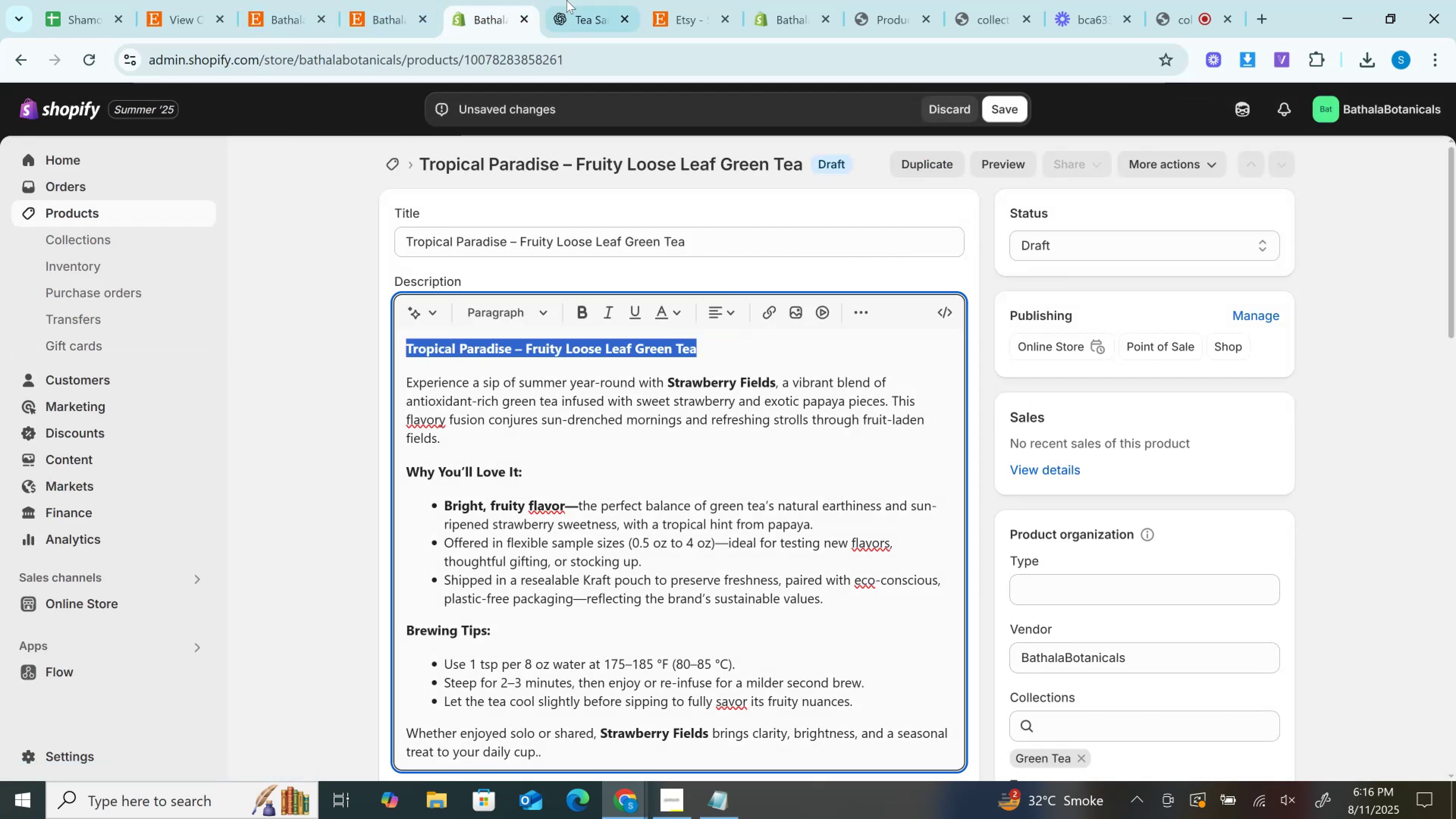 
left_click([583, 0])
 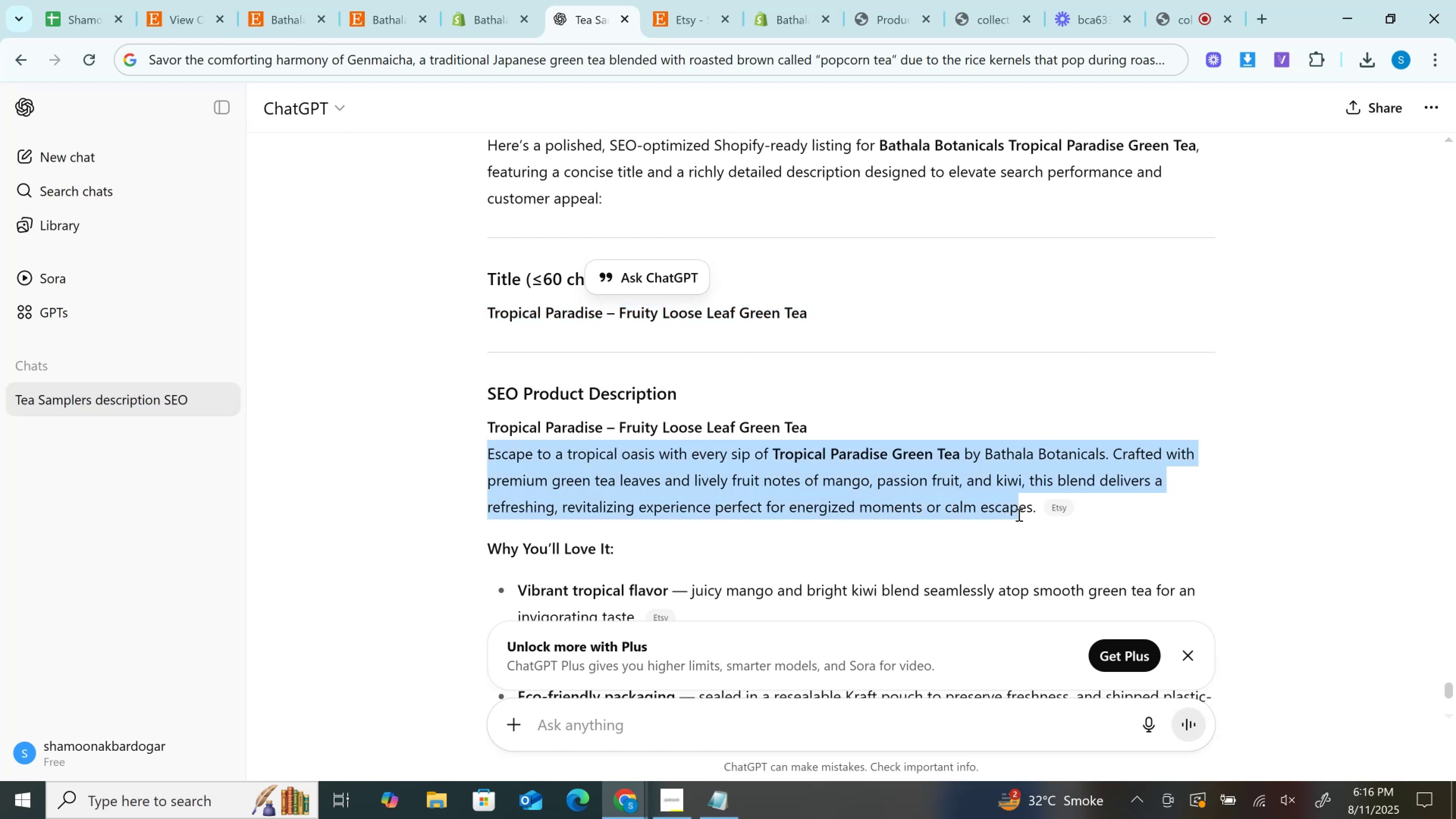 
key(Control+C)
 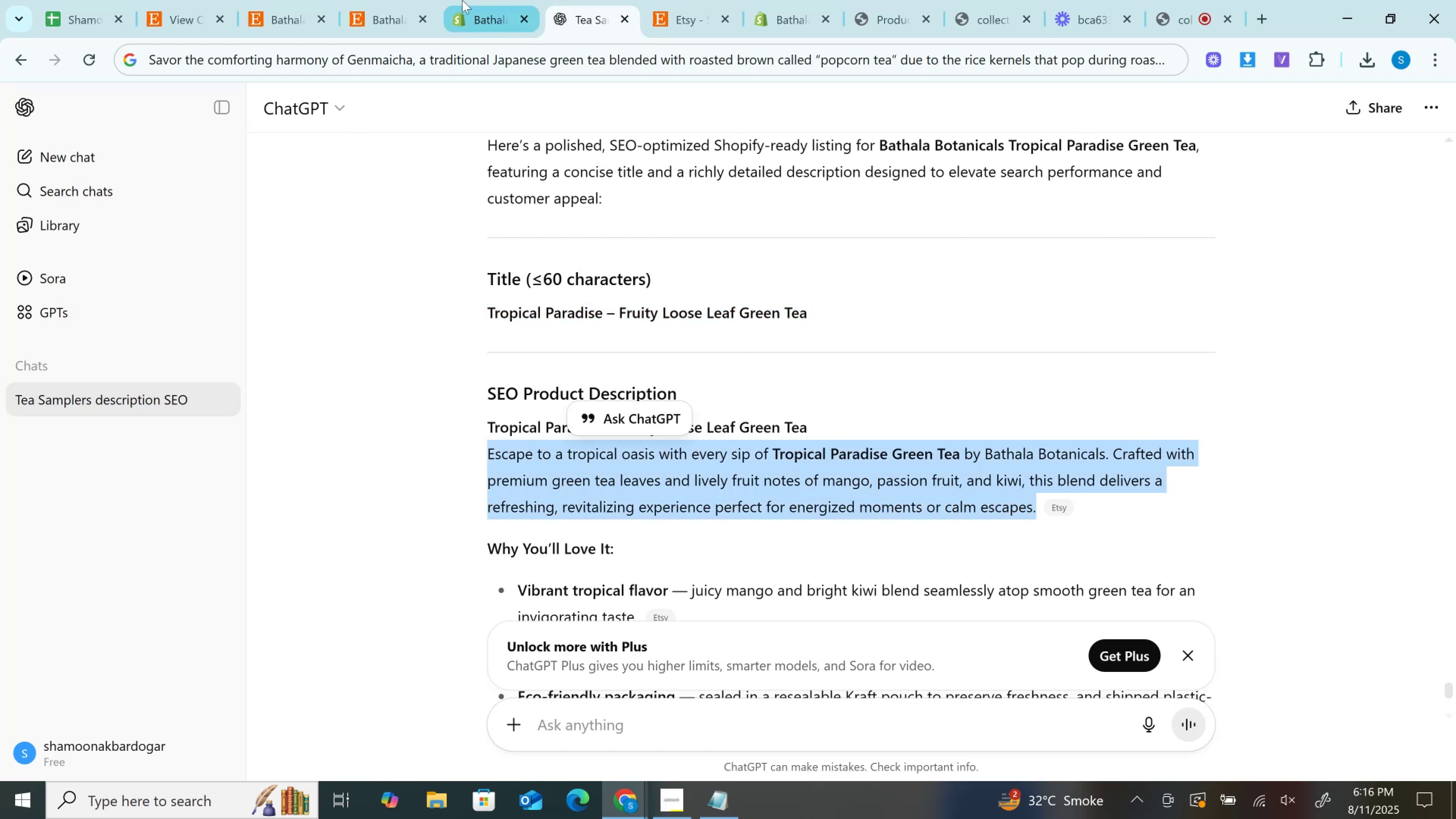 
left_click([471, 0])
 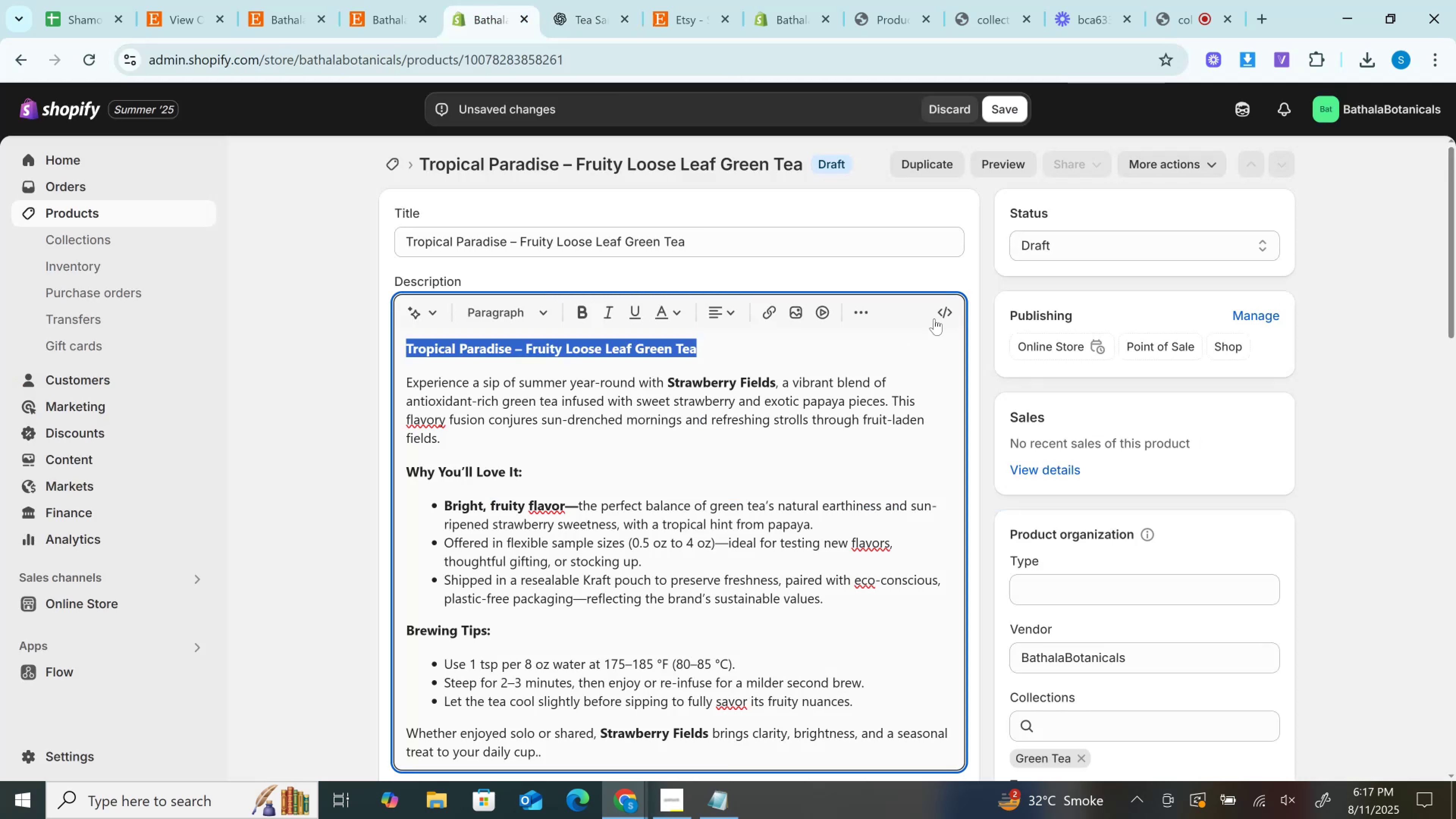 
left_click([941, 312])
 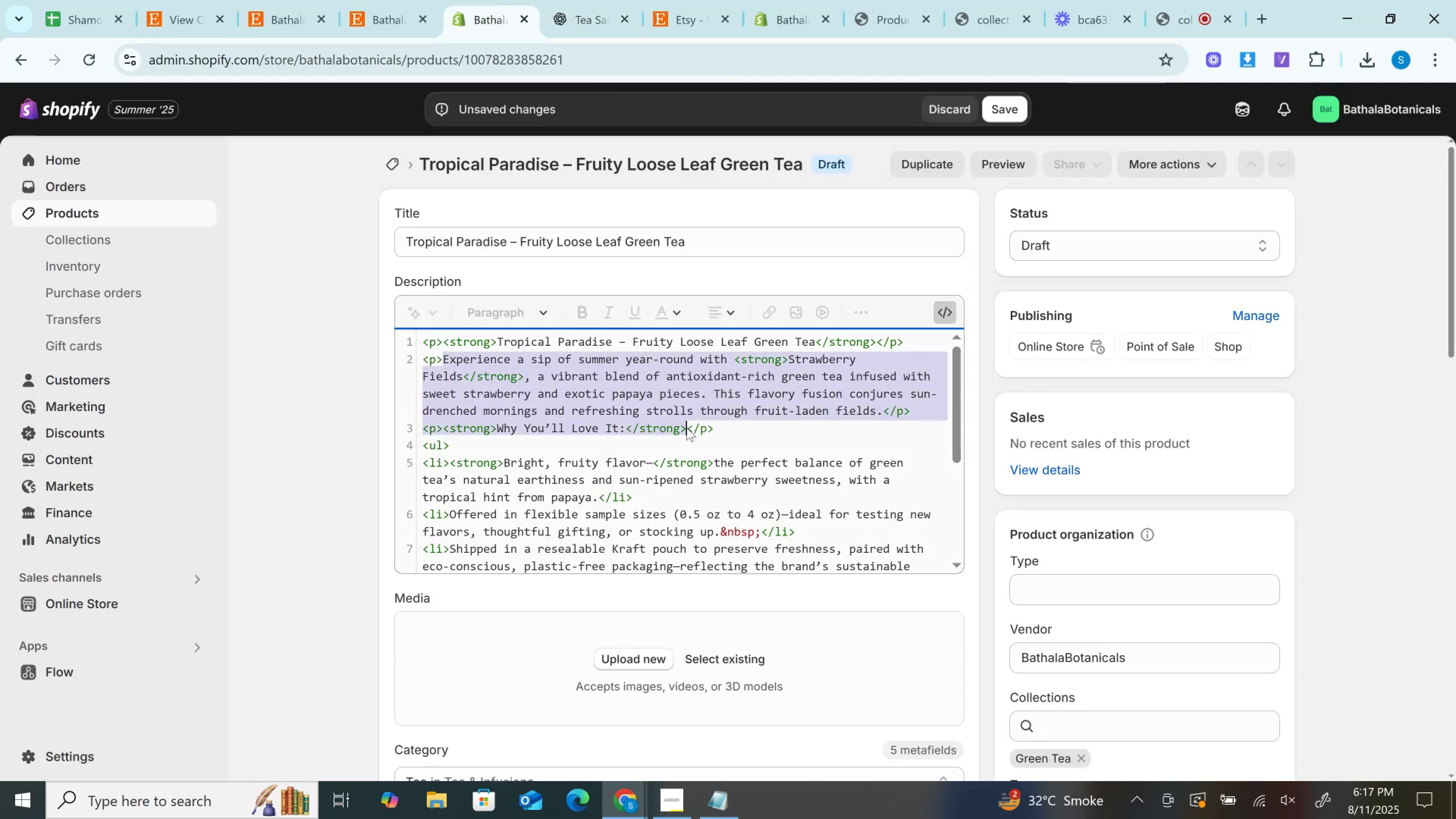 
left_click([712, 406])
 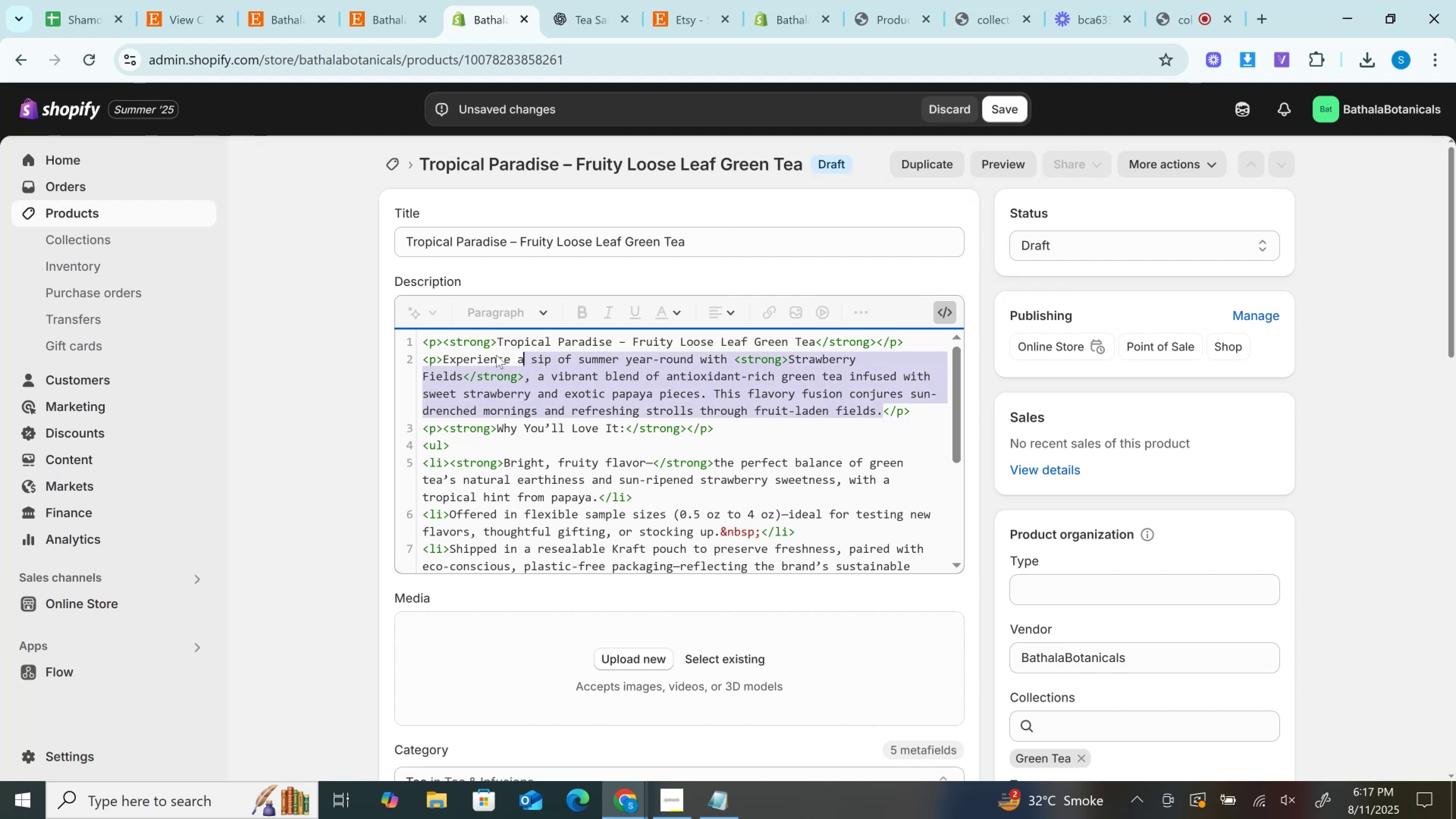 
key(Control+V)
 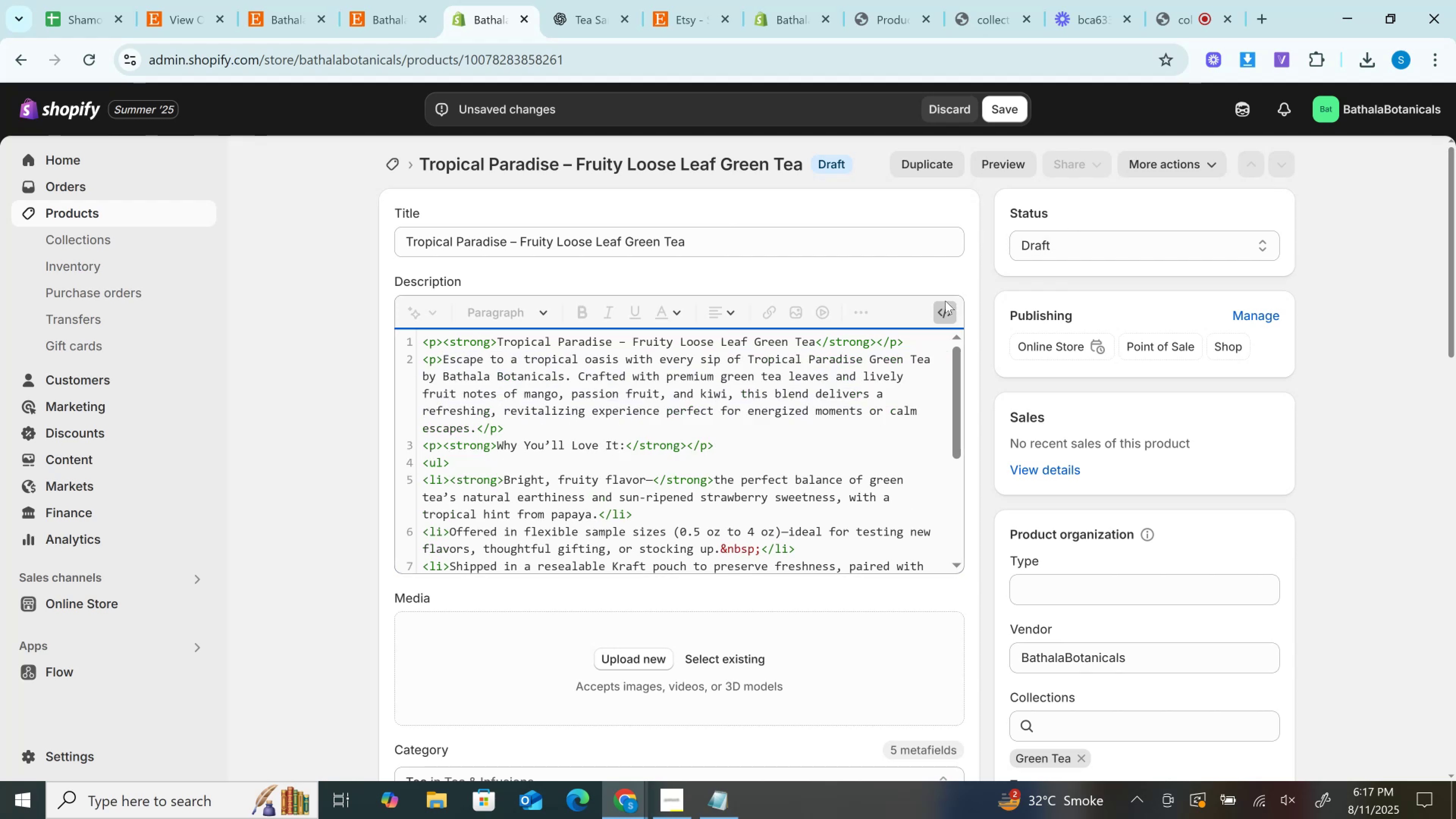 
left_click([945, 312])
 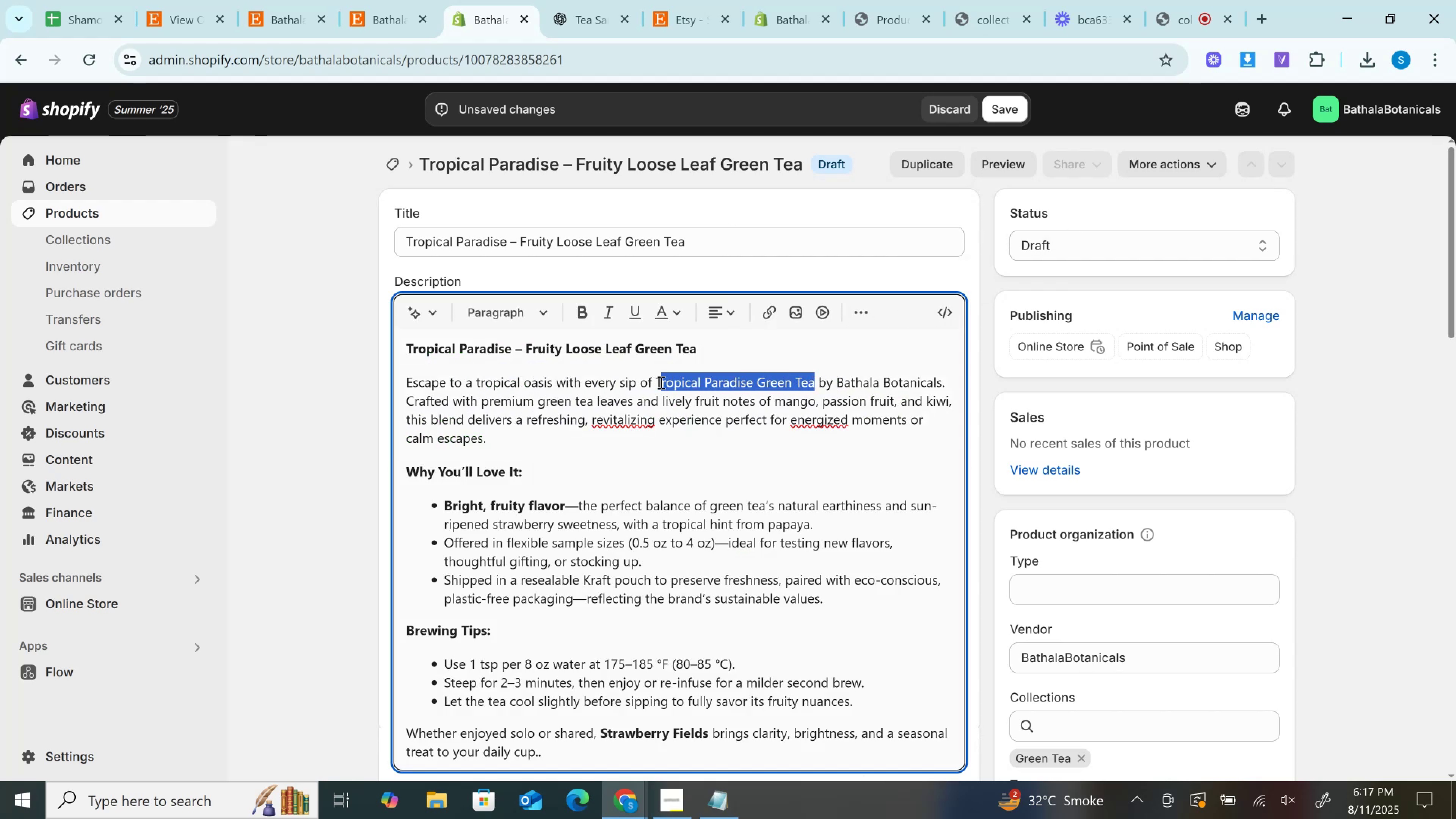 
wait(5.85)
 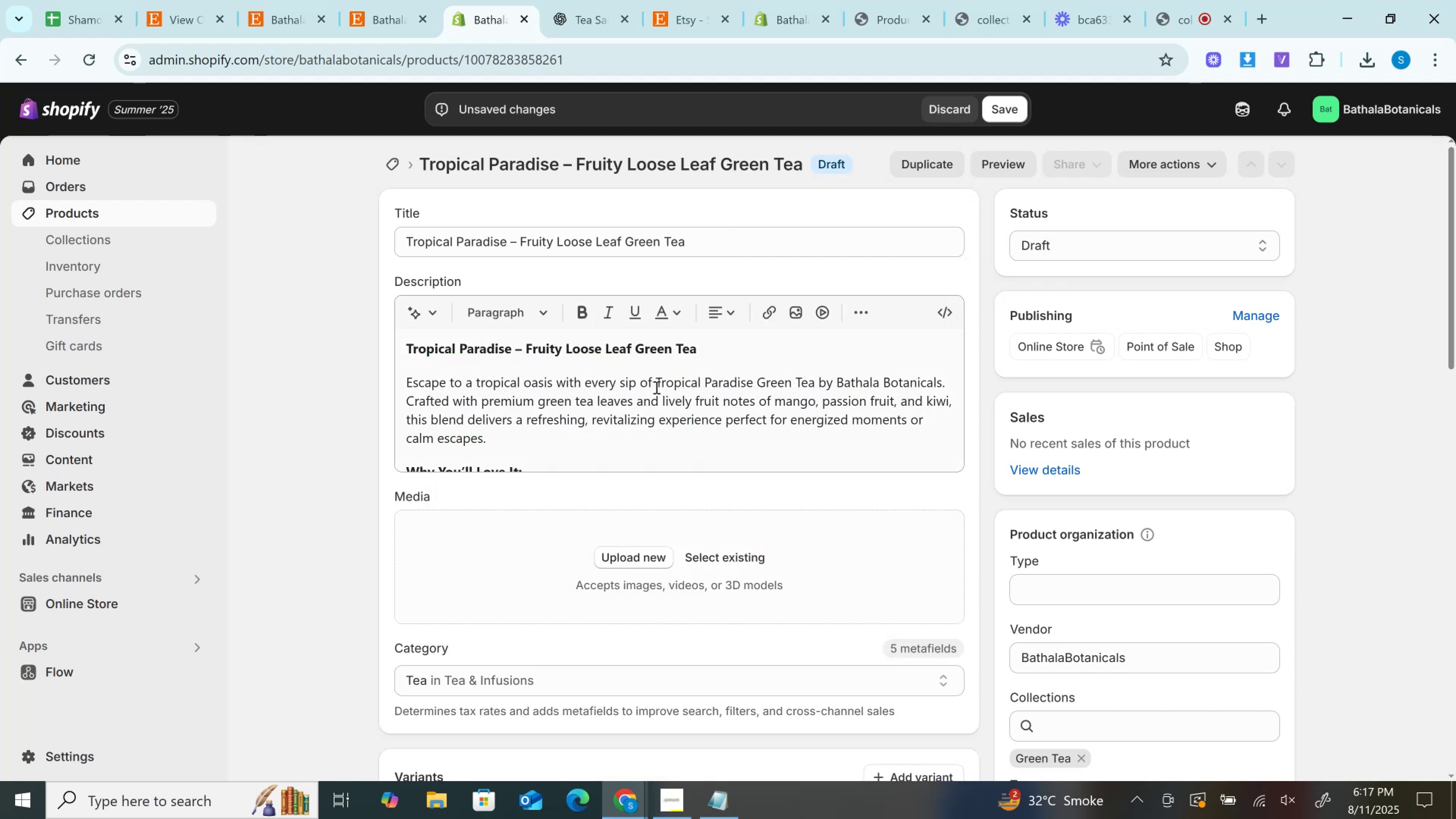 
key(Control+B)
 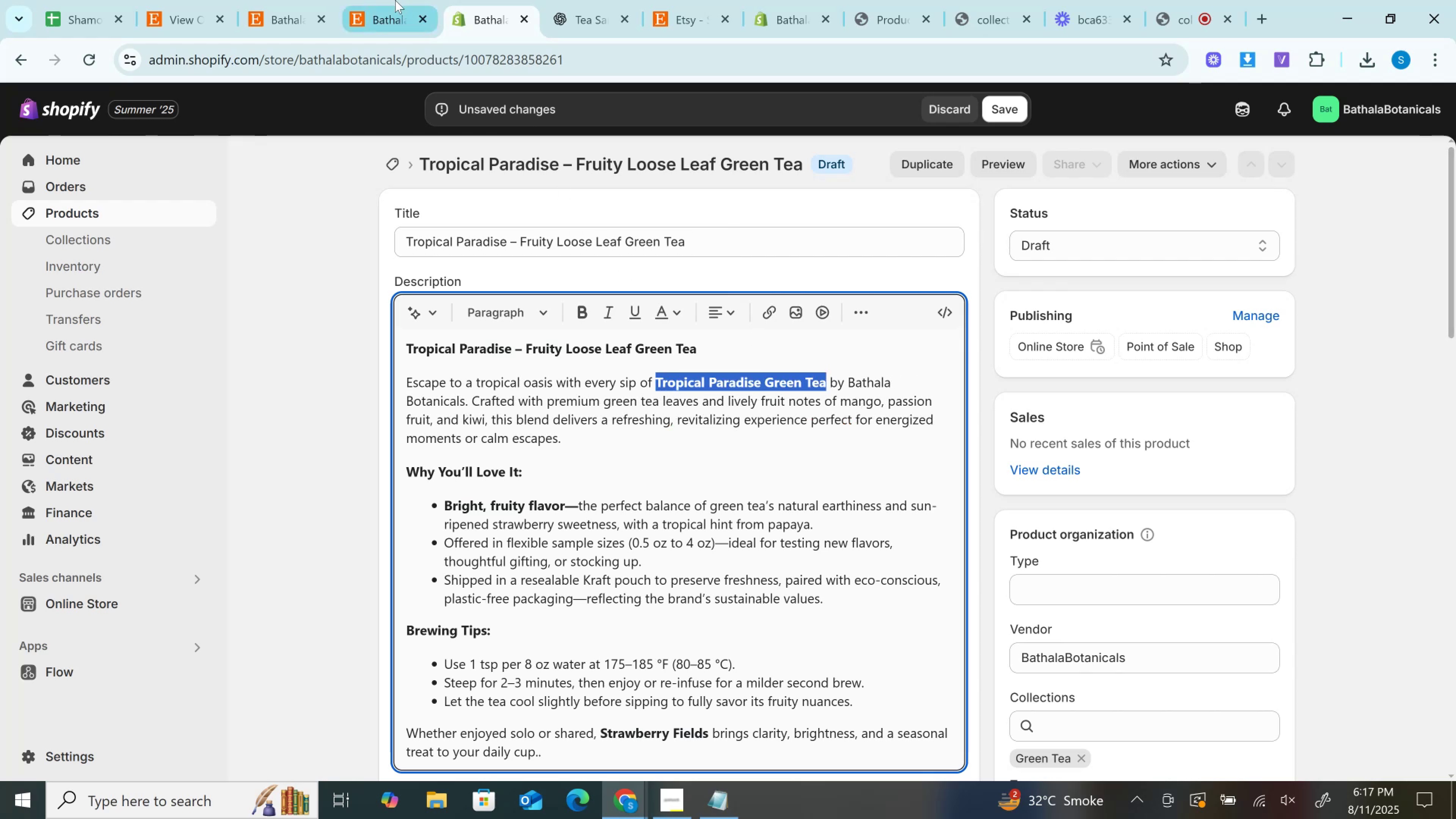 
left_click([395, 0])
 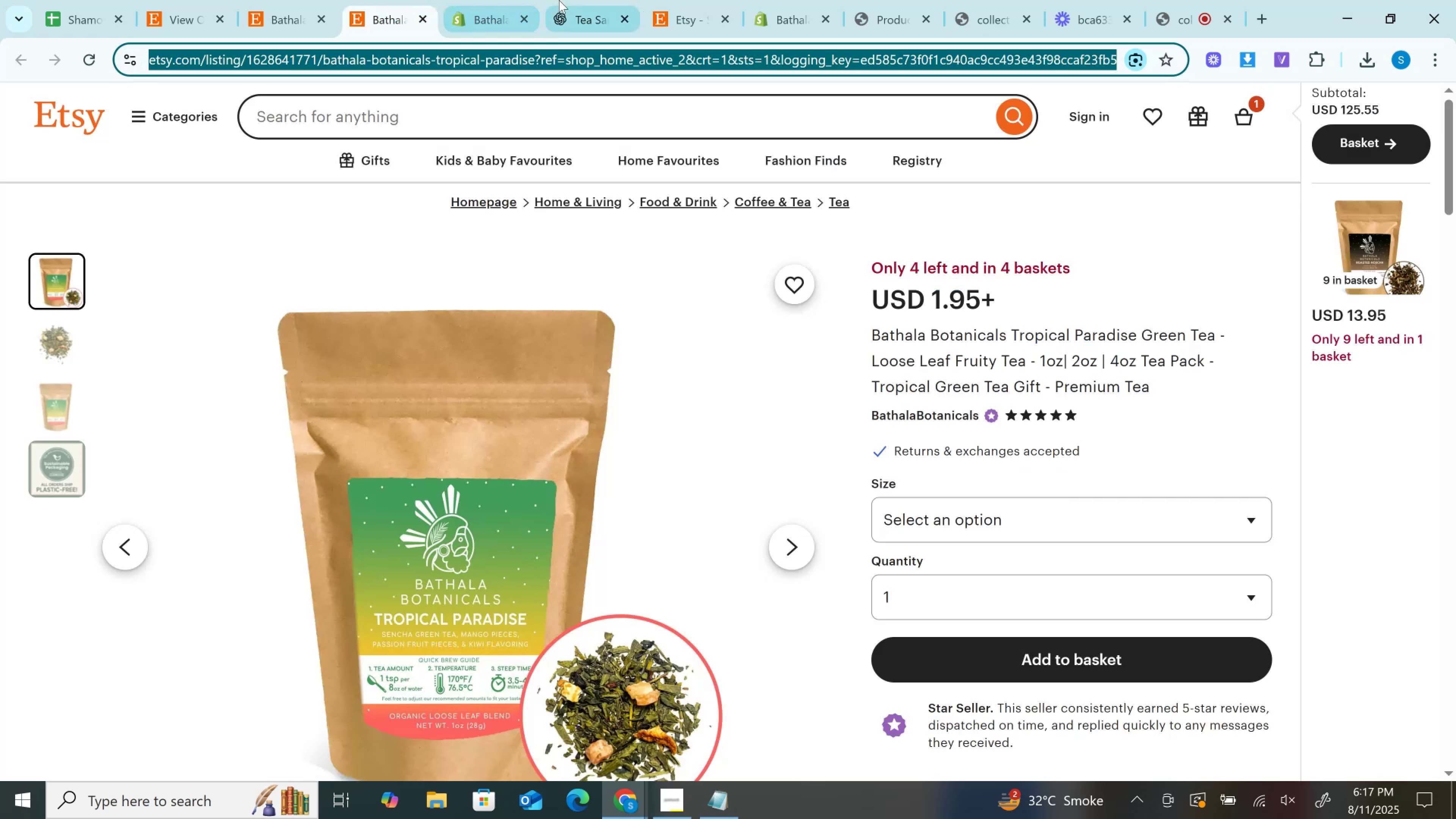 
left_click([559, 0])
 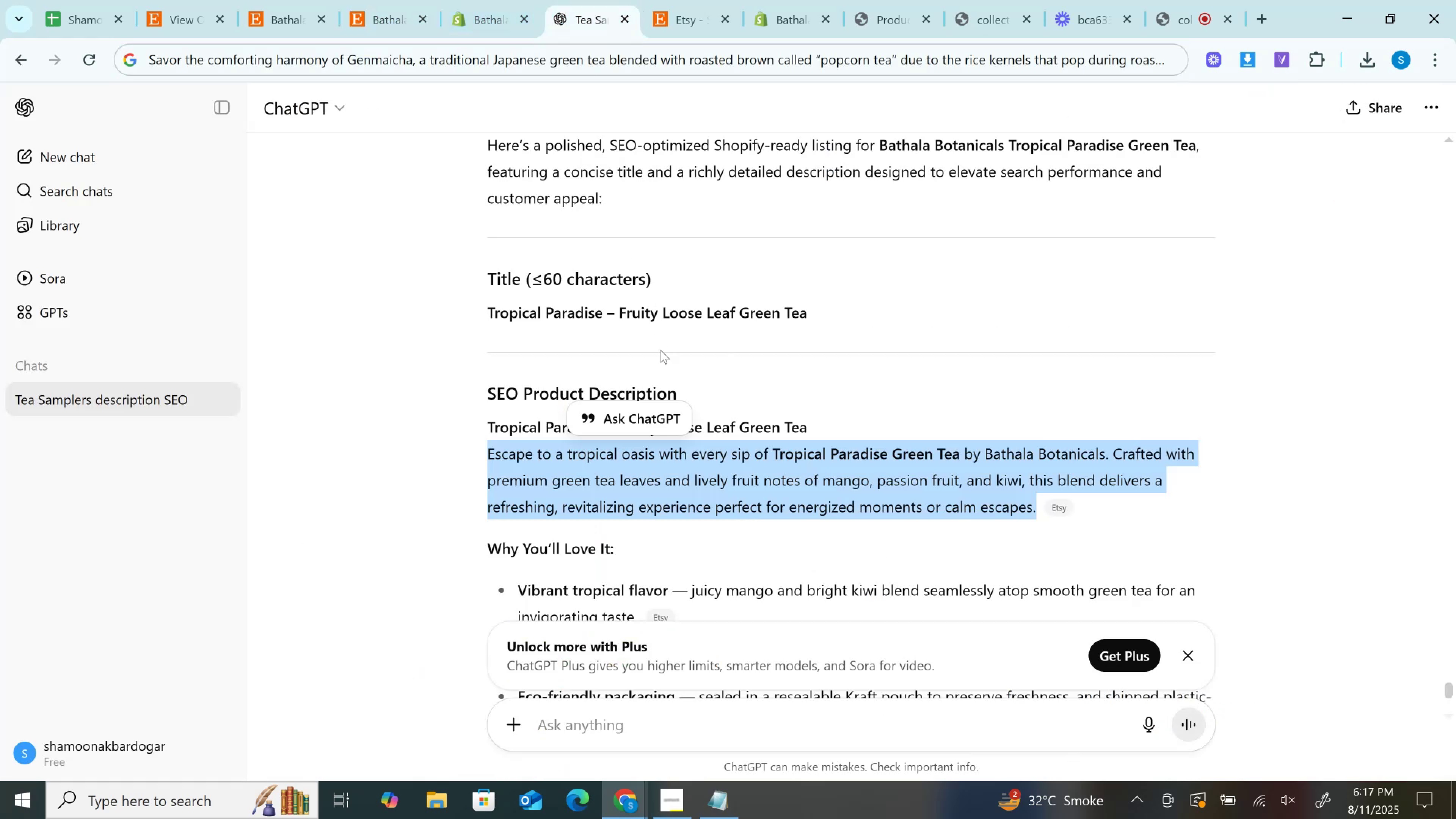 
scroll: coordinate [662, 359], scroll_direction: down, amount: 2.0
 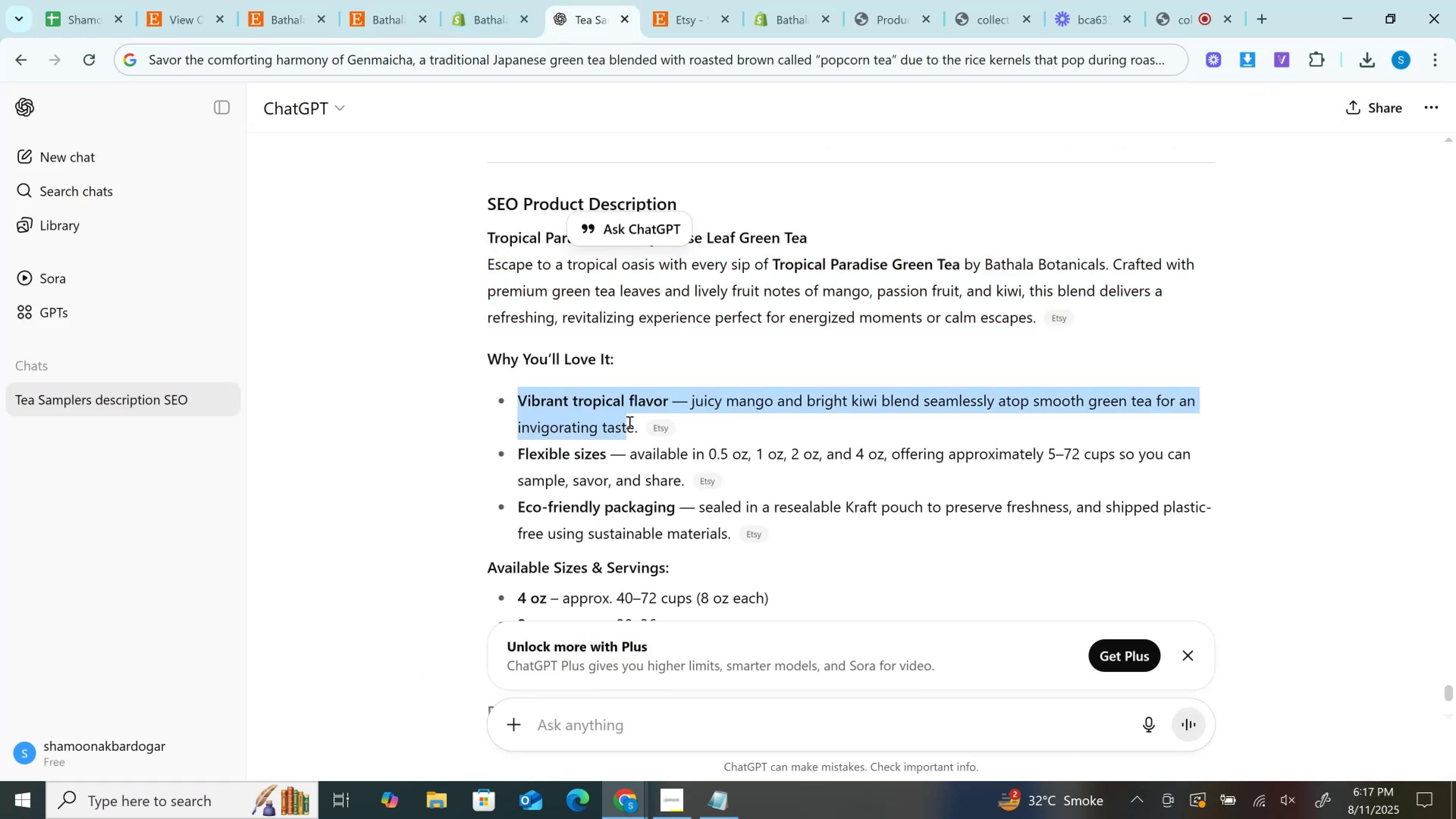 
key(Control+C)
 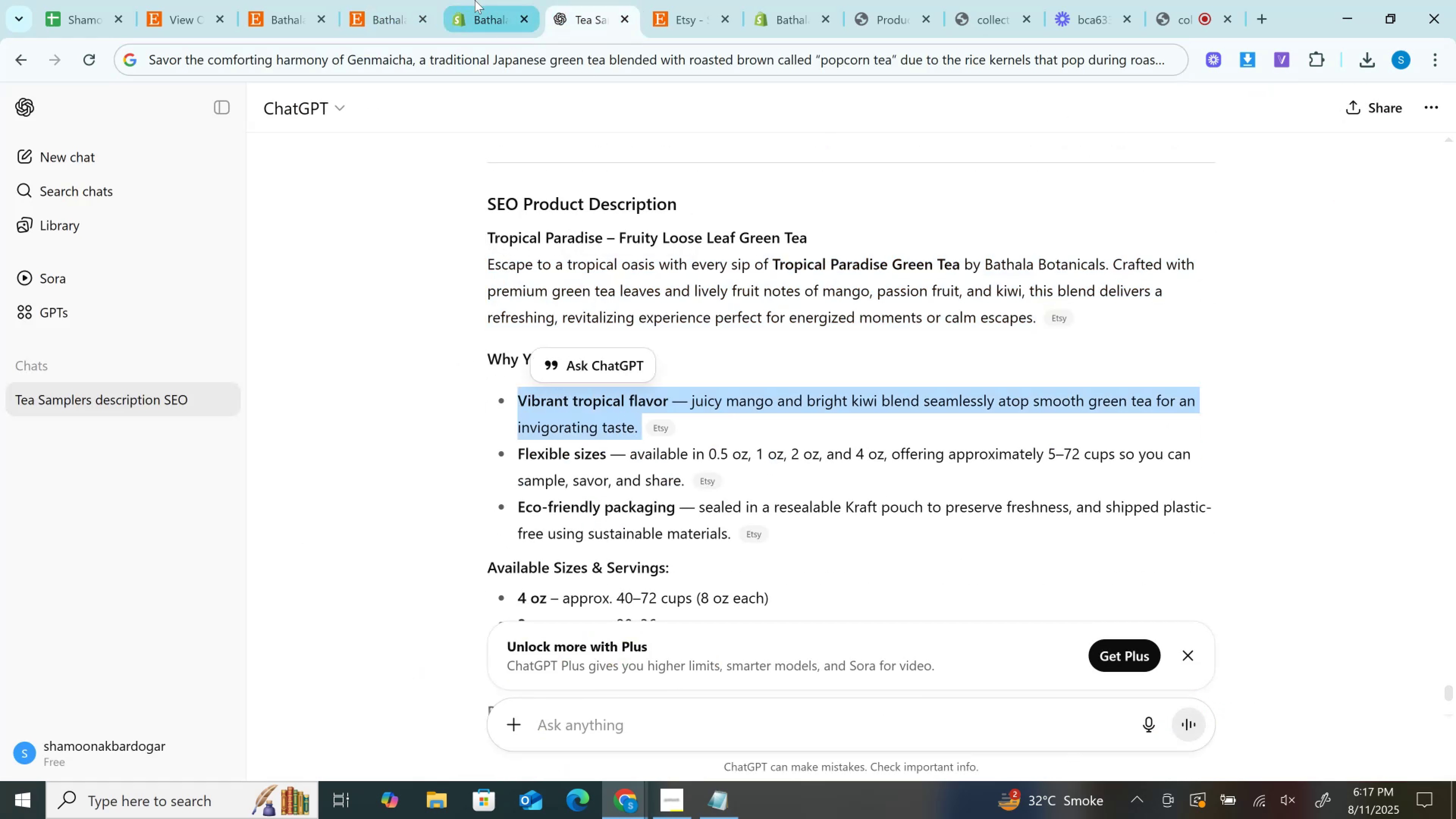 
left_click([475, 0])
 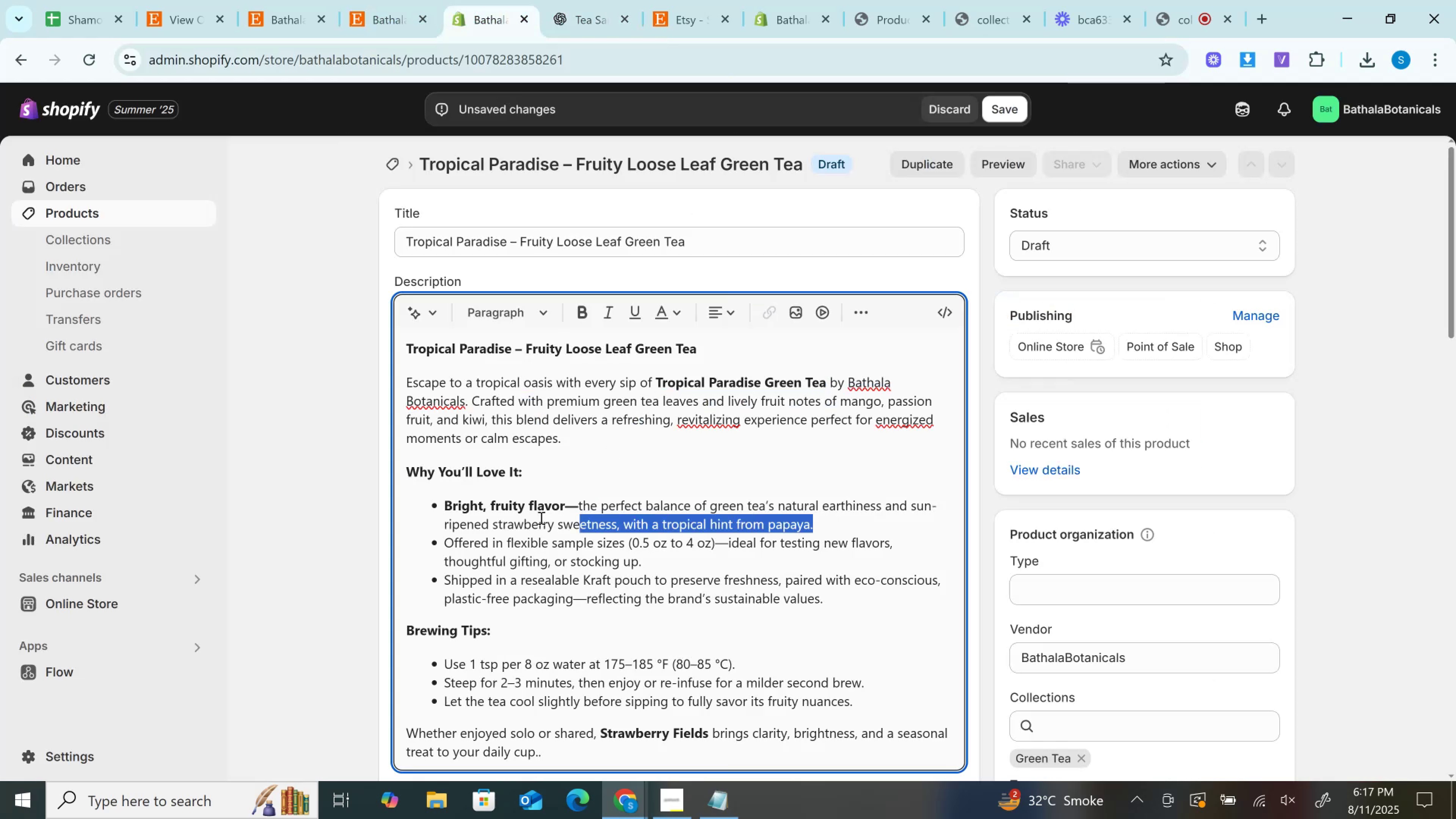 
key(Control+V)
 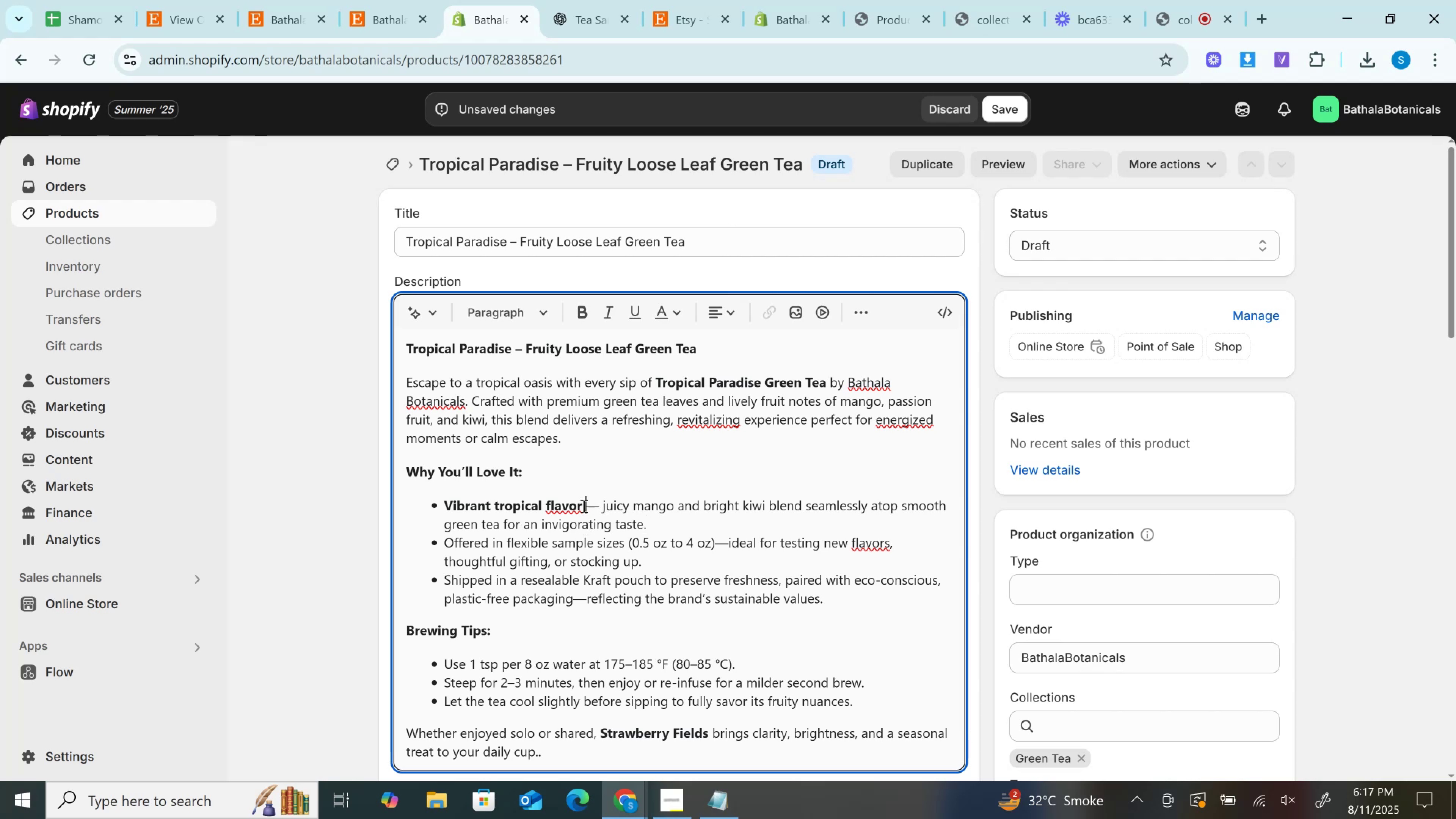 
key(Control+B)
 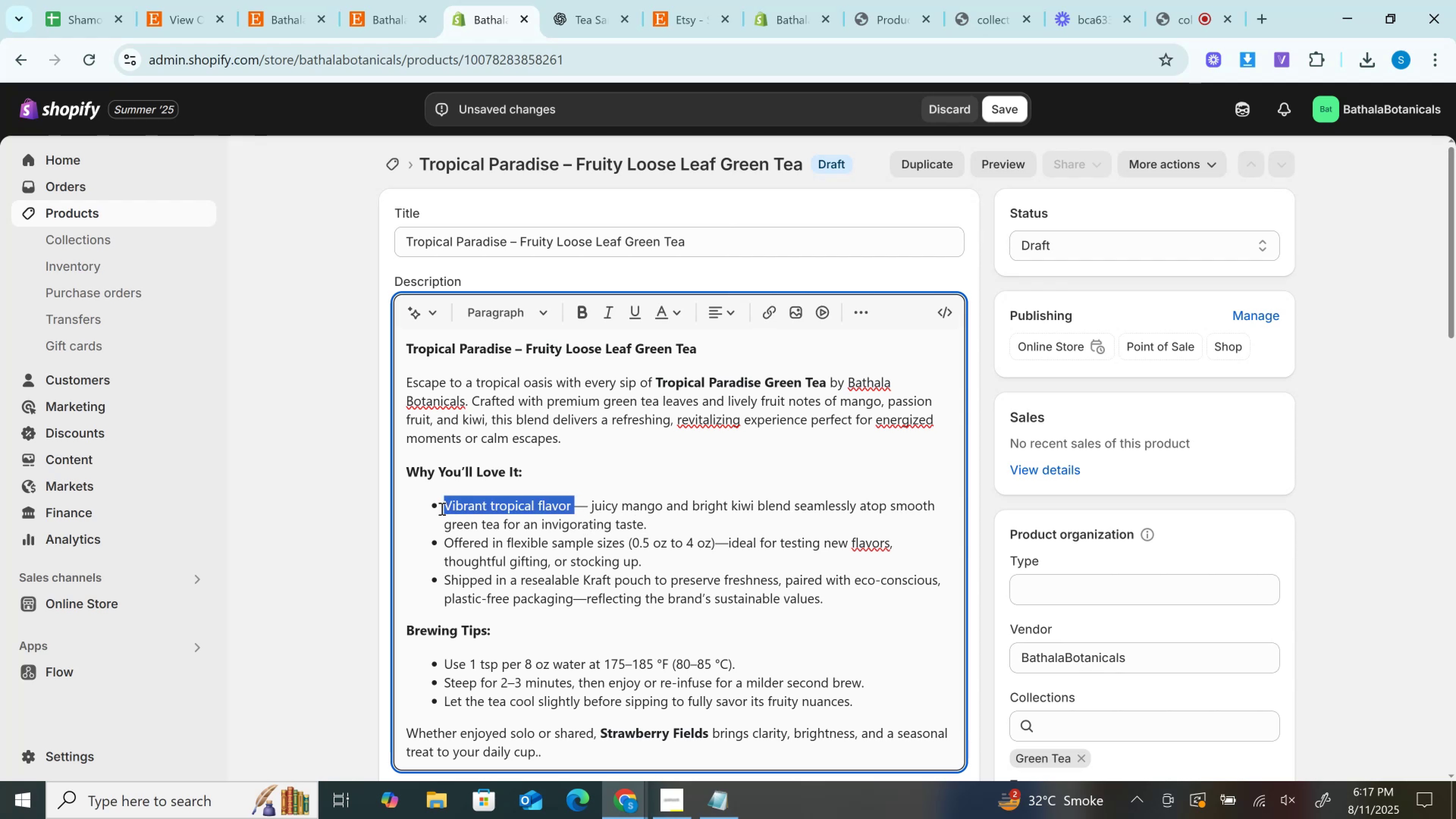 
key(Control+B)
 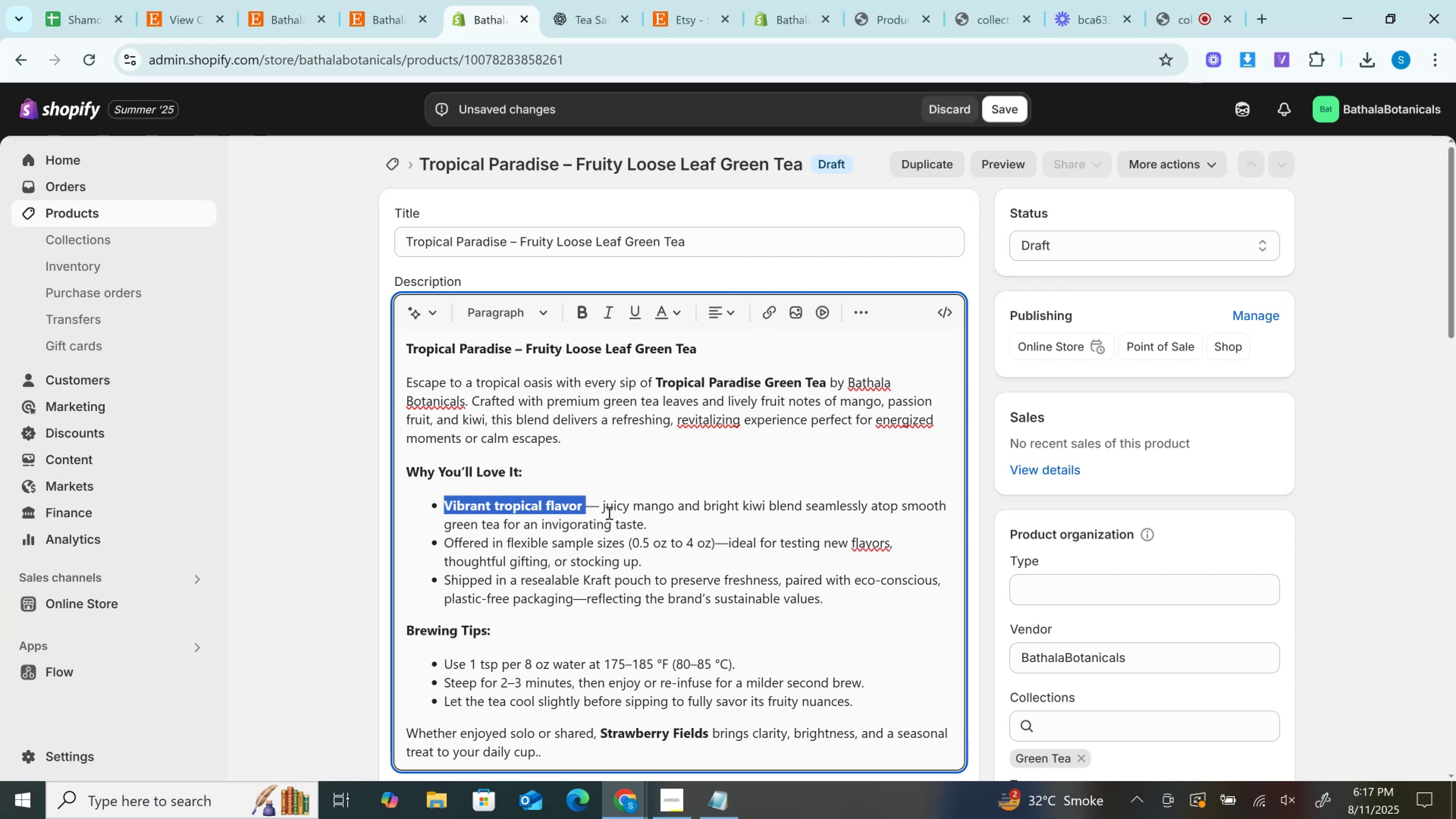 
key(ArrowRight)
 